 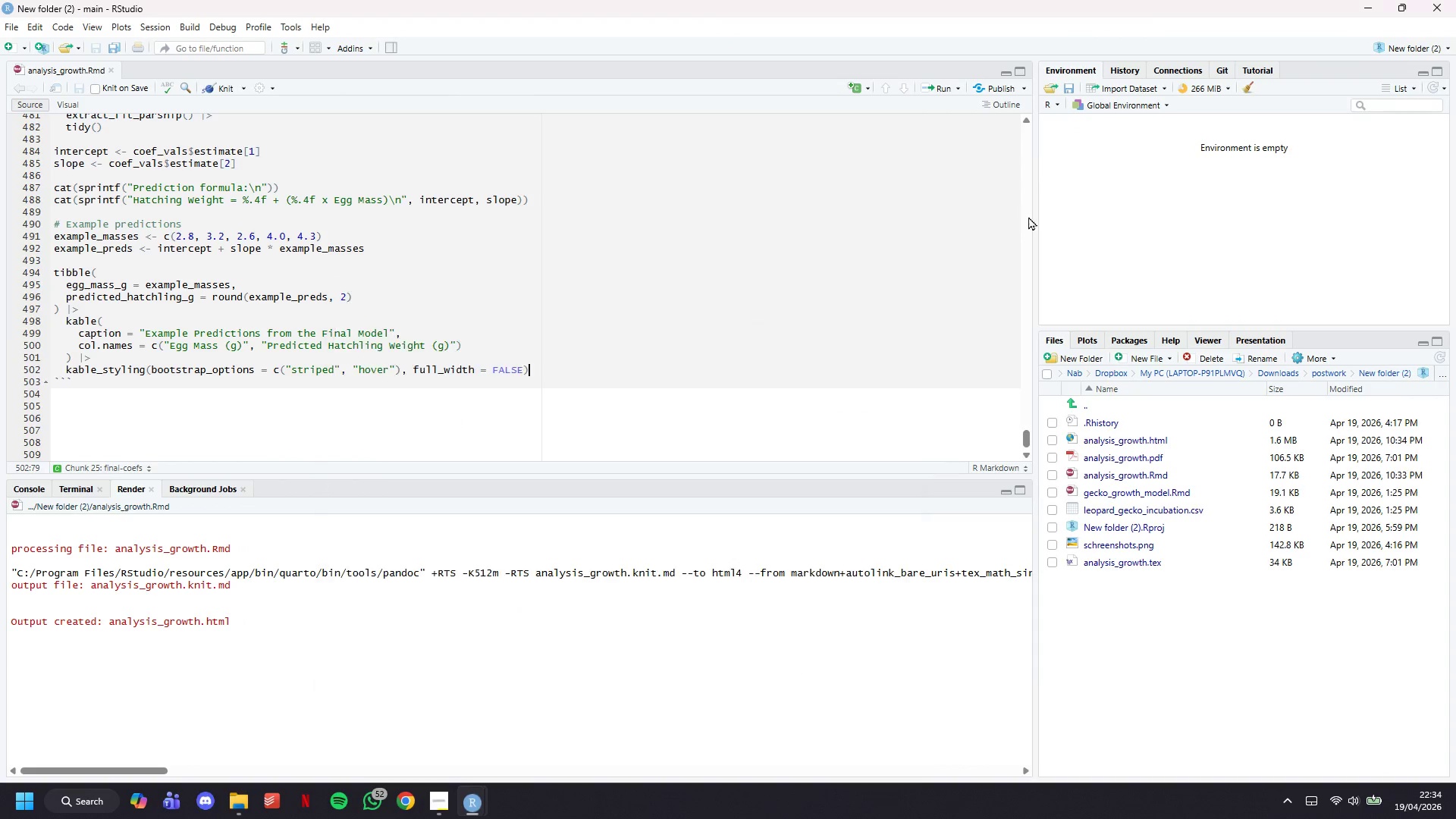 
left_click_drag(start_coordinate=[1028, 444], to_coordinate=[1032, 132])
 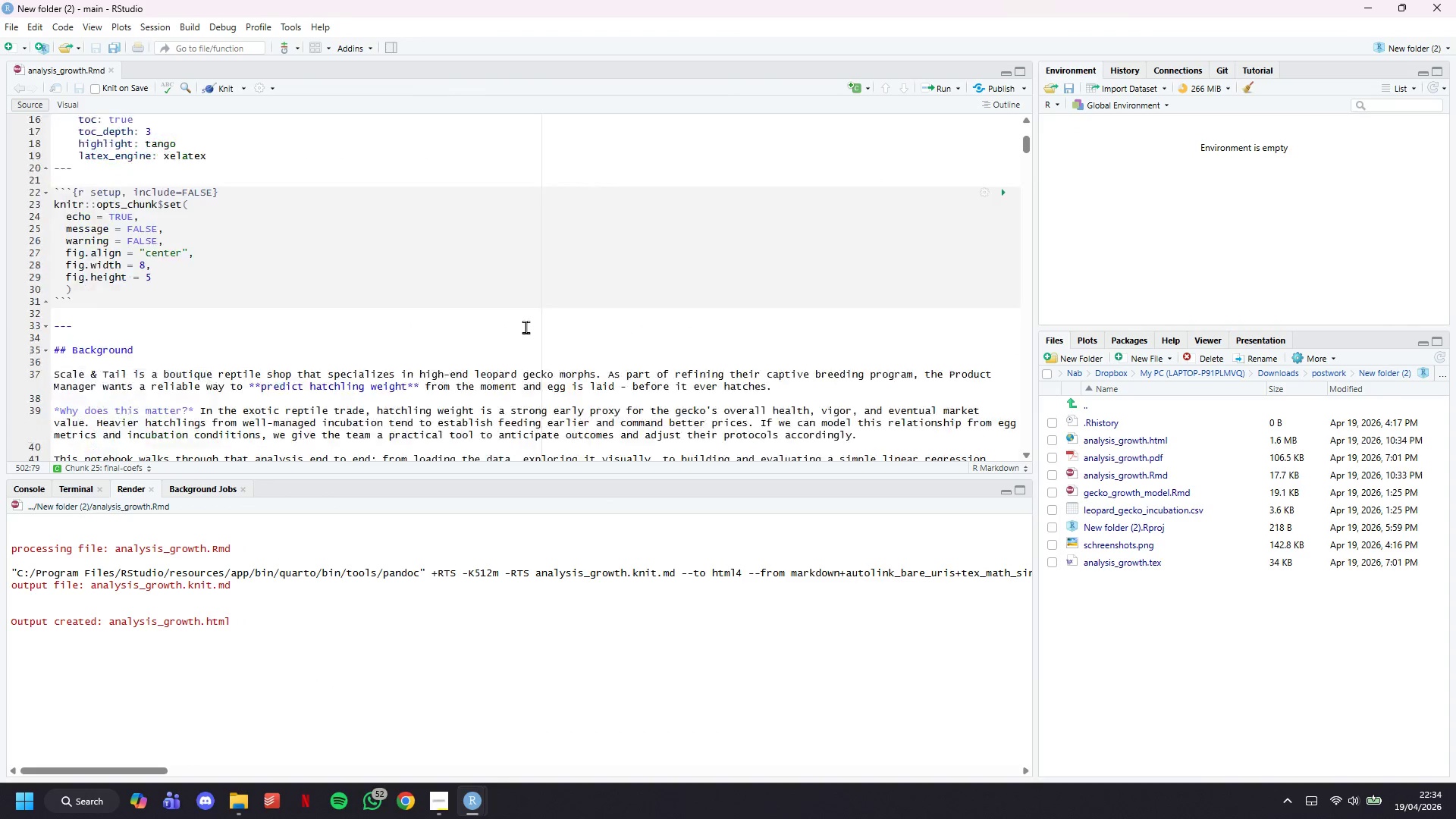 
scroll: coordinate [526, 327], scroll_direction: down, amount: 5.0
 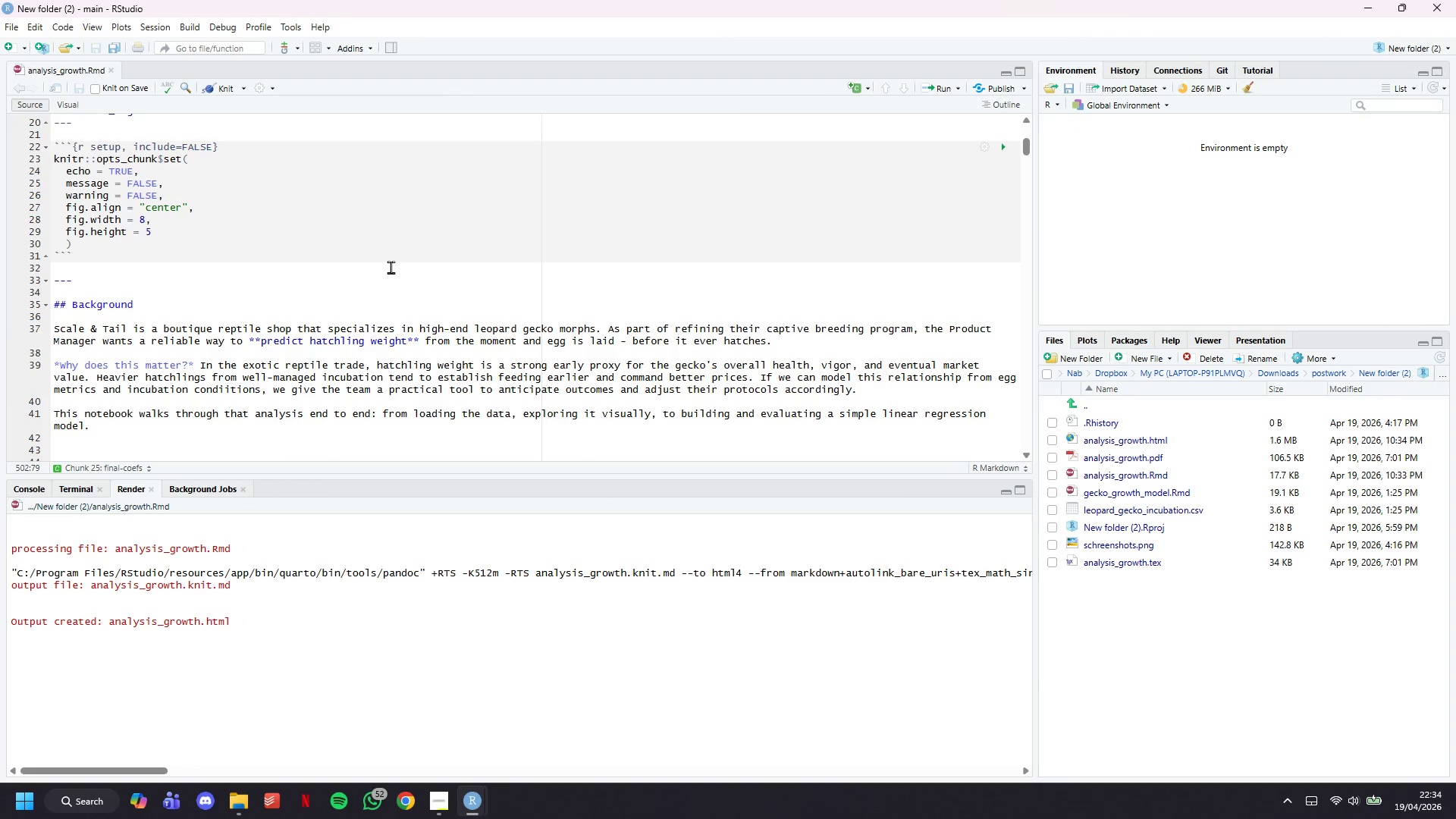 
left_click([390, 267])
 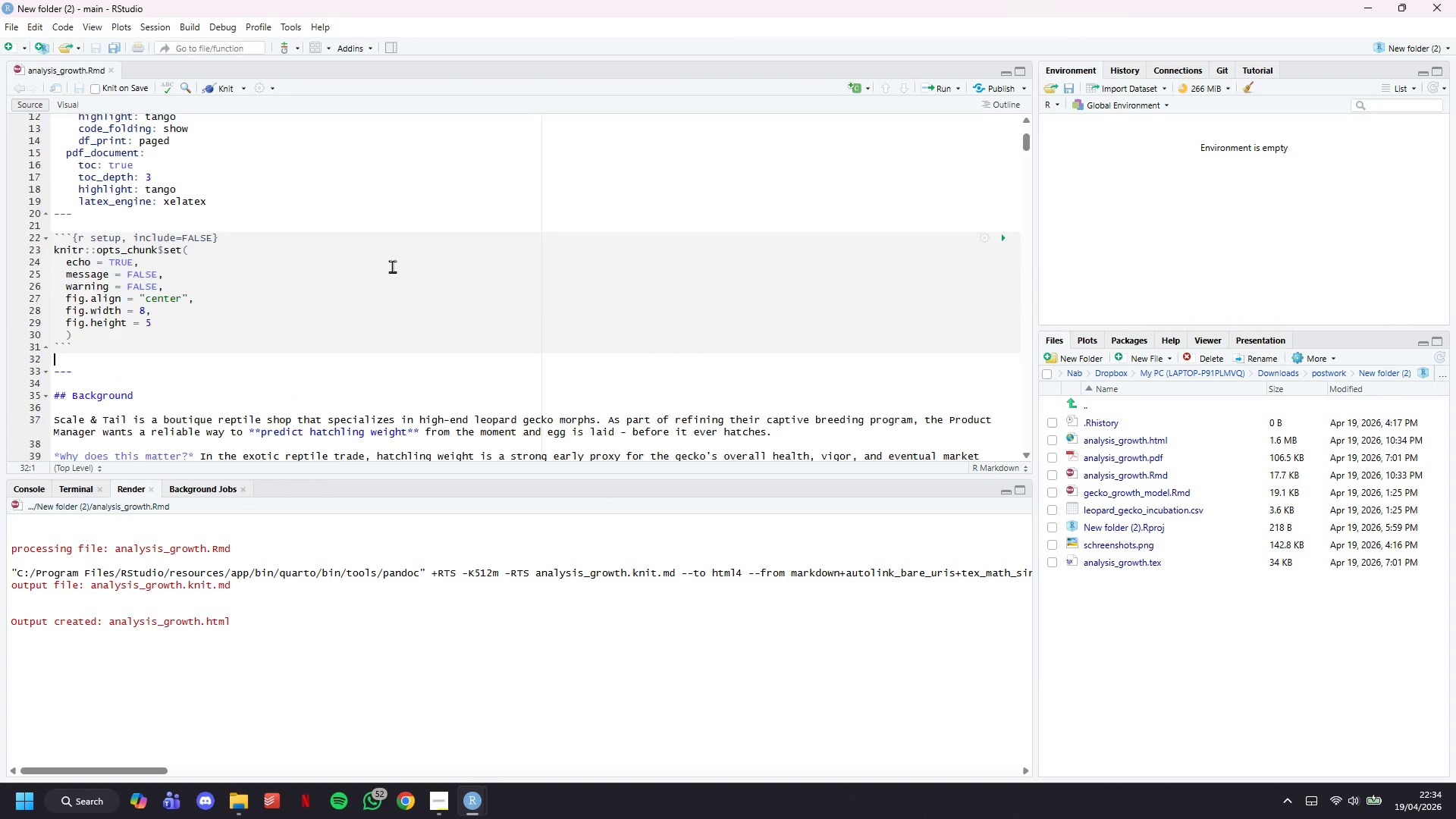 
scroll: coordinate [393, 266], scroll_direction: up, amount: 4.0
 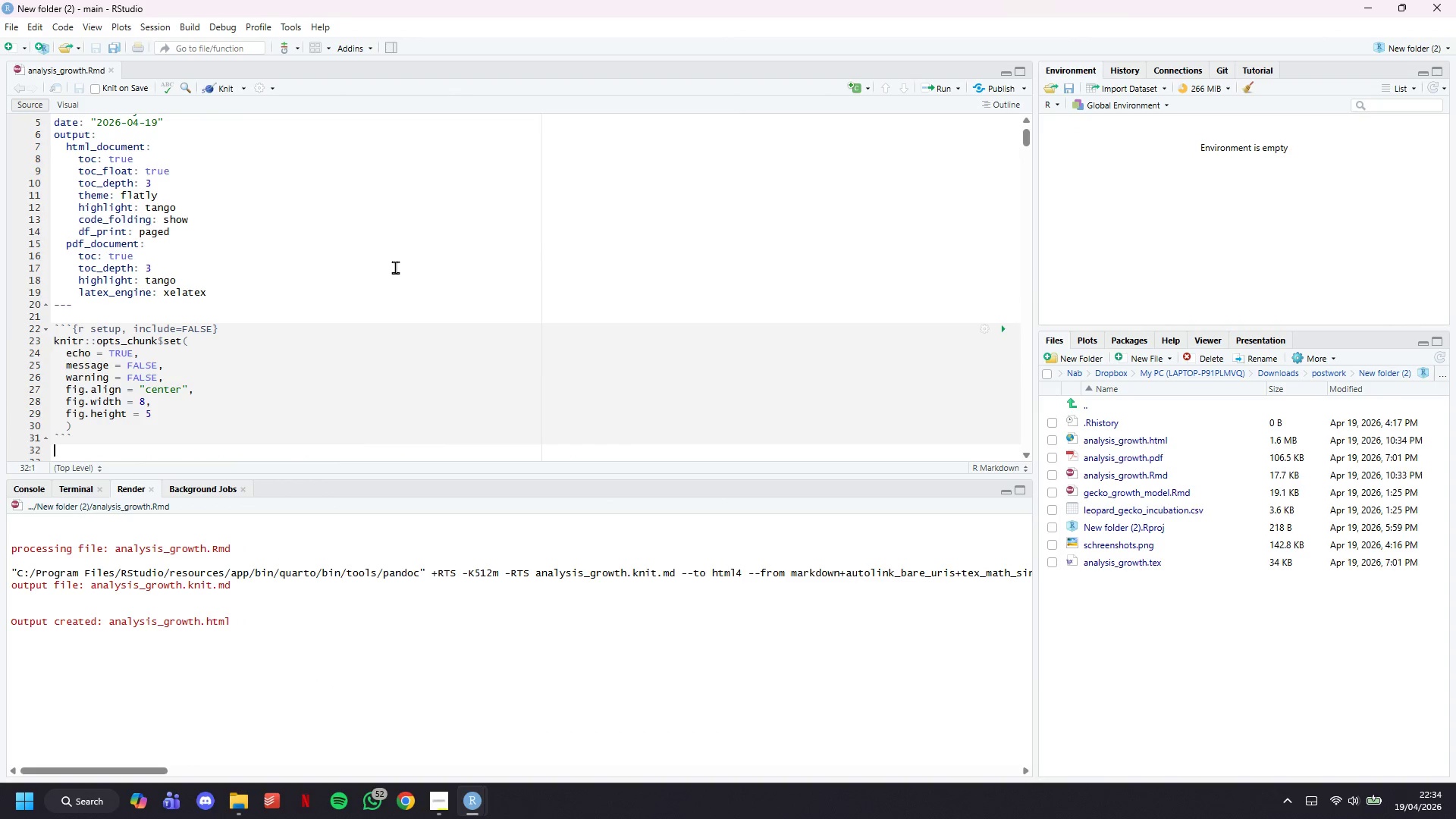 
scroll: coordinate [422, 258], scroll_direction: down, amount: 5.0
 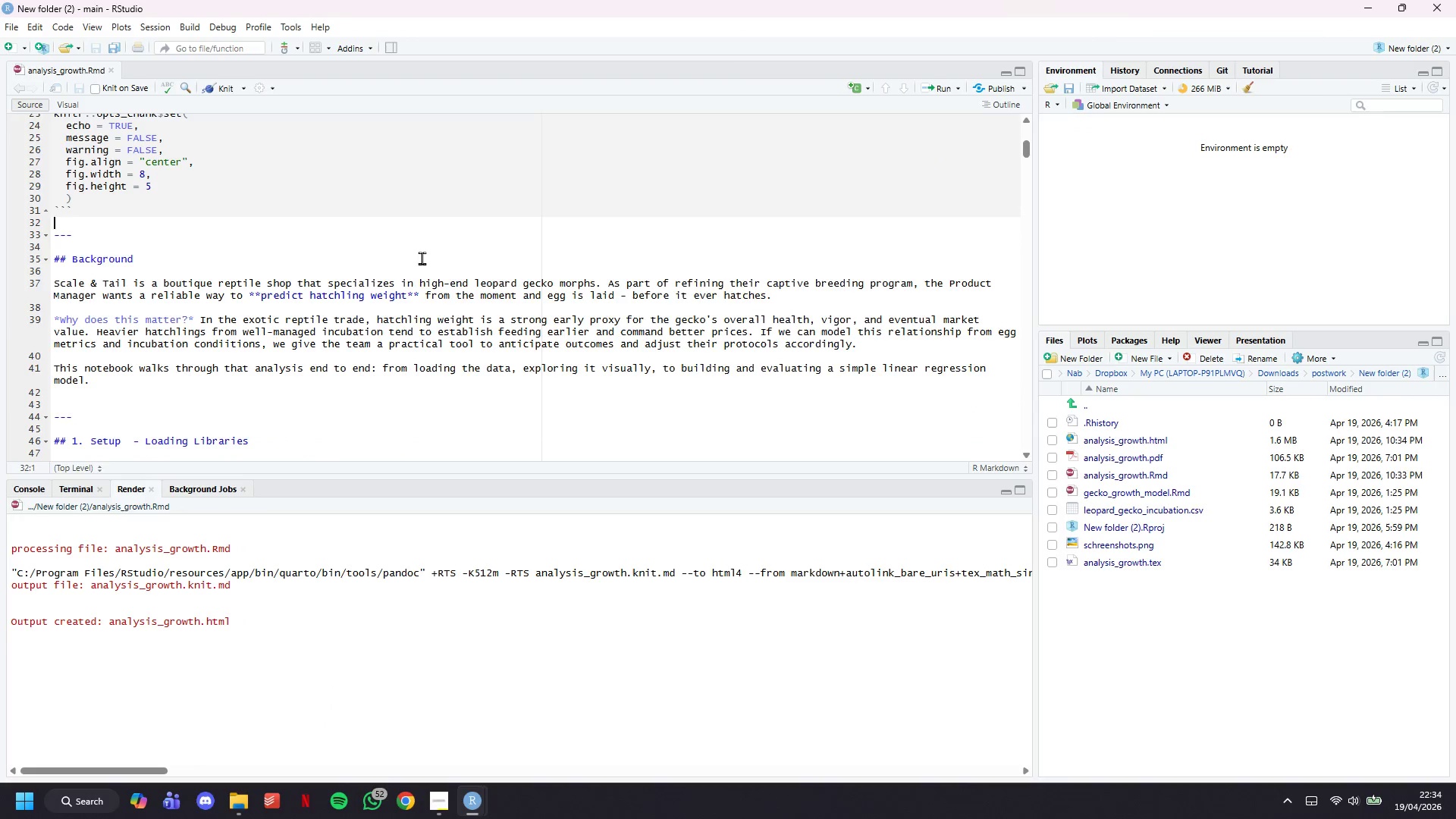 
left_click([422, 258])
 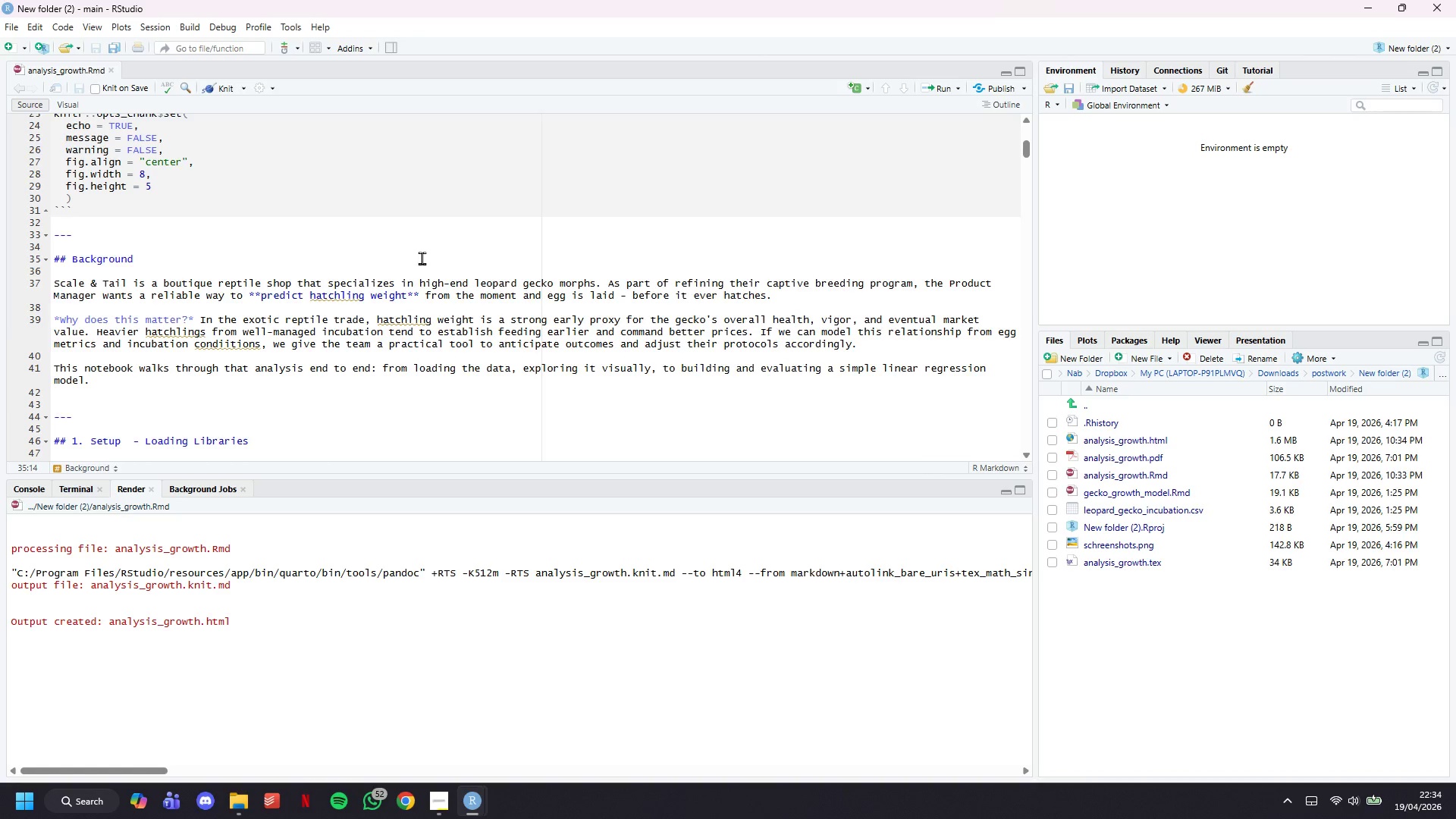 
wait(8.75)
 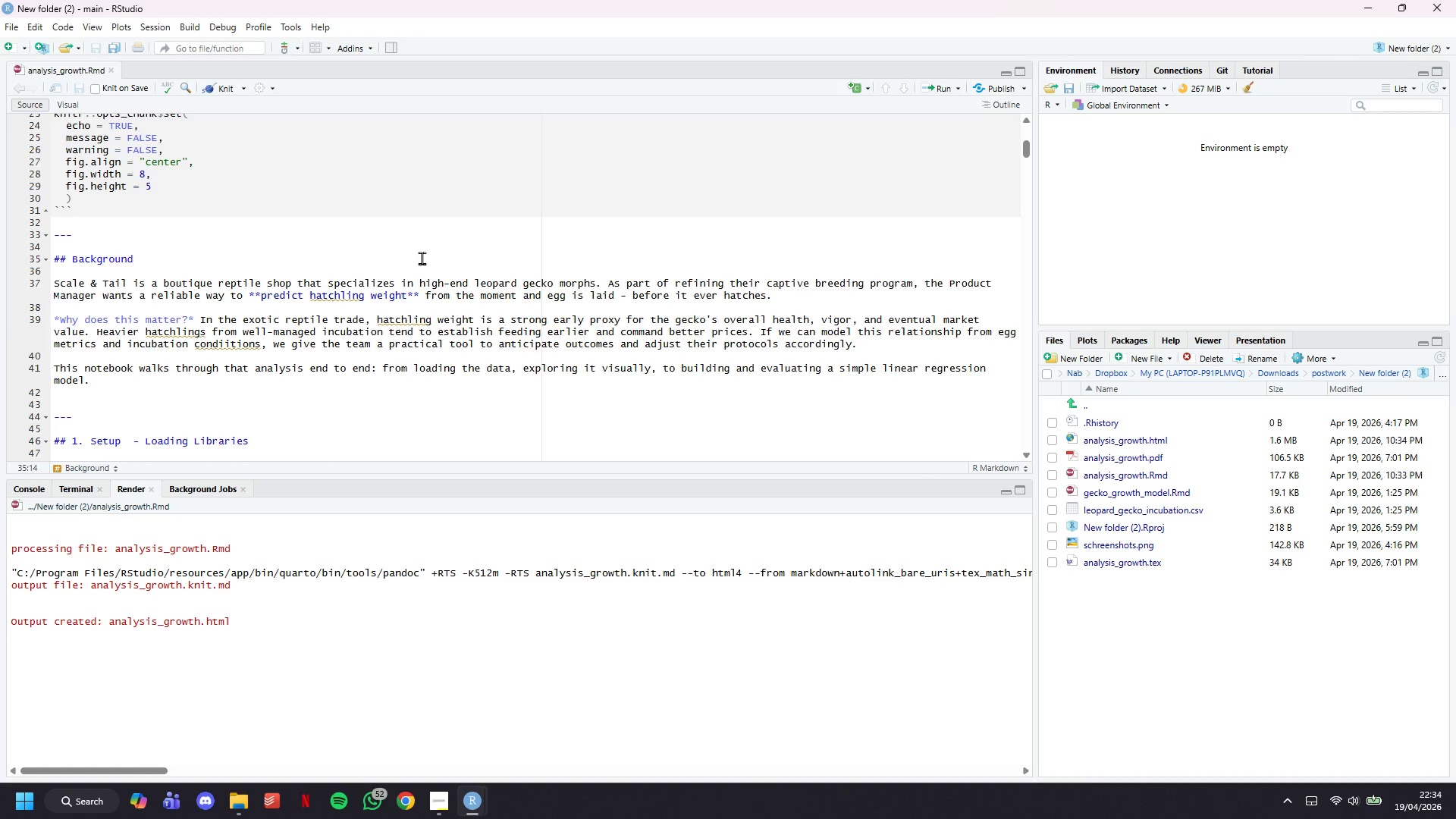 
double_click([360, 234])
 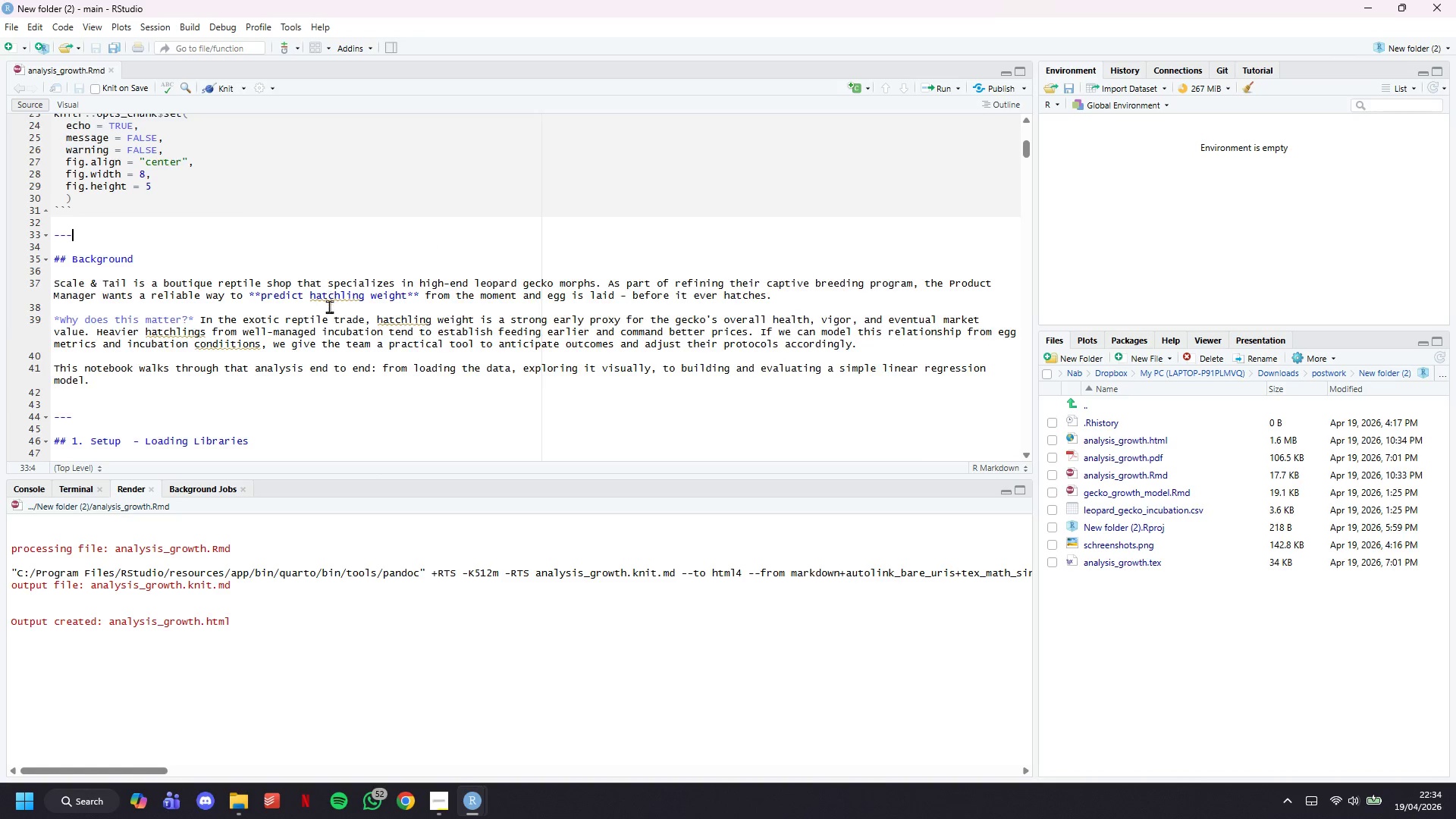 
left_click([202, 285])
 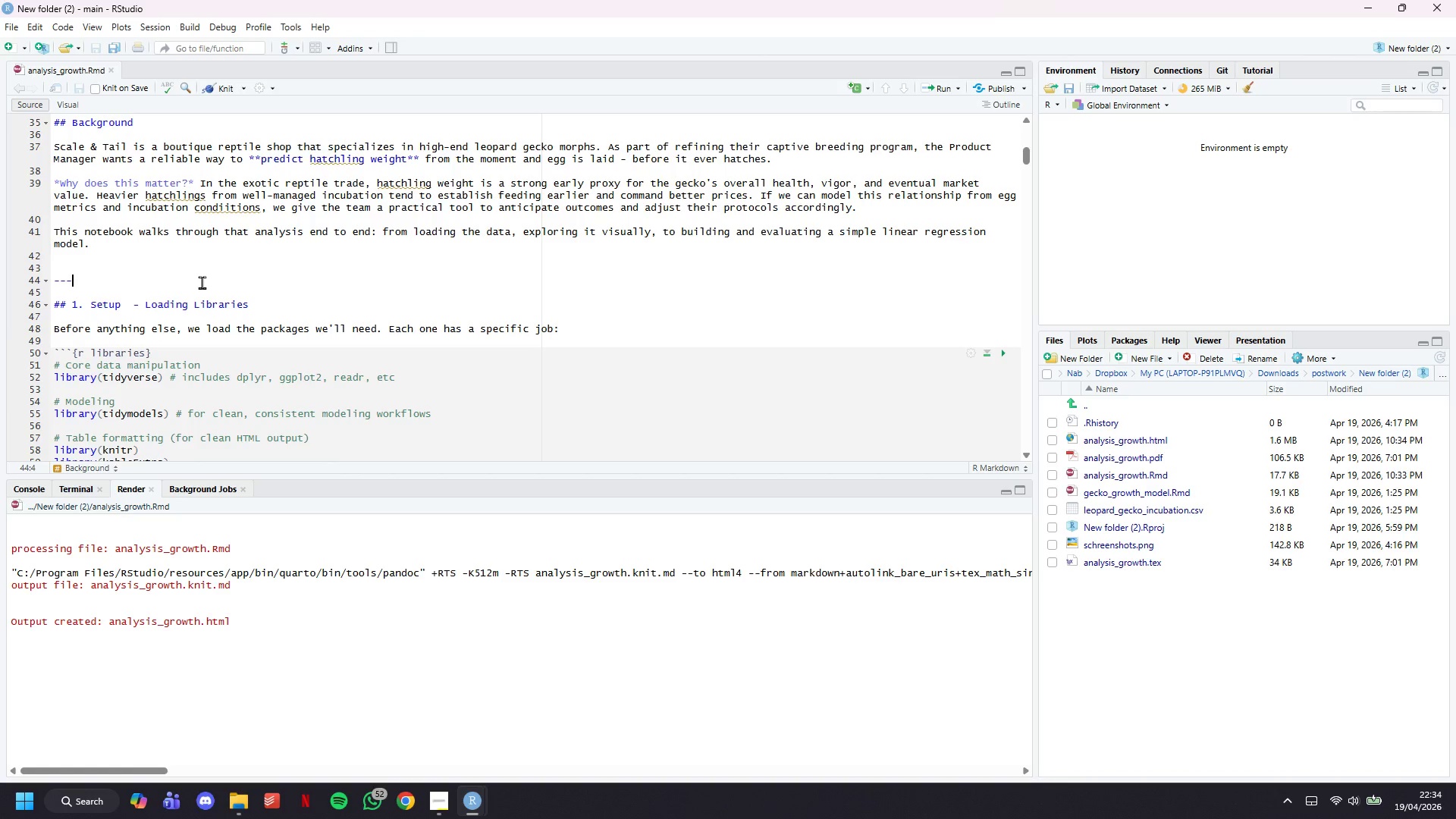 
scroll: coordinate [329, 307], scroll_direction: down, amount: 3.0
 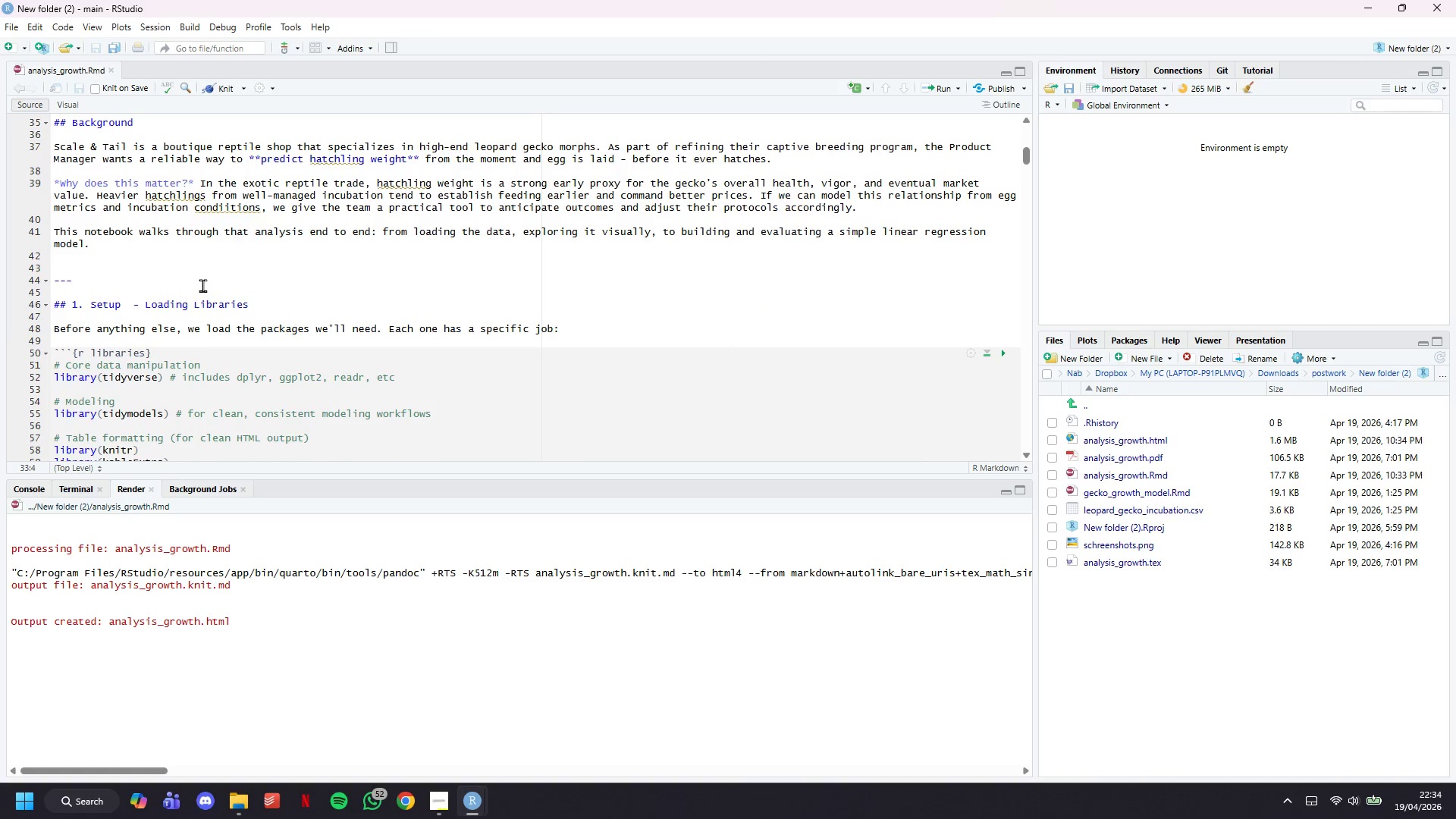 
scroll: coordinate [204, 273], scroll_direction: up, amount: 2.0
 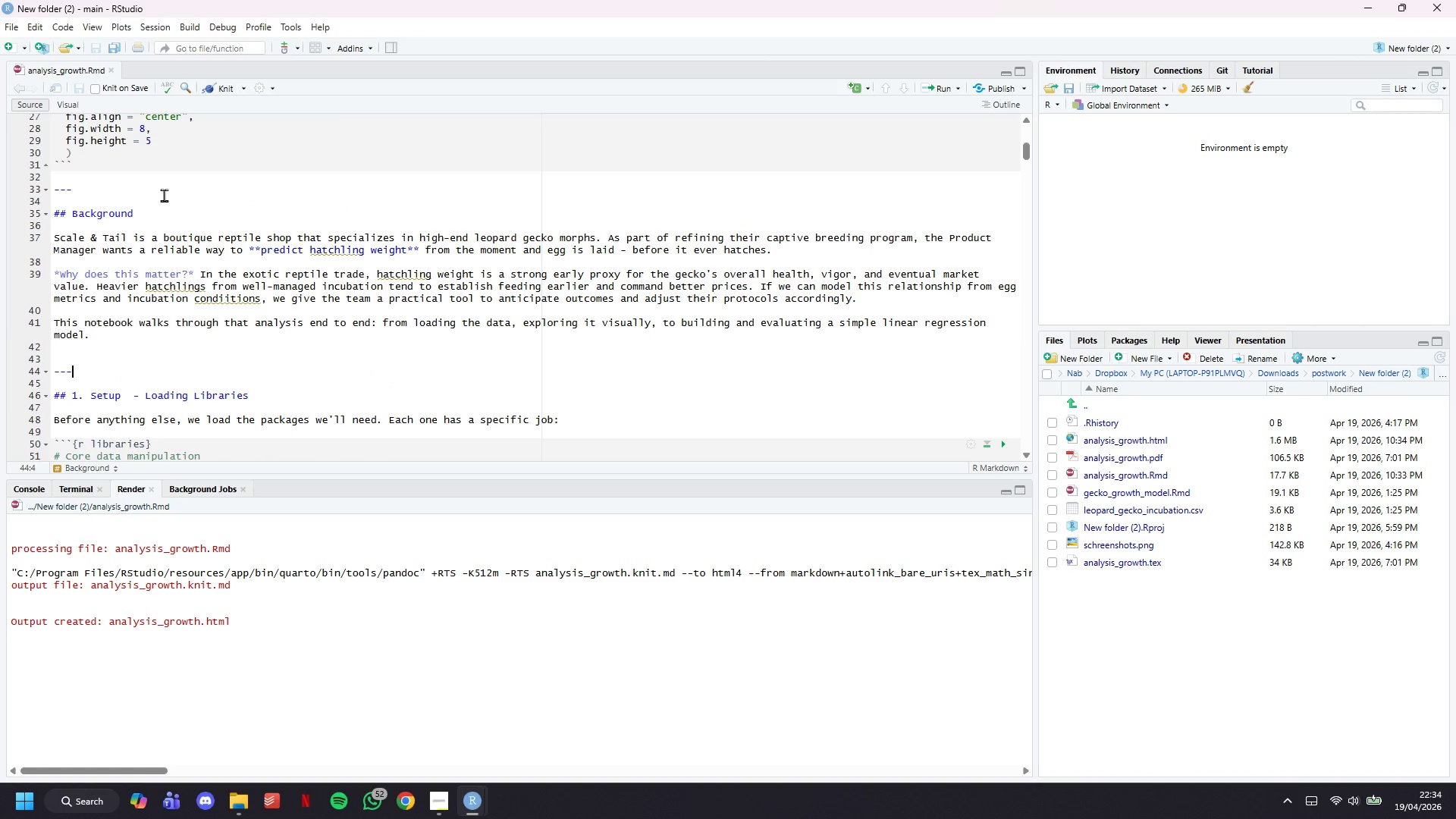 
left_click([163, 195])
 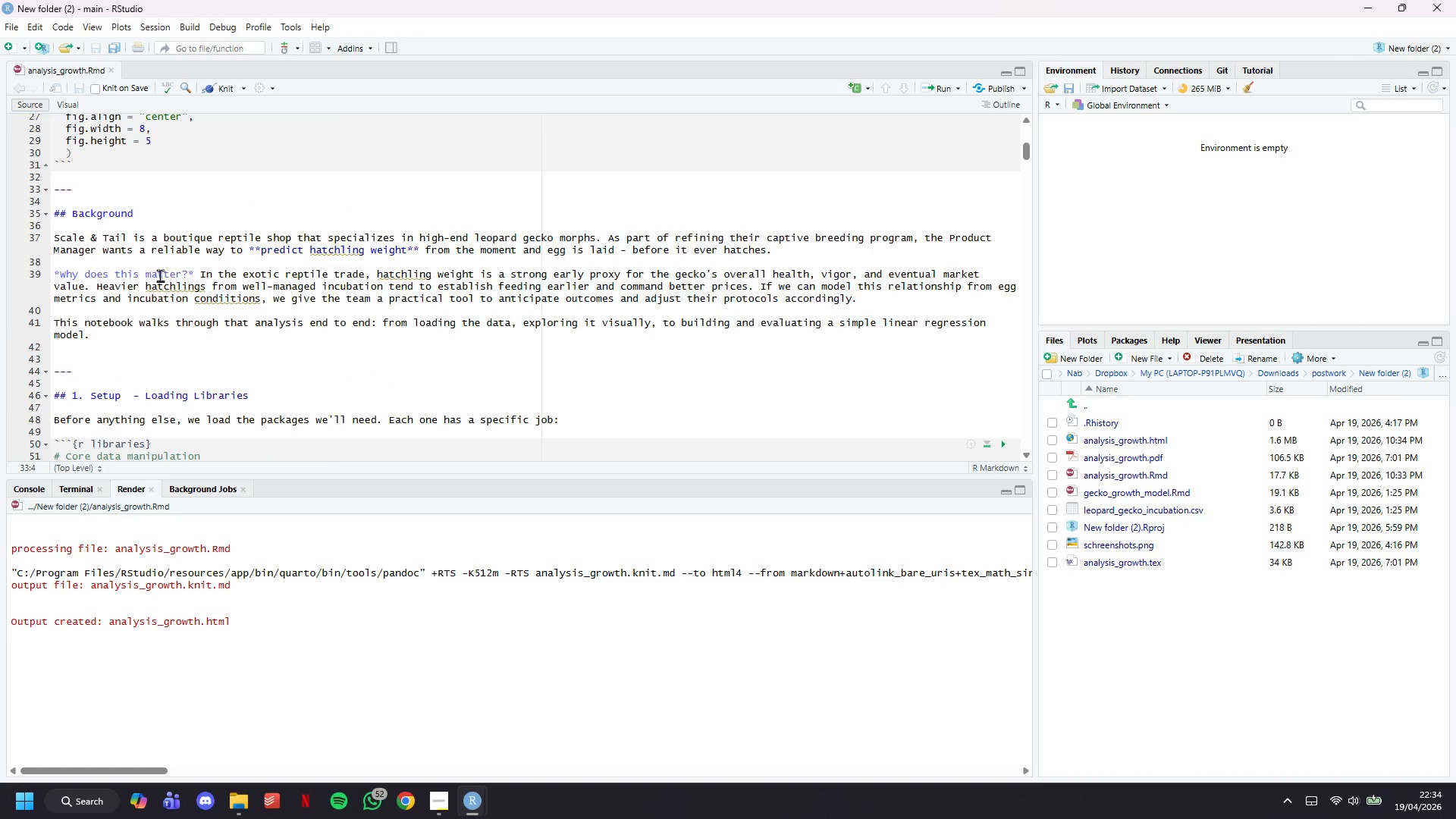 
left_click([147, 359])
 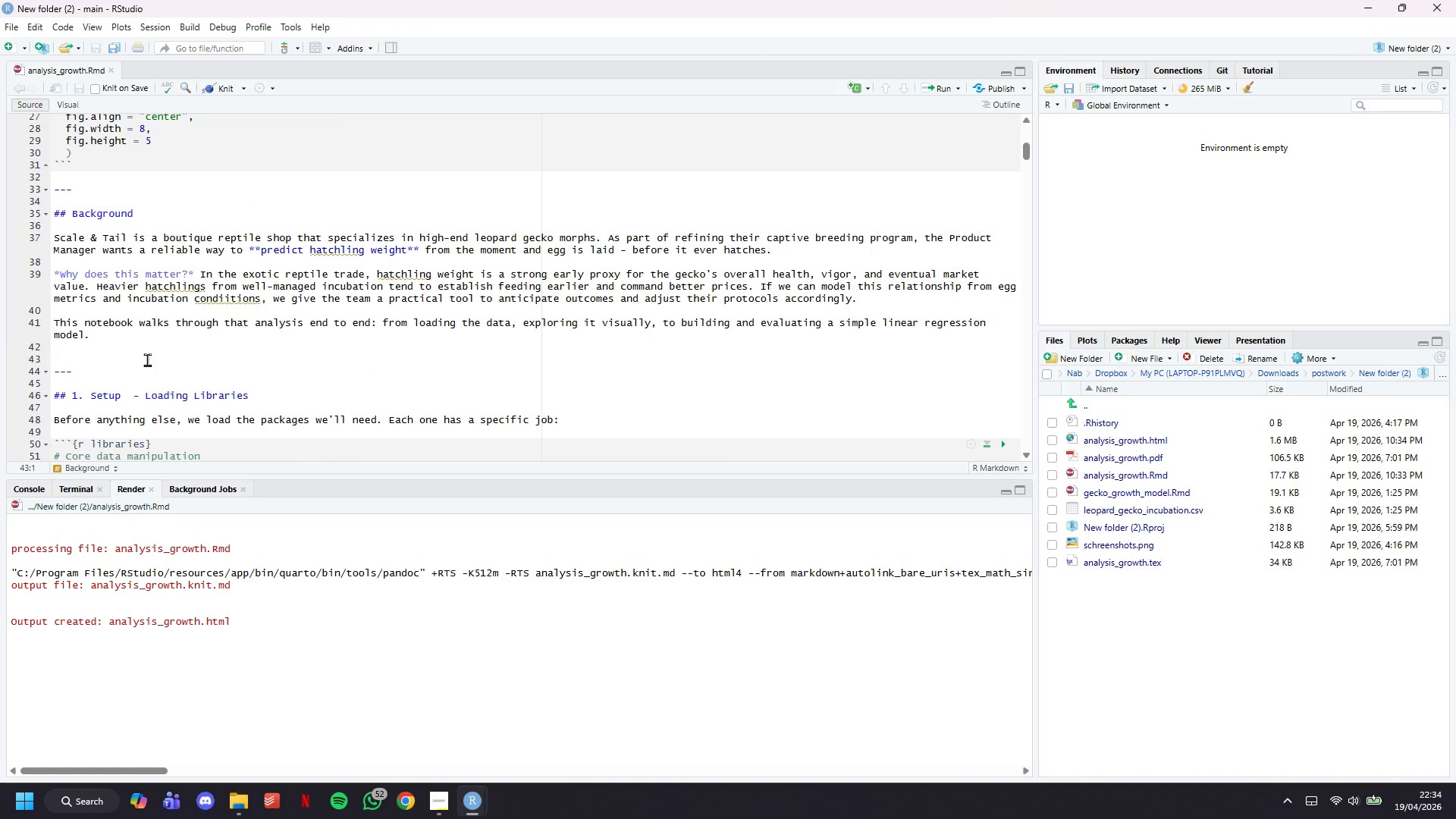 
key(Backspace)
 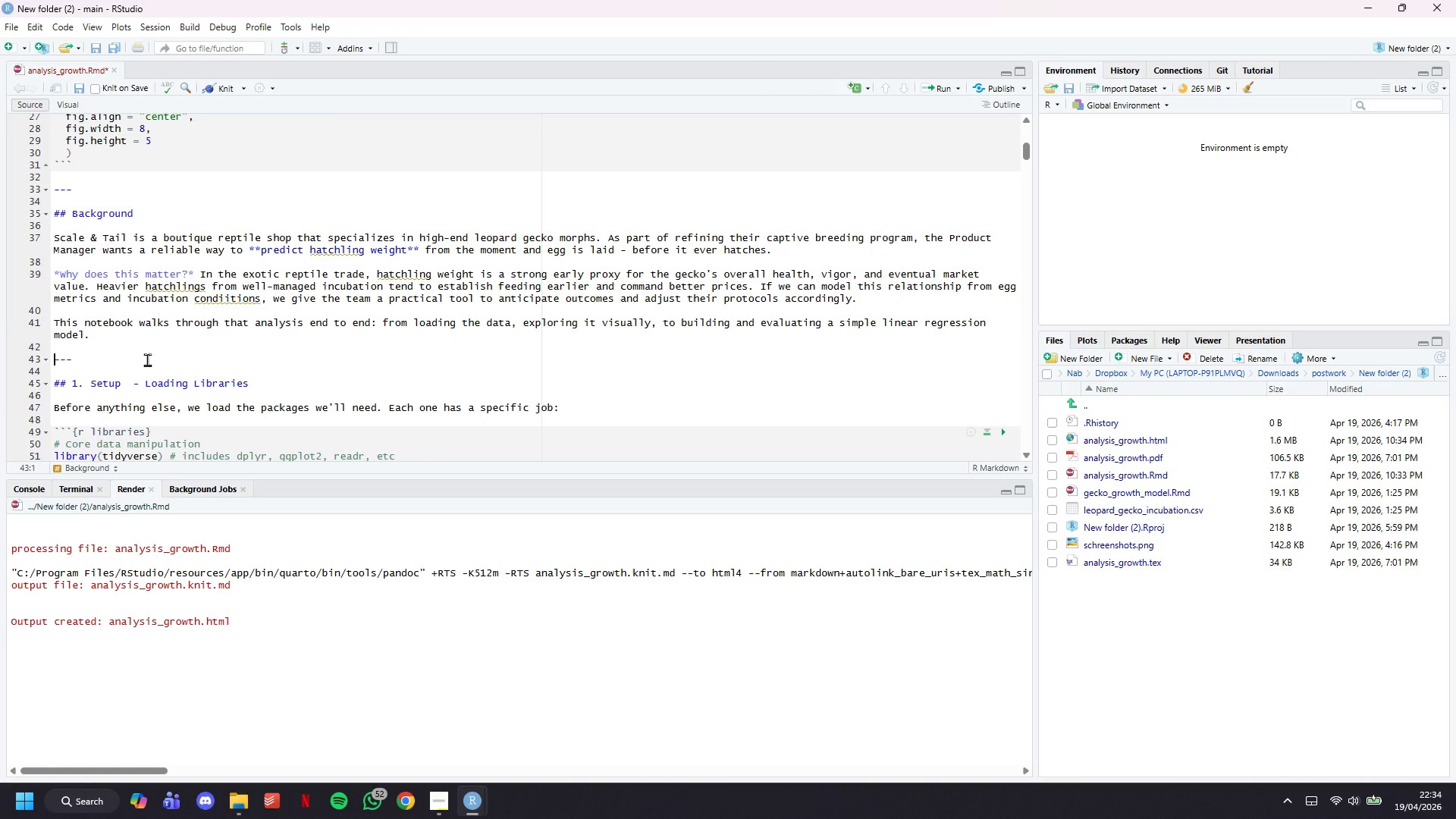 
key(ArrowDown)
 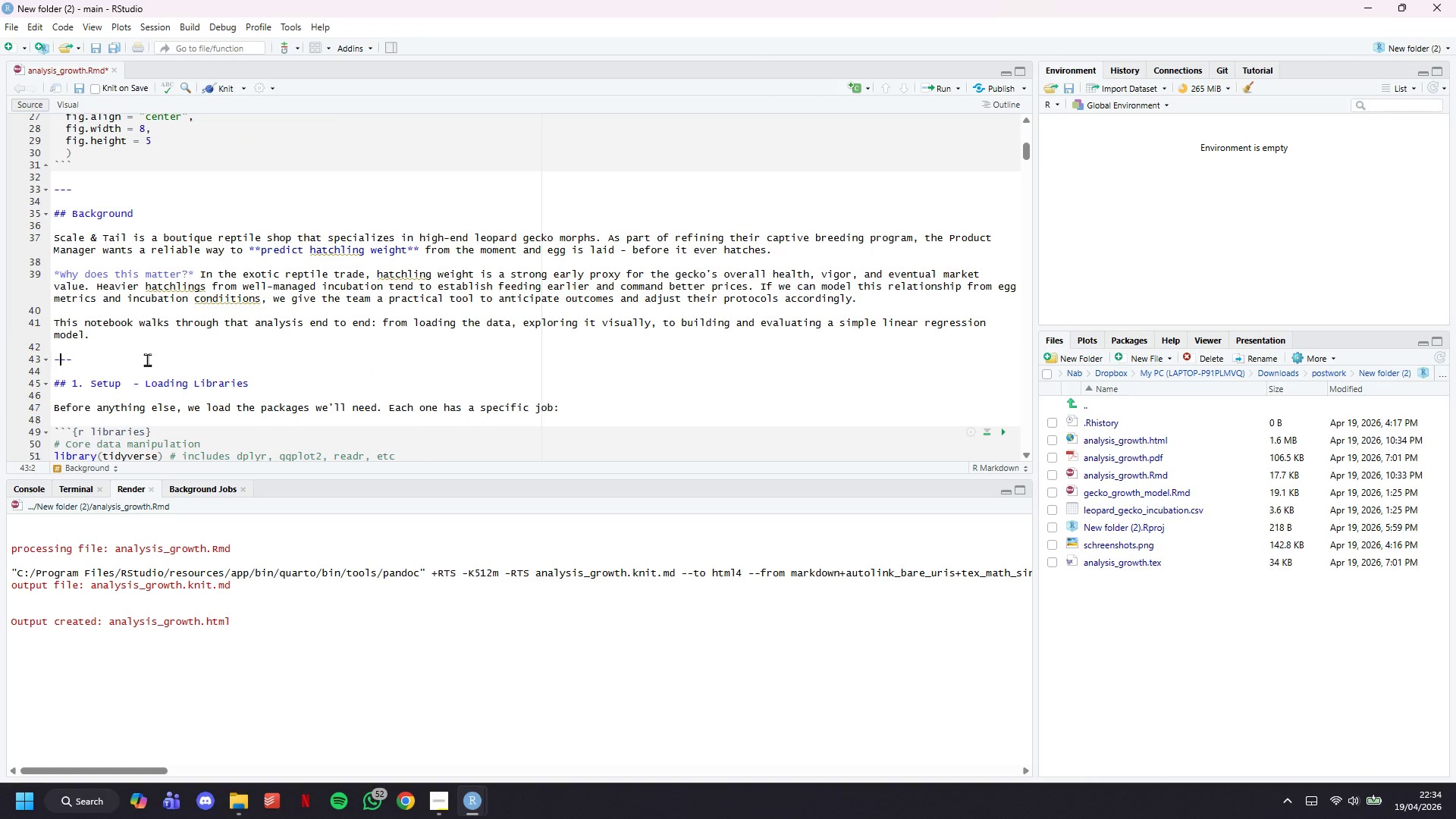 
key(ArrowRight)
 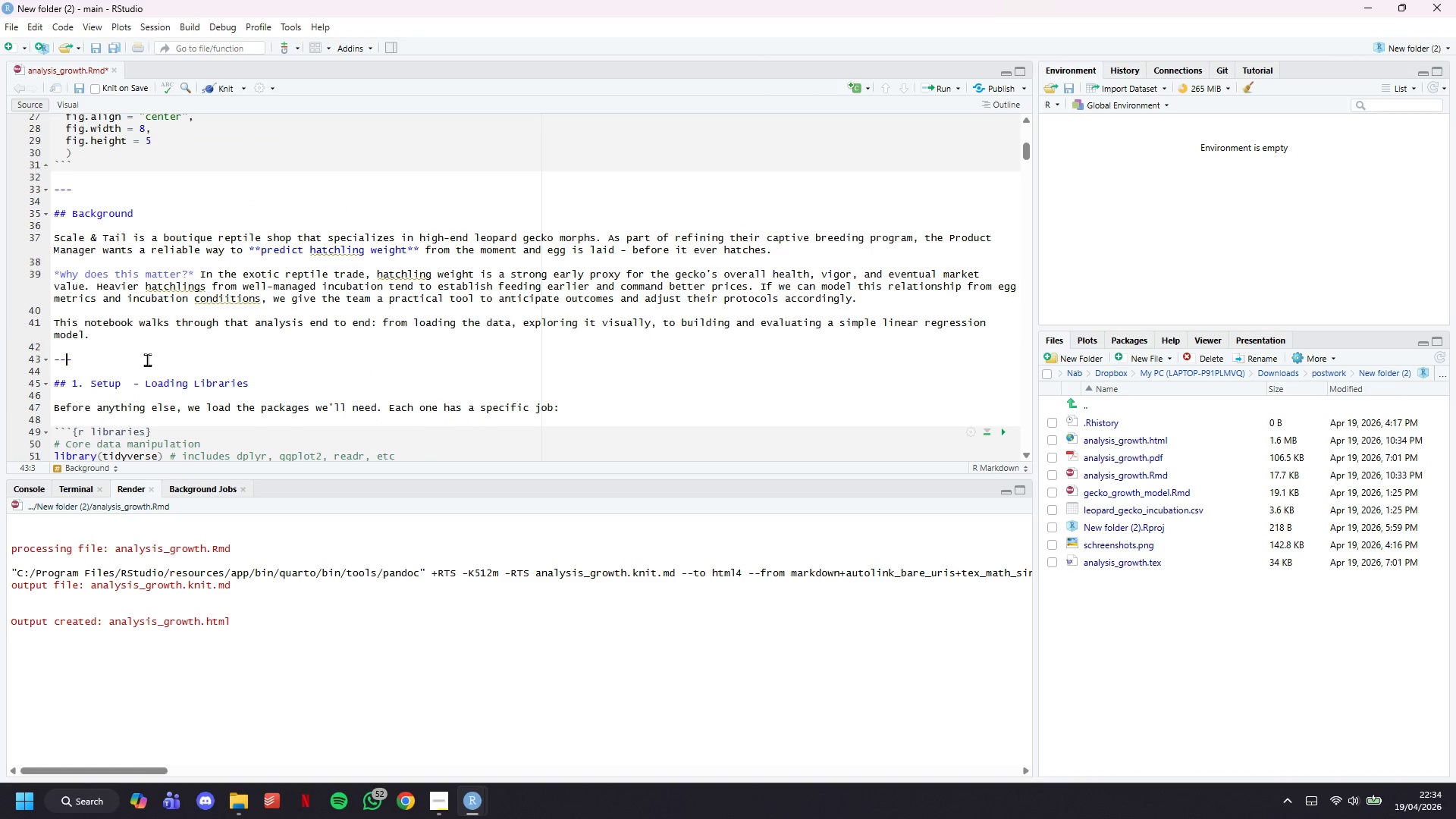 
key(ArrowRight)
 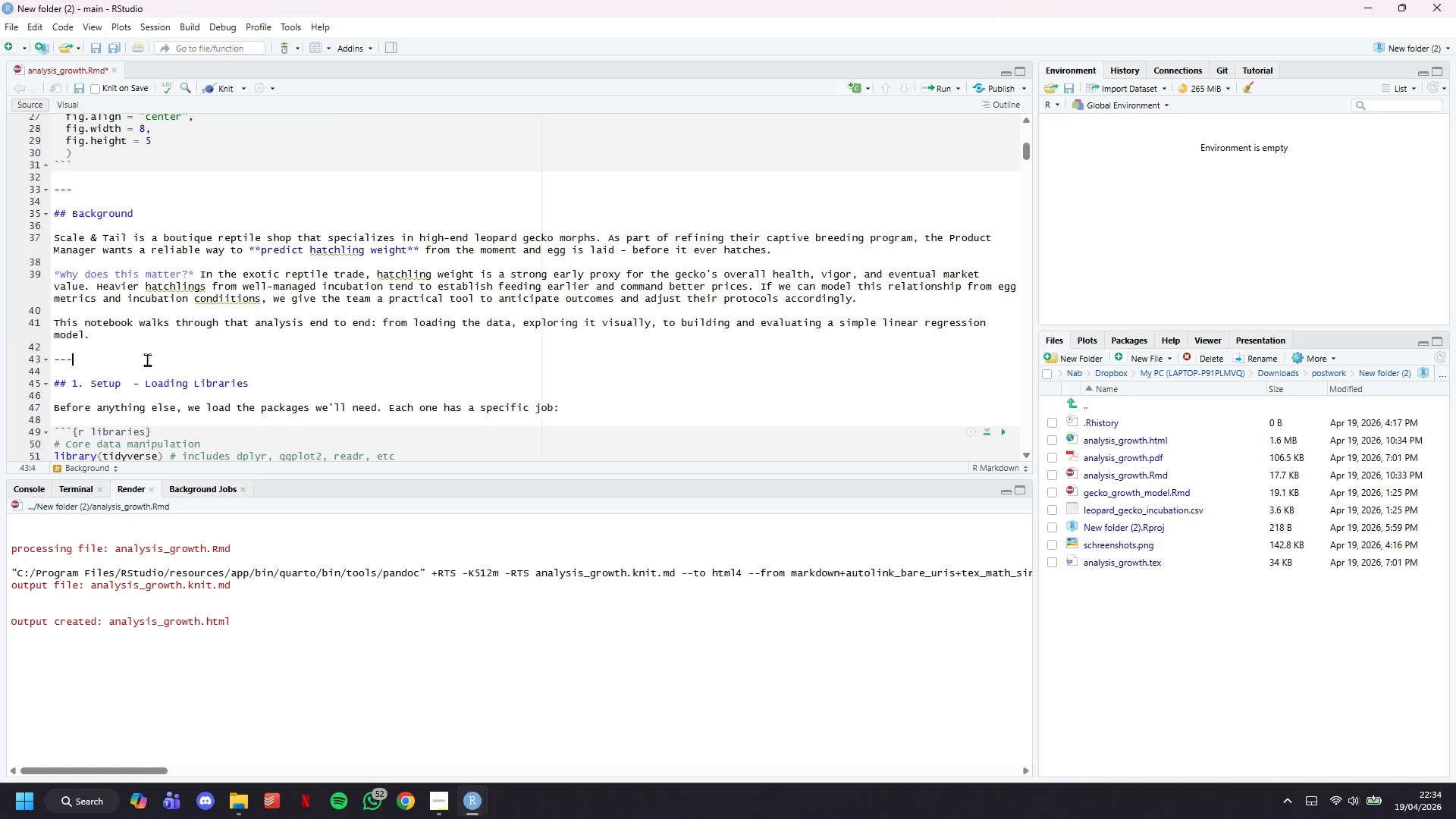 
key(ArrowRight)
 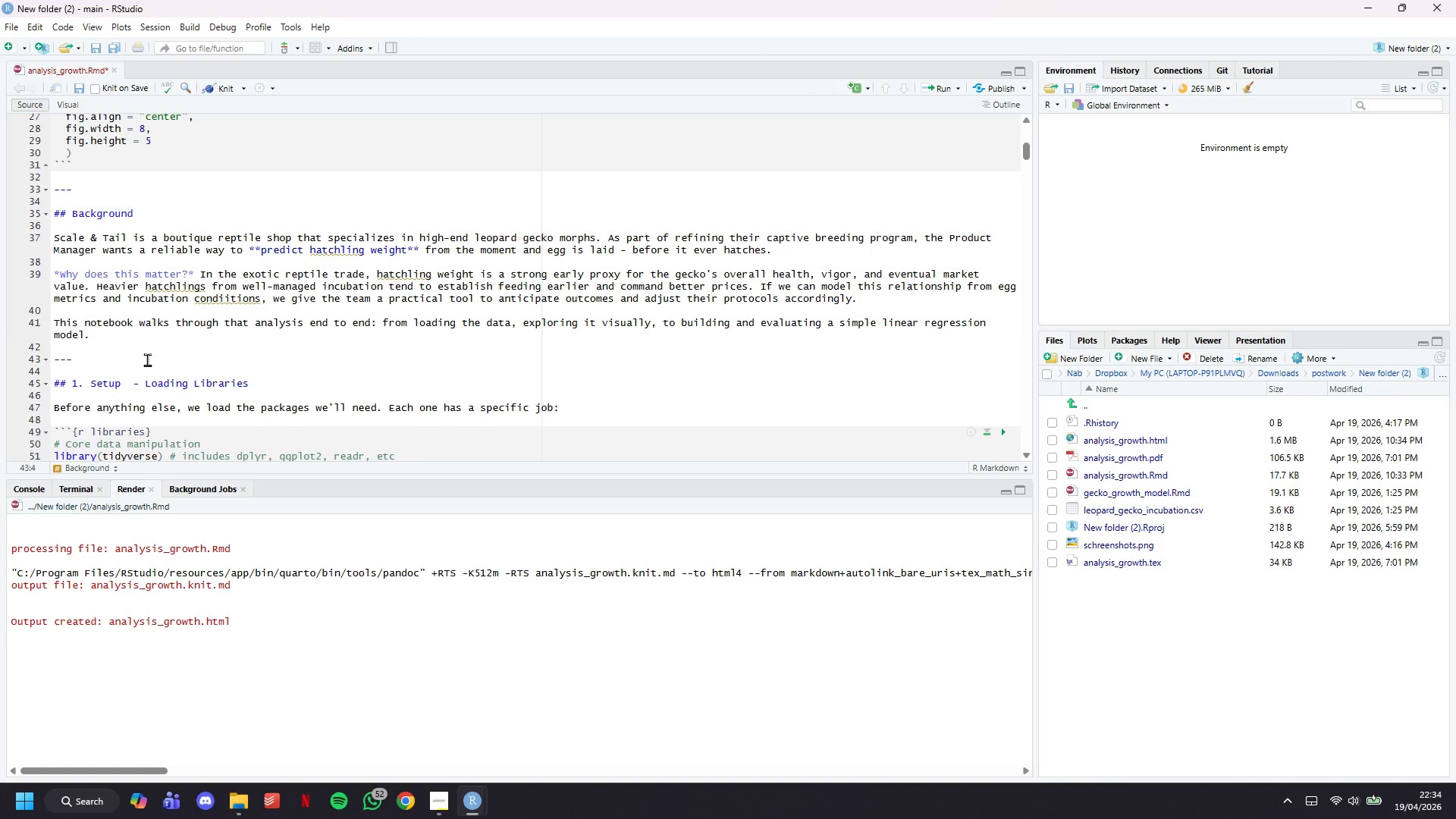 
key(Enter)
 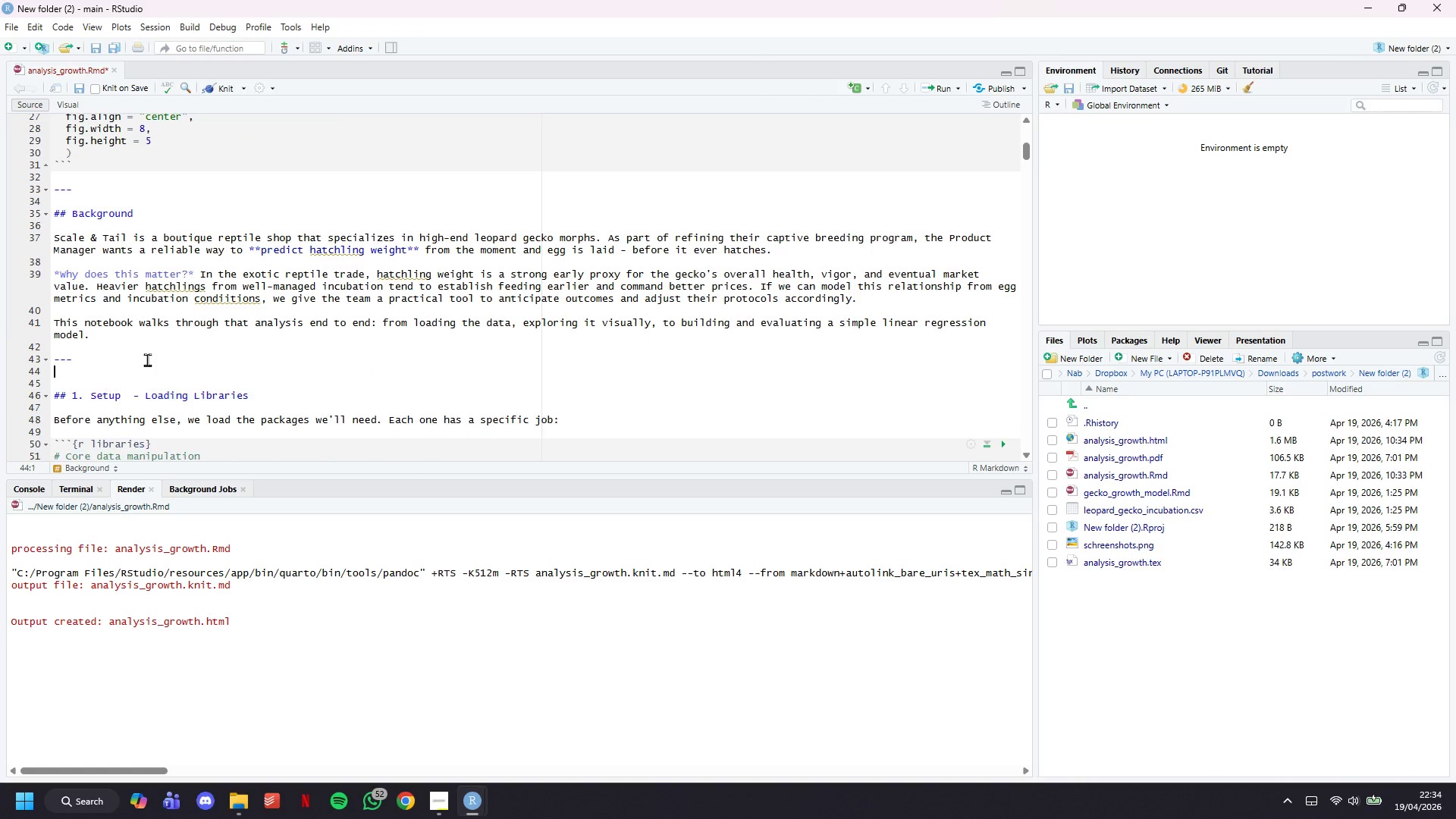 
key(Enter)
 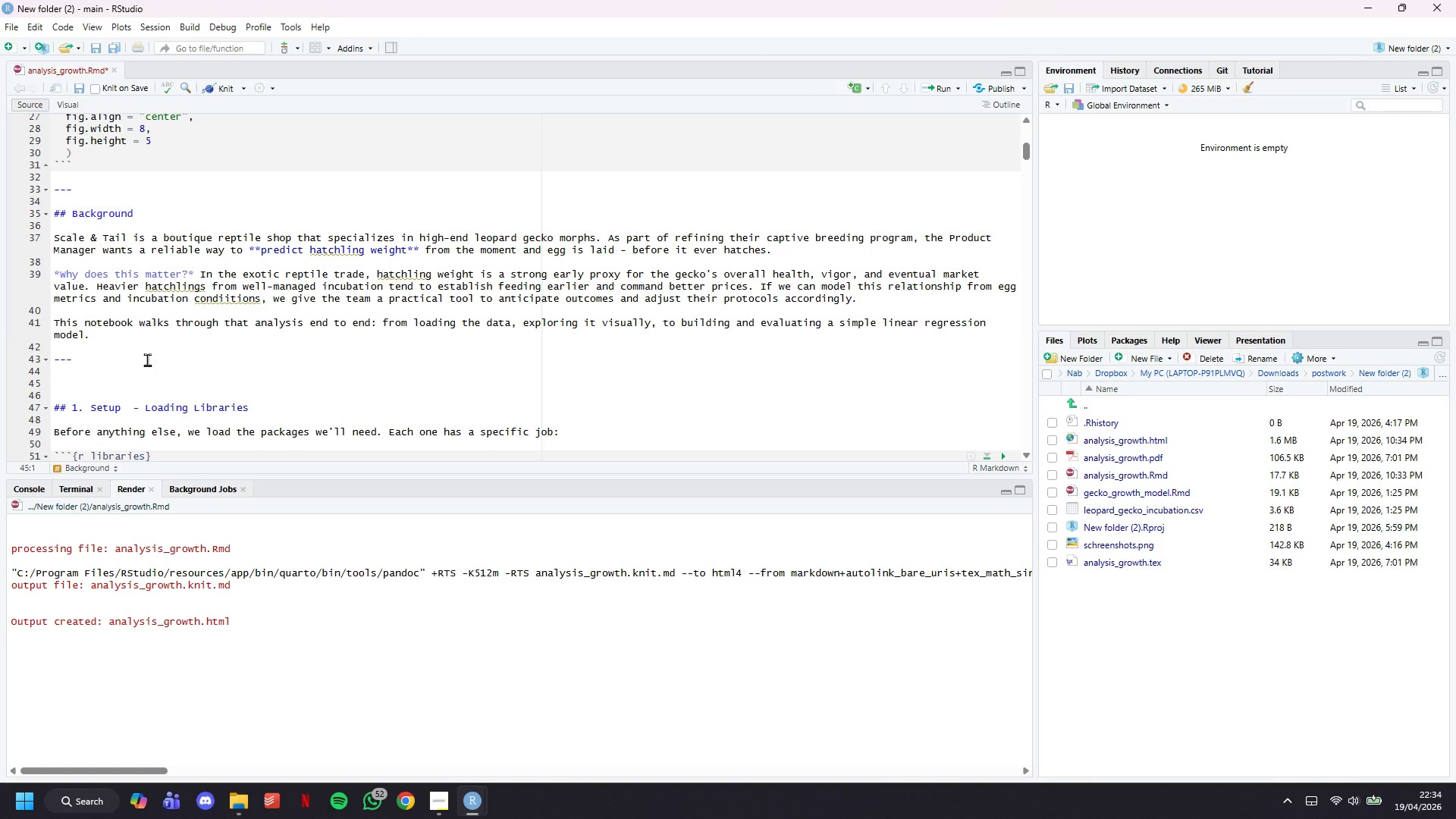 
type(## m)
key(Backspace)
type([)
key(Backspace)
type(p)
key(Backspace)
type(Project Ob)
key(Backspace)
type(verview)
 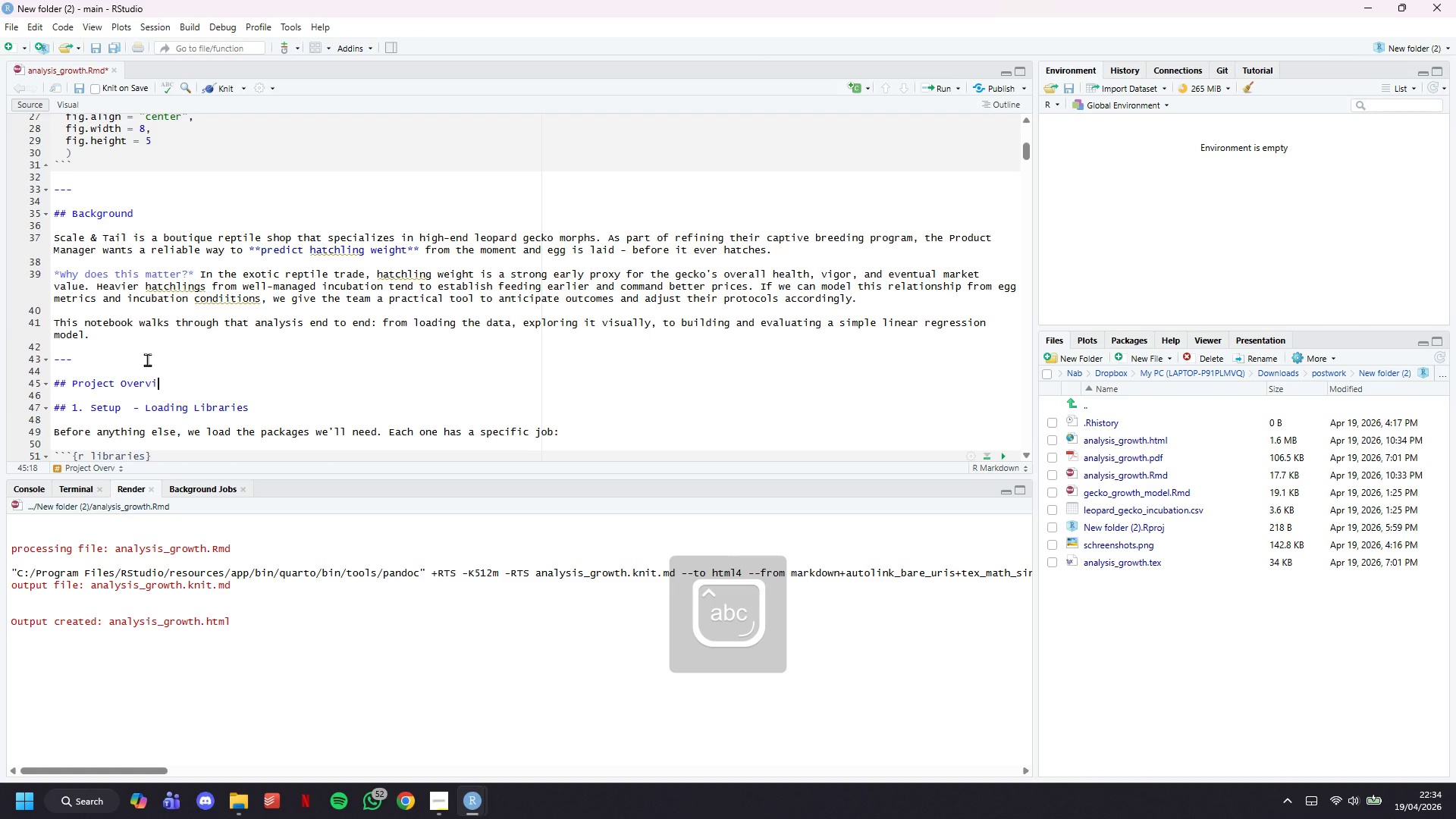 
key(Enter)
 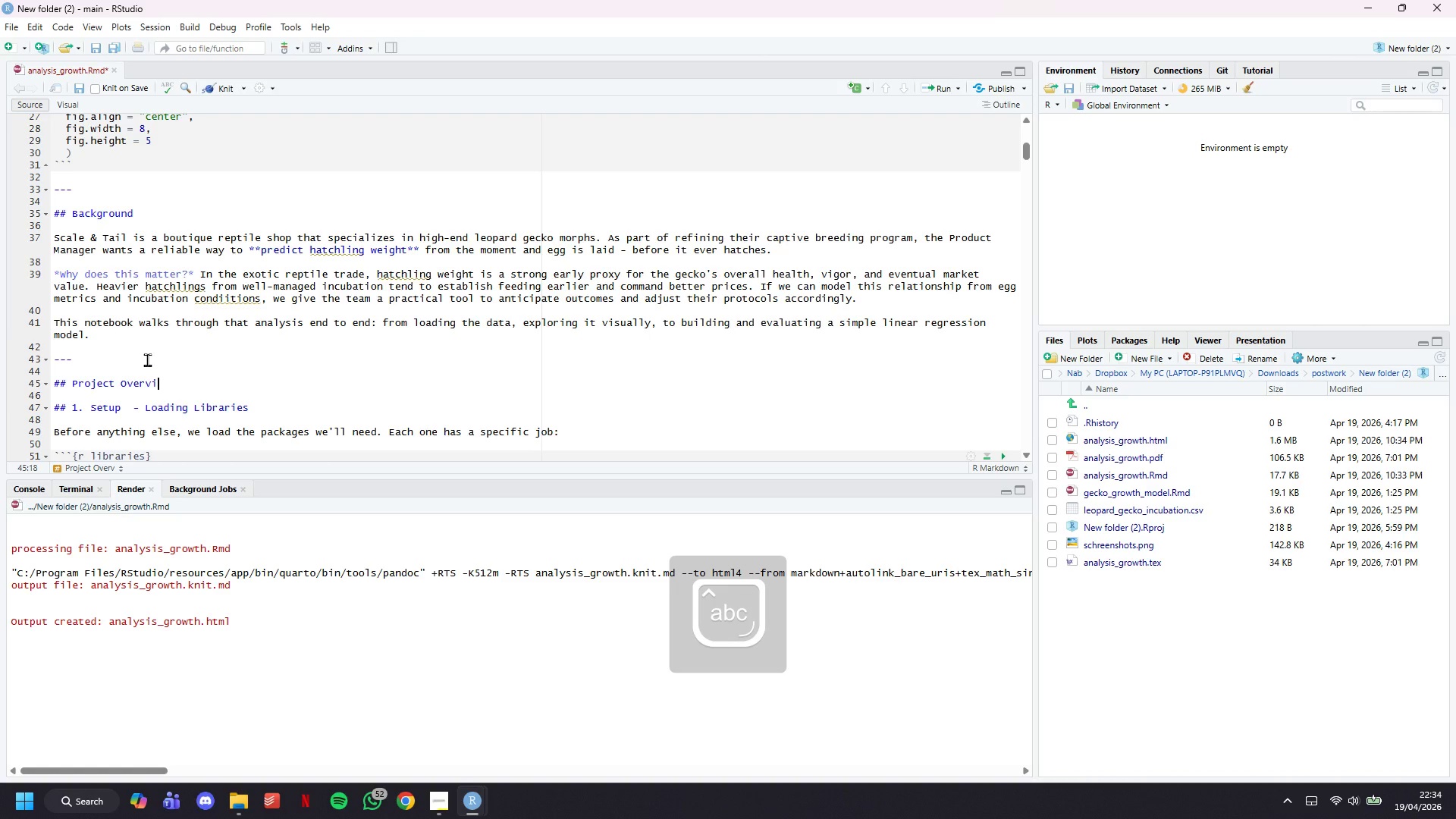 
key(Enter)
 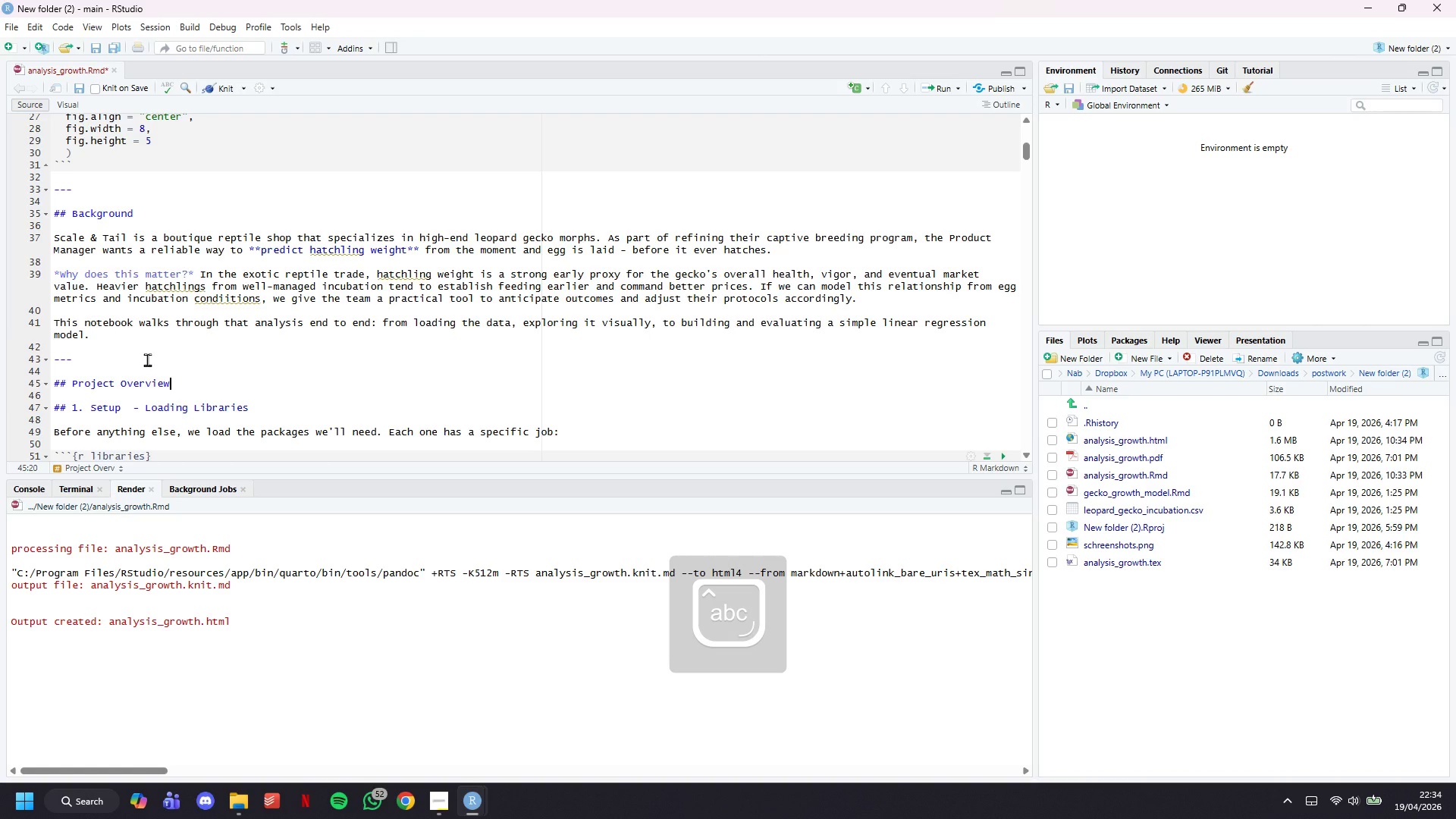 
key(Enter)
 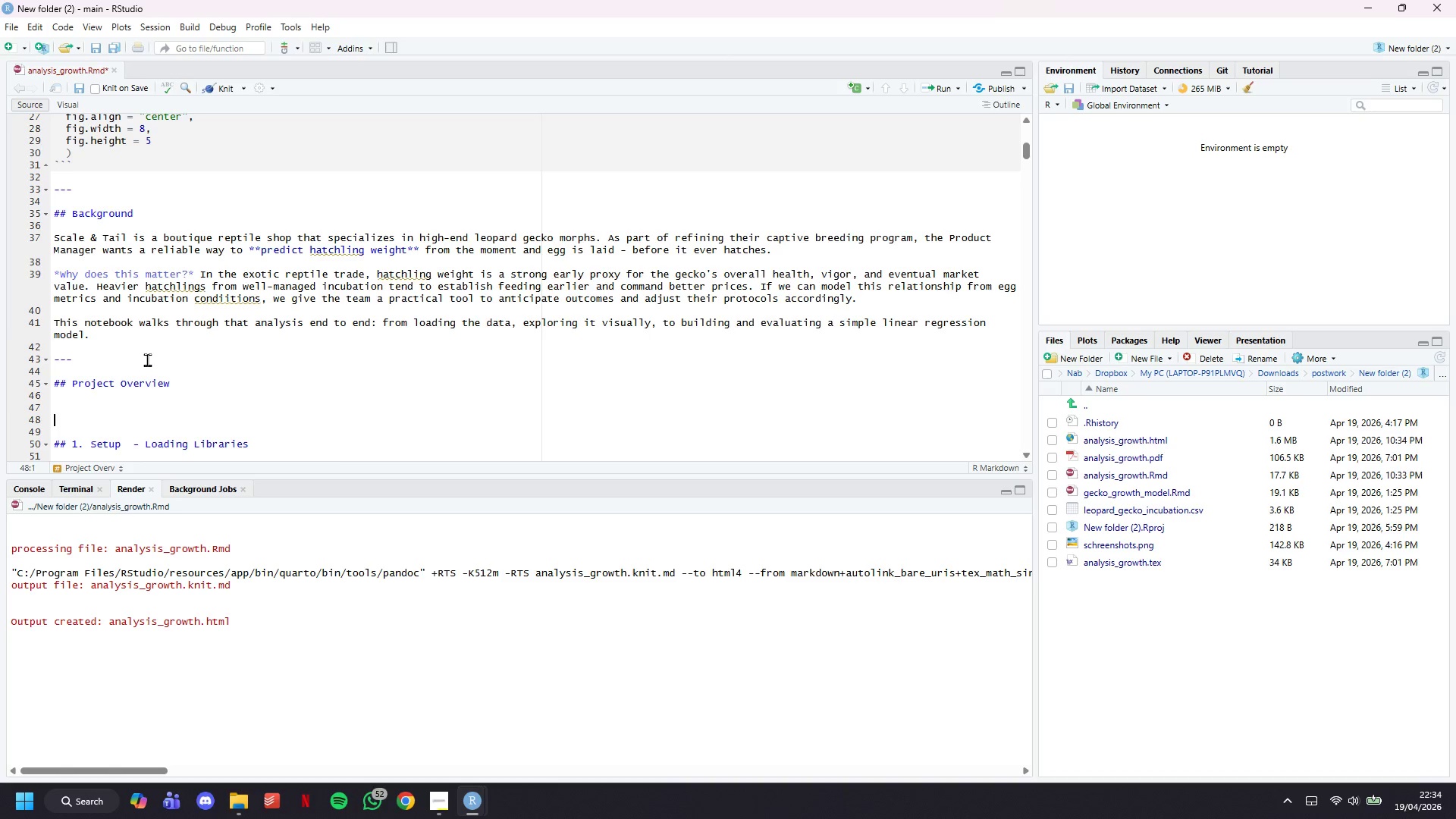 
key(ArrowUp)
 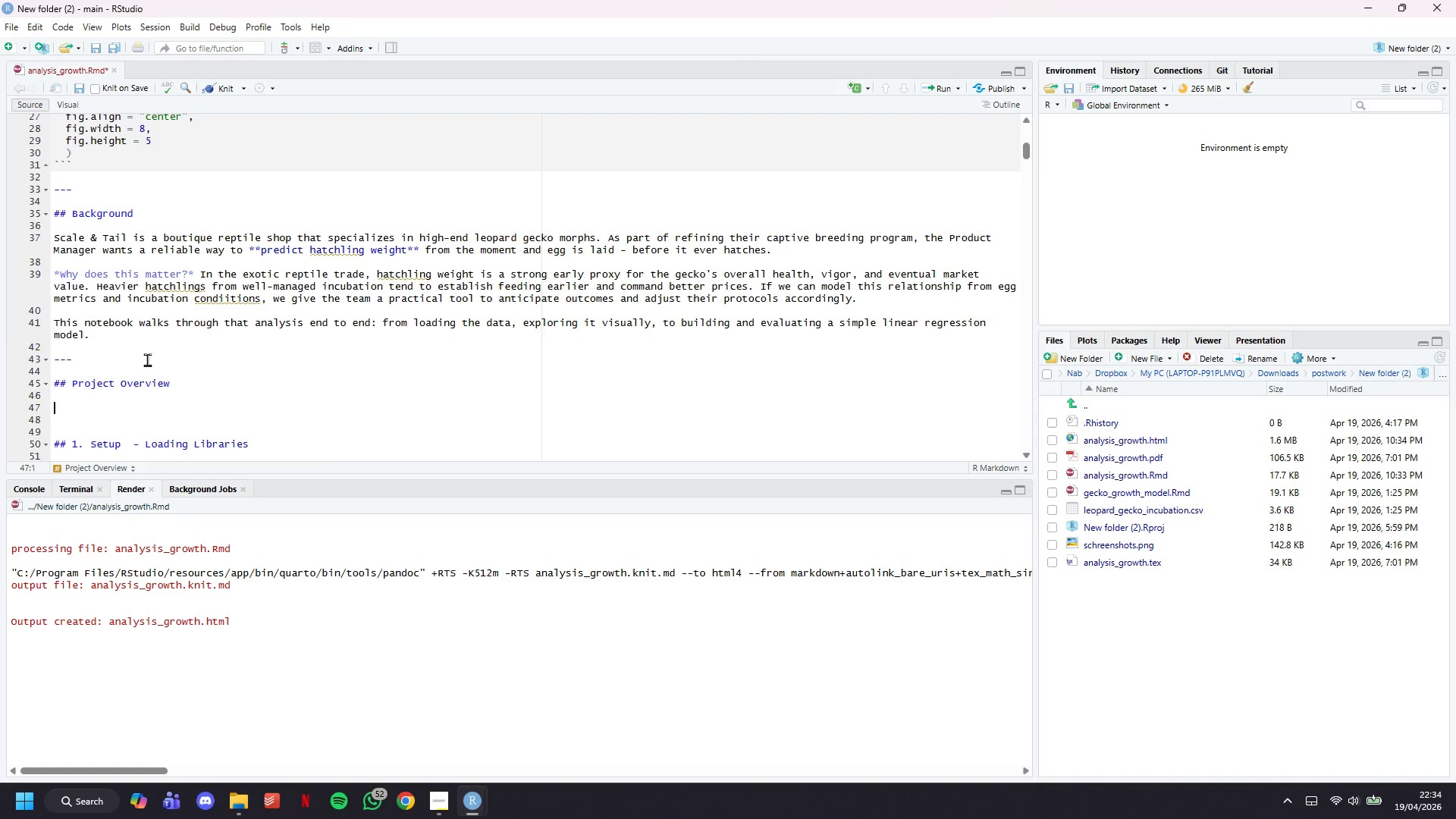 
key(ArrowUp)
 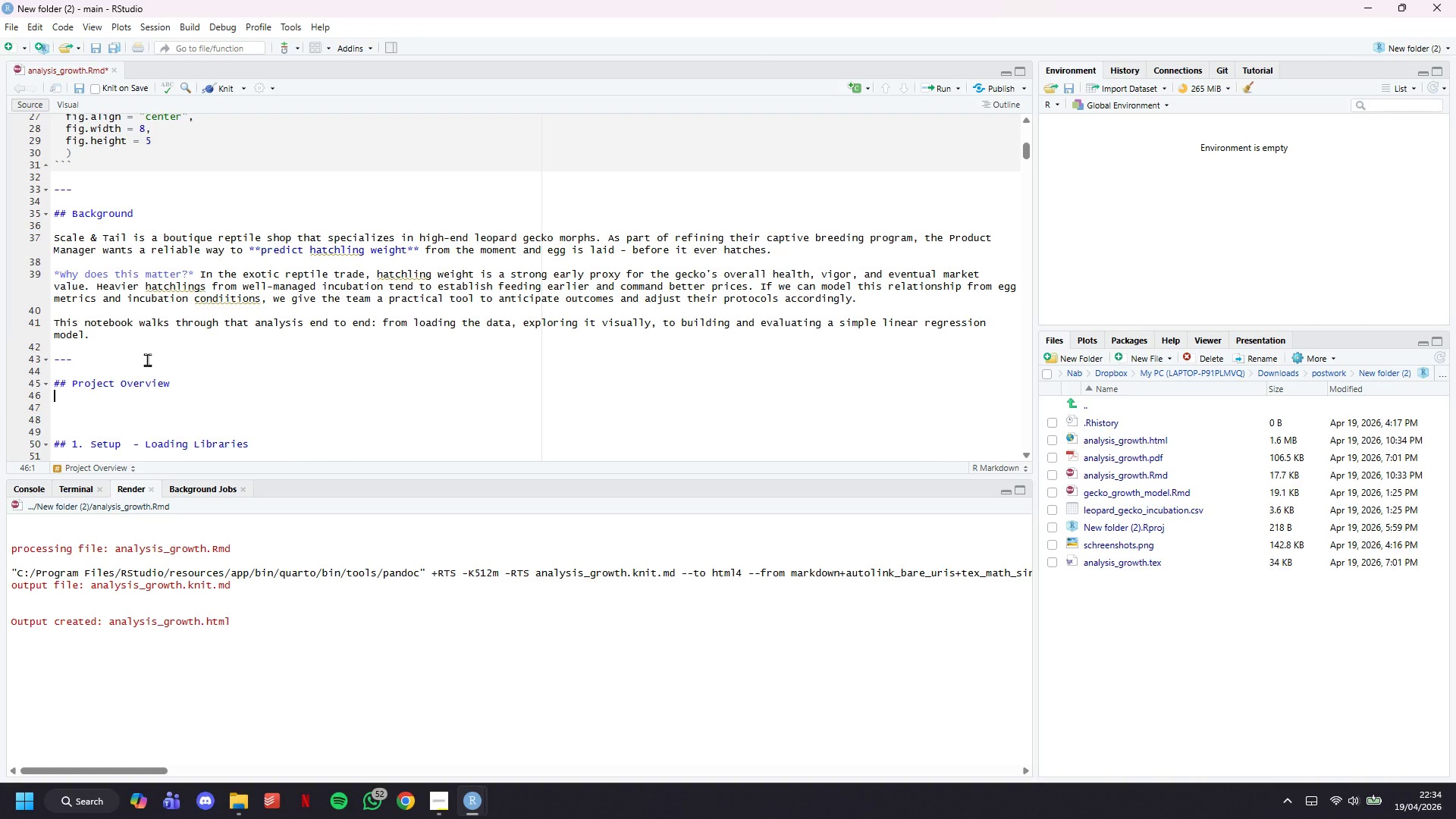 
scroll: coordinate [152, 359], scroll_direction: down, amount: 2.0
 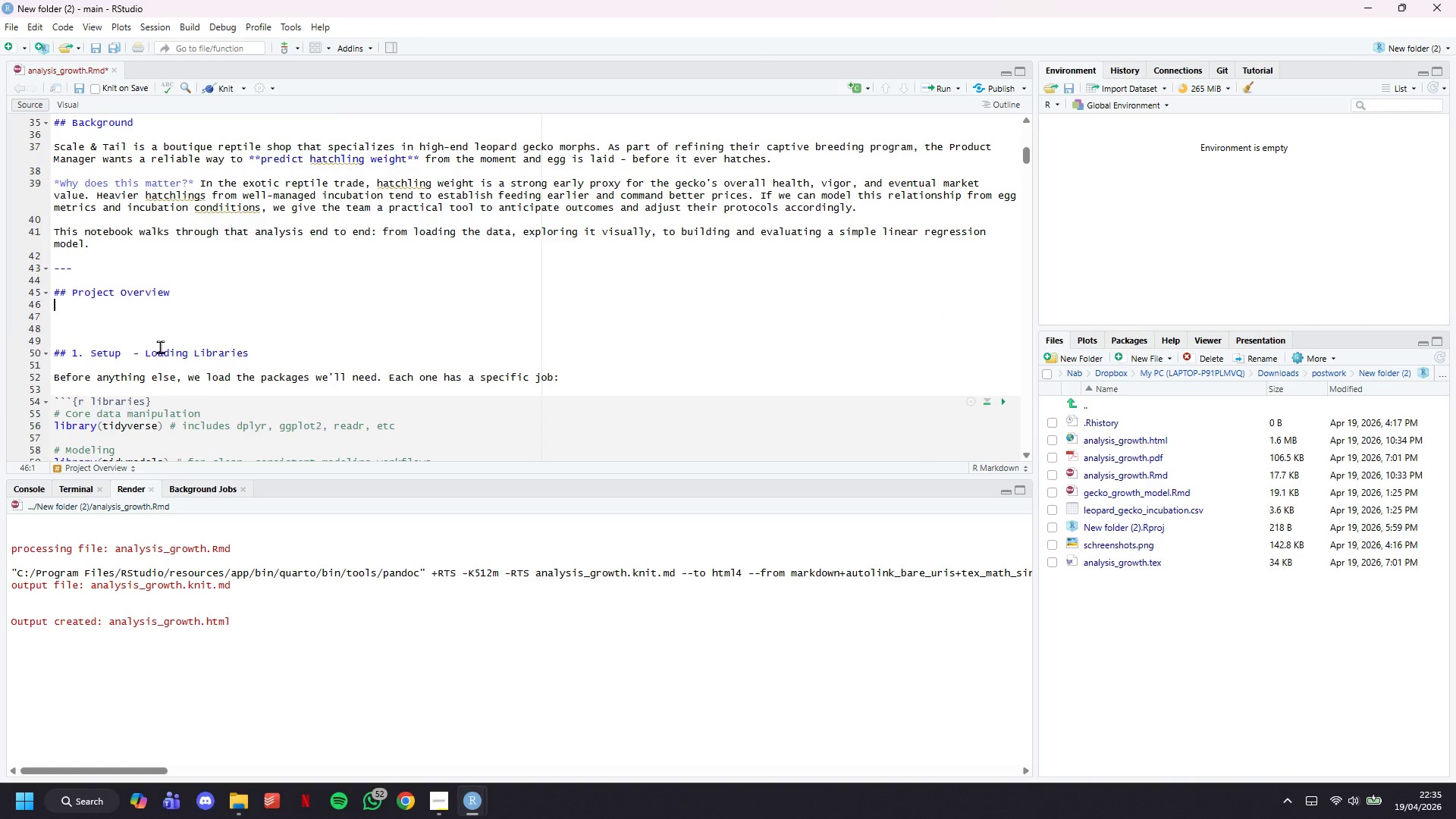 
key(Enter)
 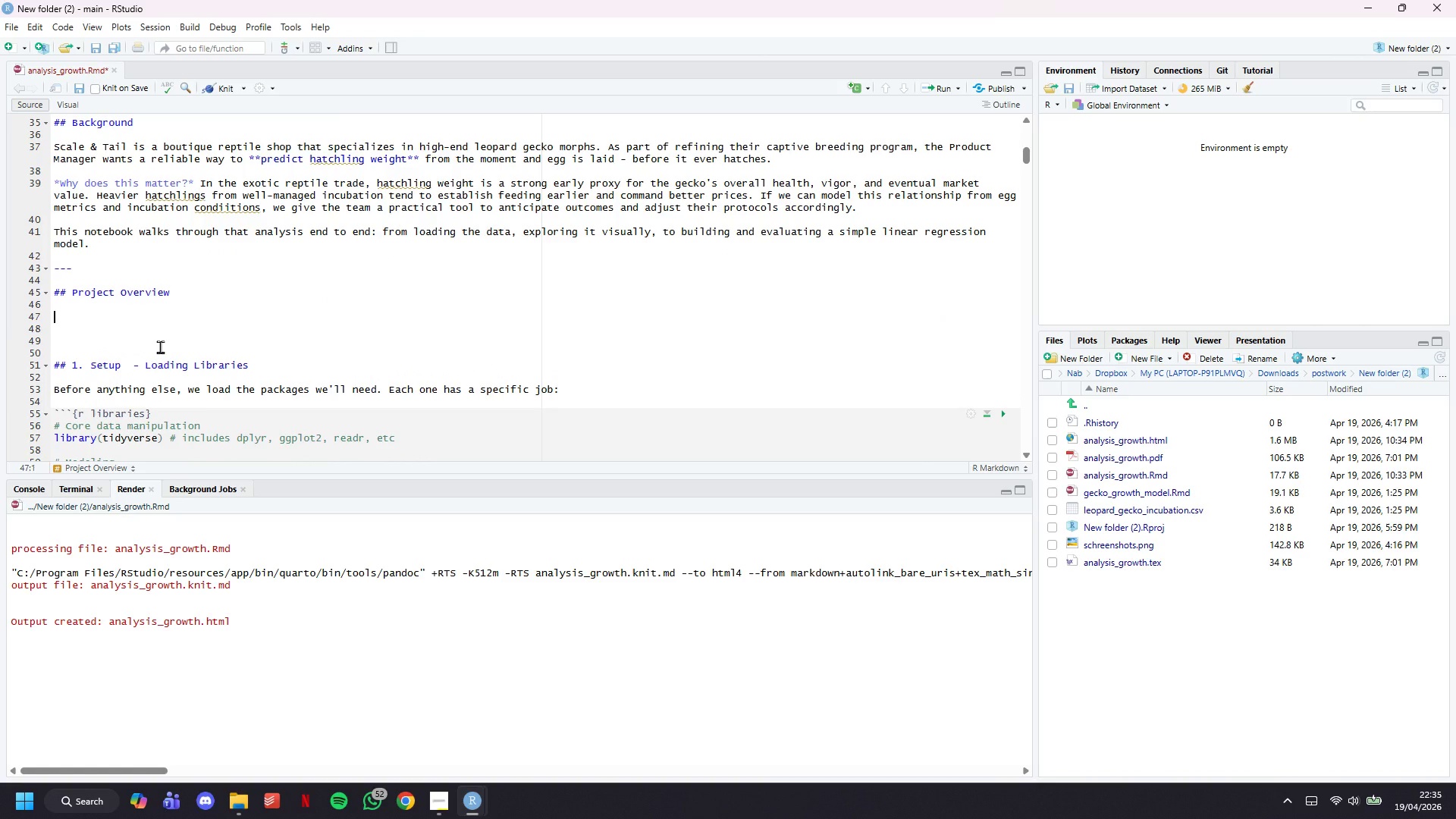 
type(****)
 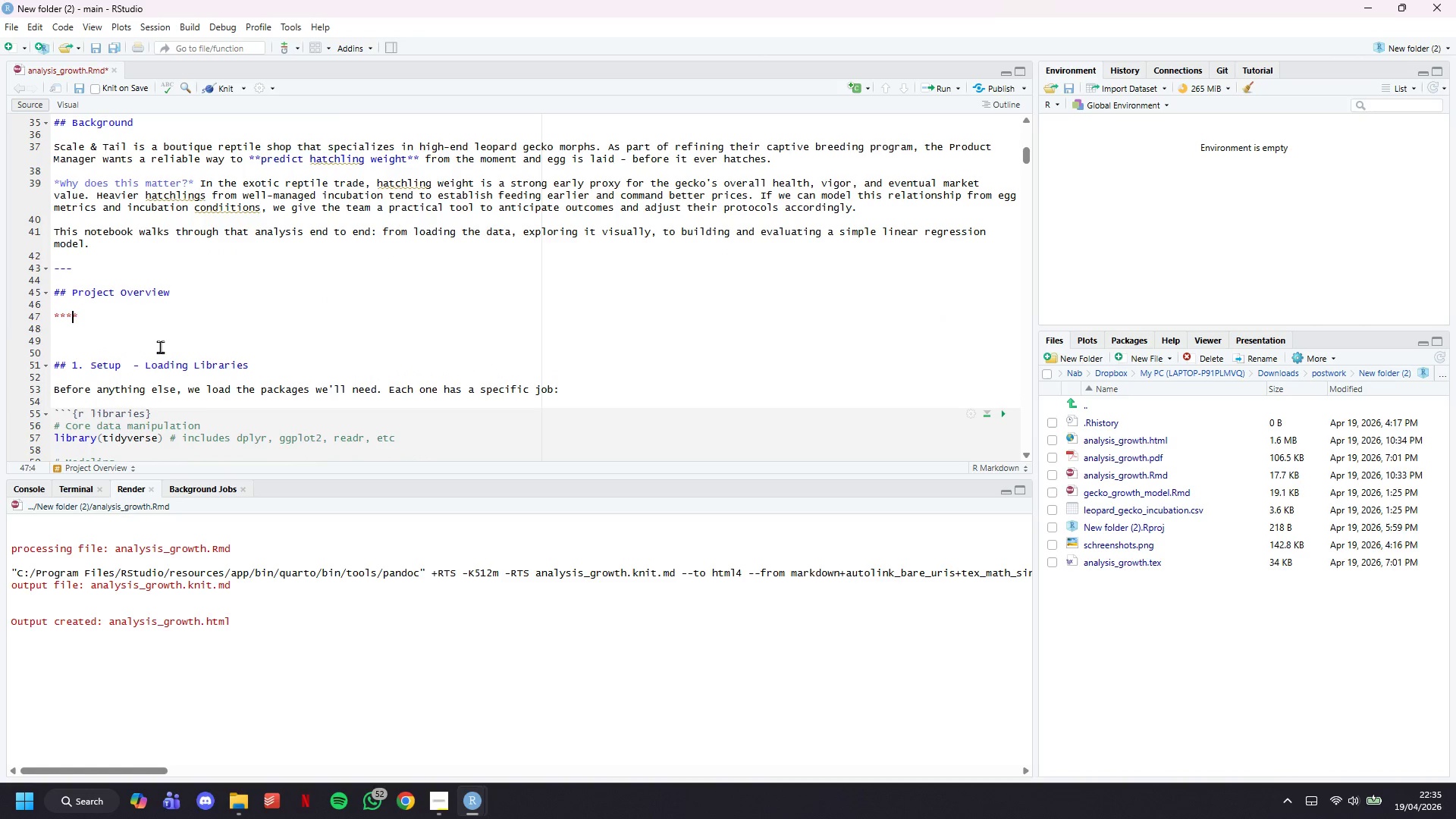 
key(ArrowLeft)
 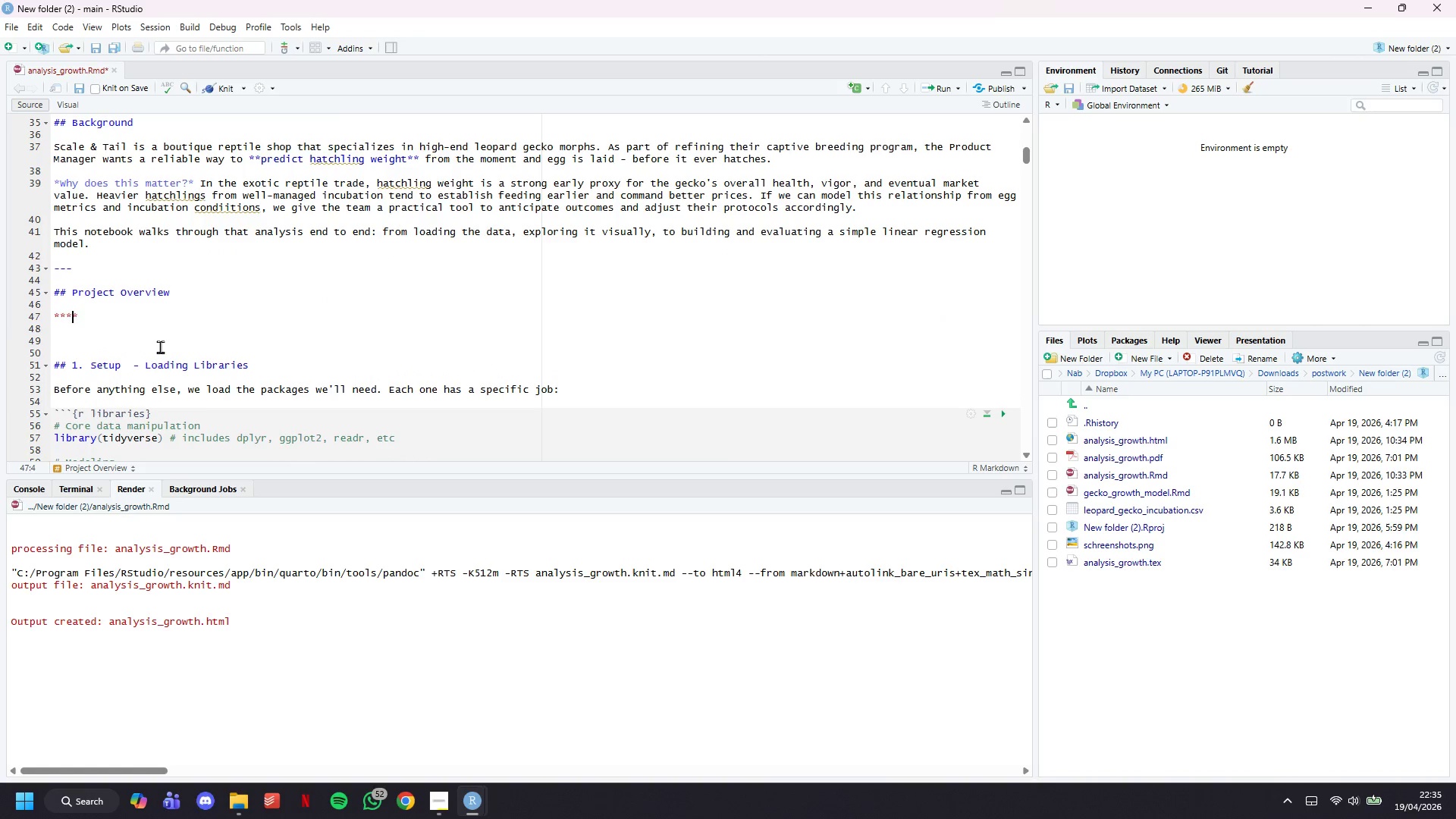 
key(ArrowLeft)
 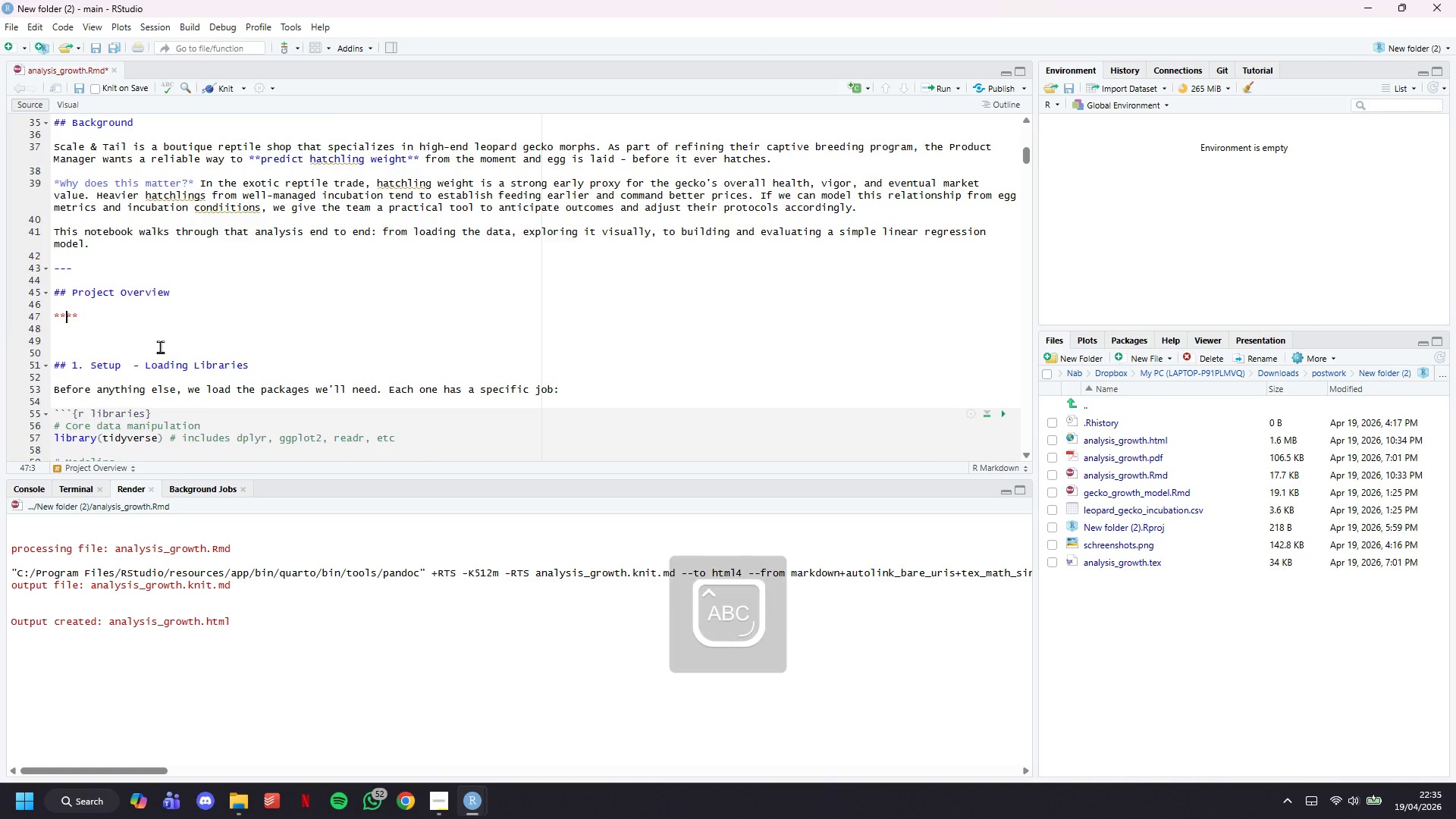 
type(Scae)
key(Backspace)
type(le & Tail)
 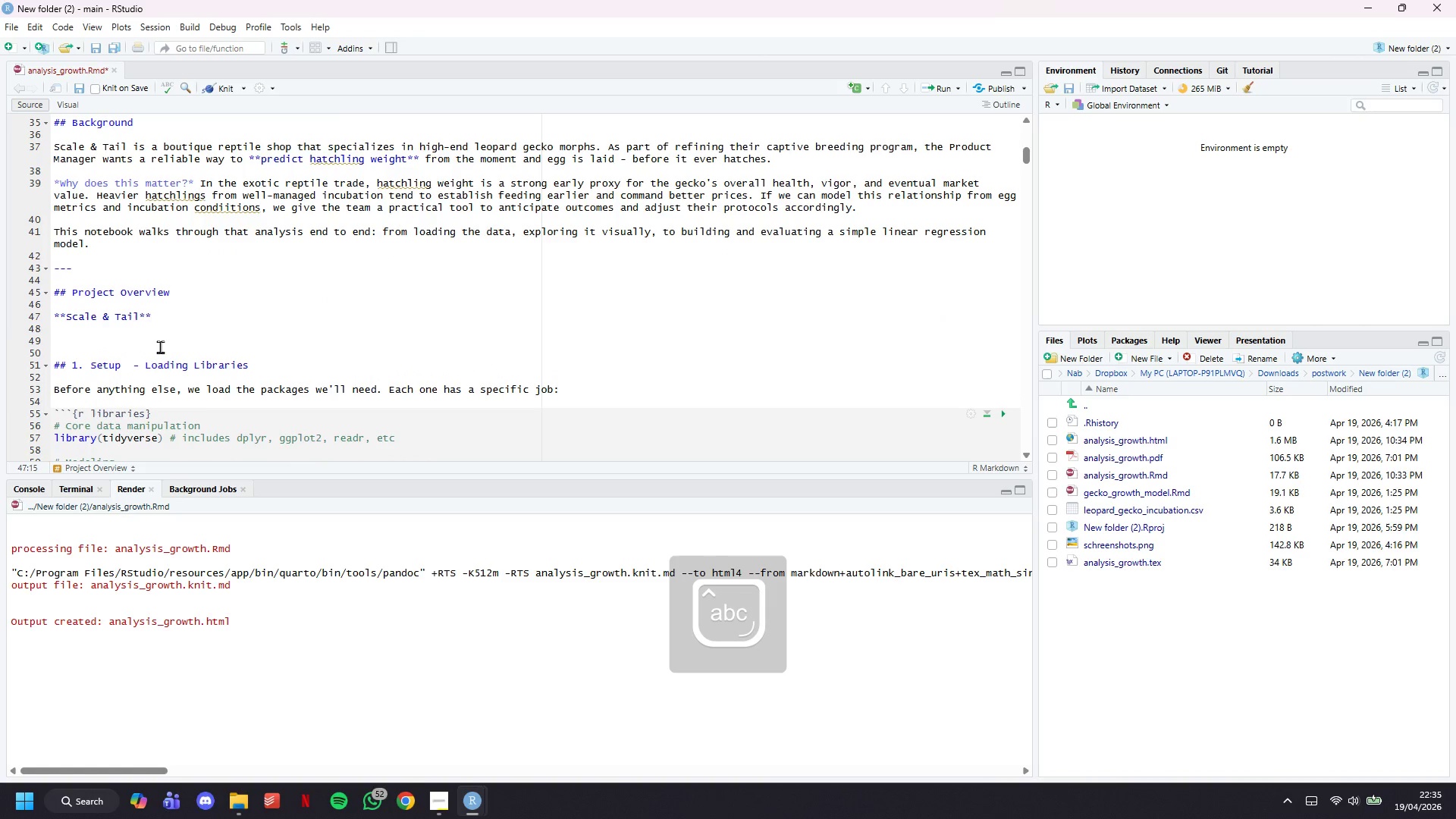 
key(ArrowRight)
 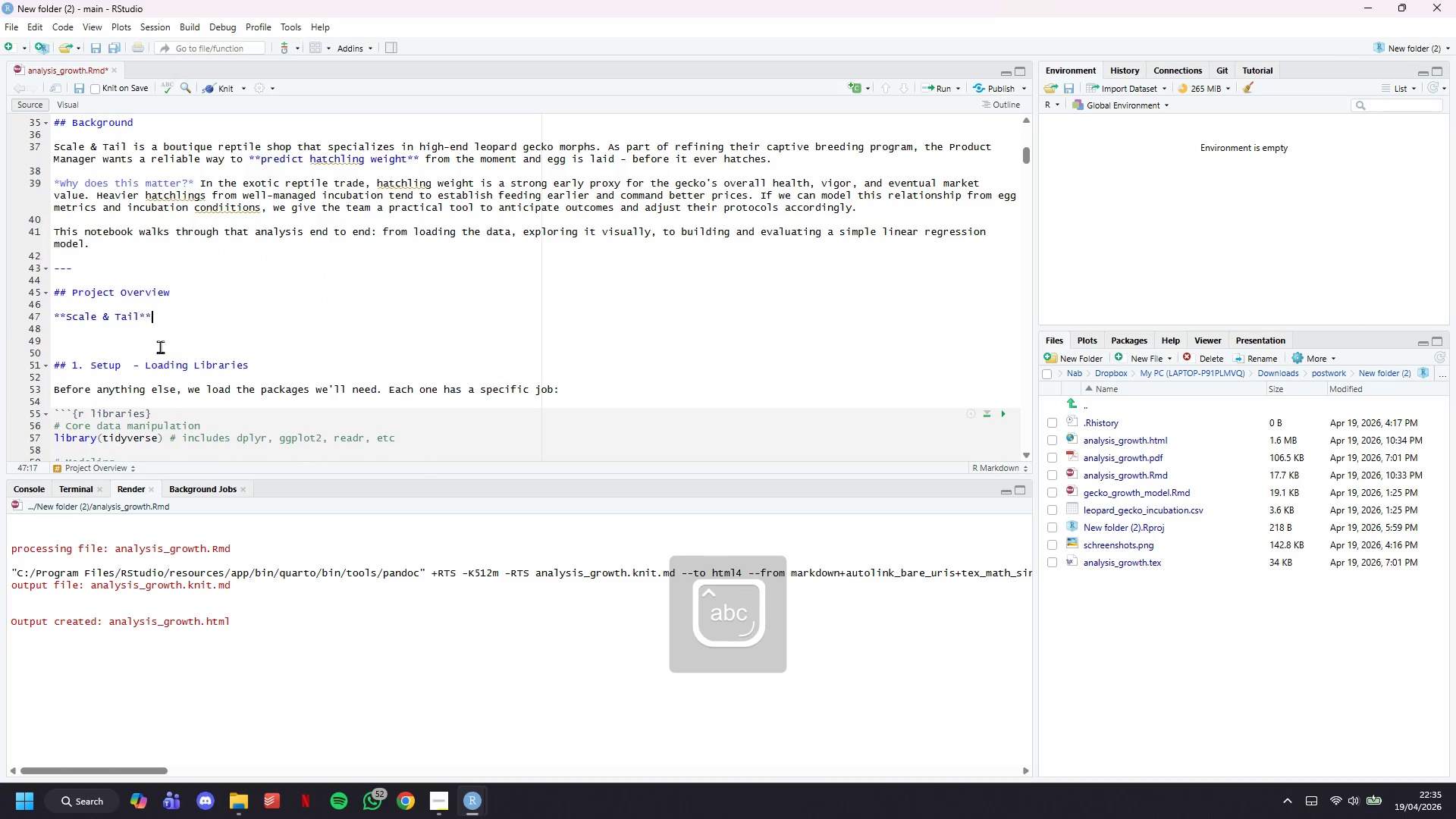 
key(ArrowRight)
 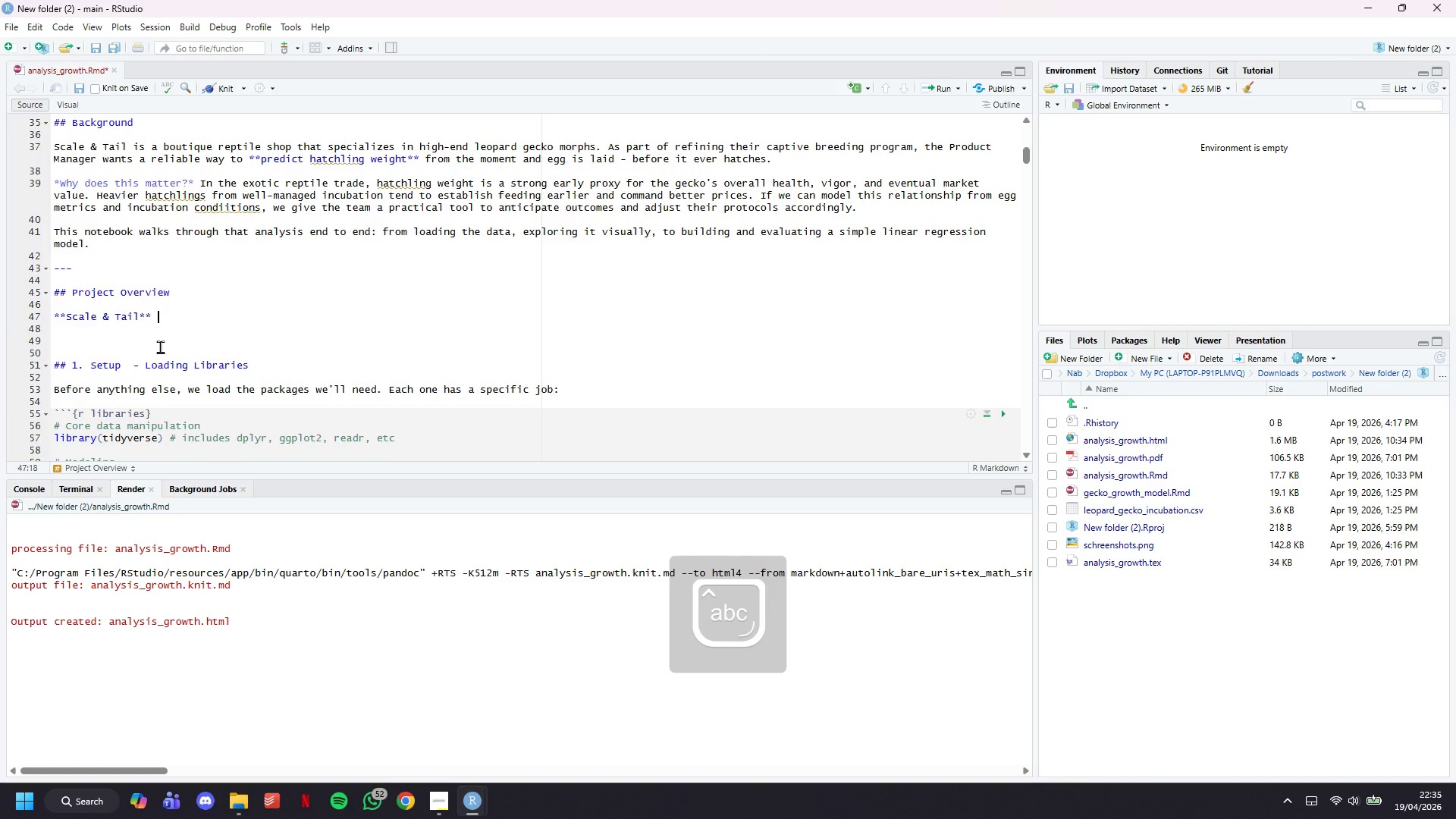 
type( is a boutique exoi)
key(Backspace)
type(tic reprile )
key(Backspace)
key(Backspace)
key(Backspace)
key(Backspace)
key(Backspace)
type(tile shop specializing in high-end leopard gecko ,)
key(Backspace)
type(morphs. As their )
 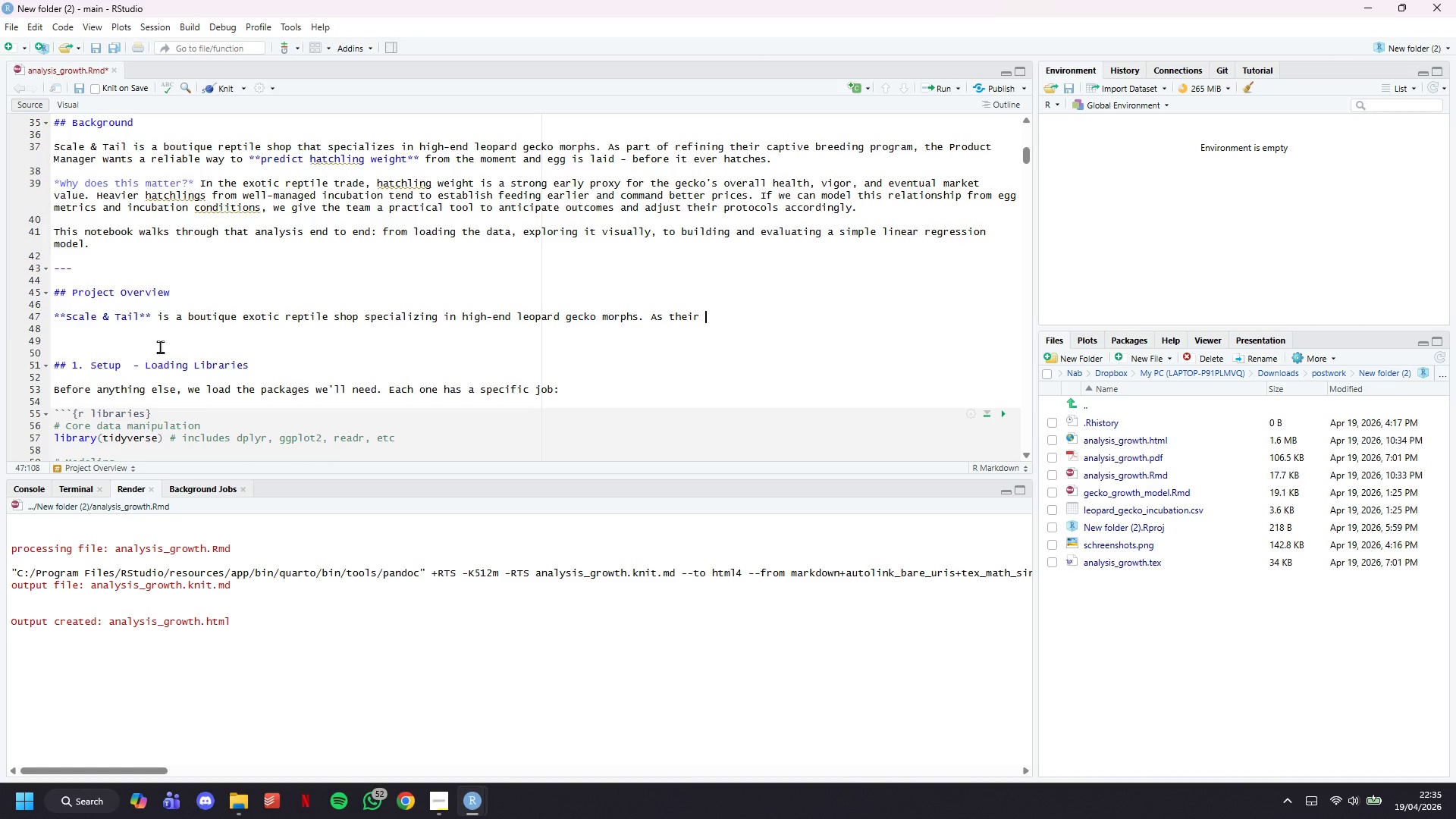 
wait(6.7)
 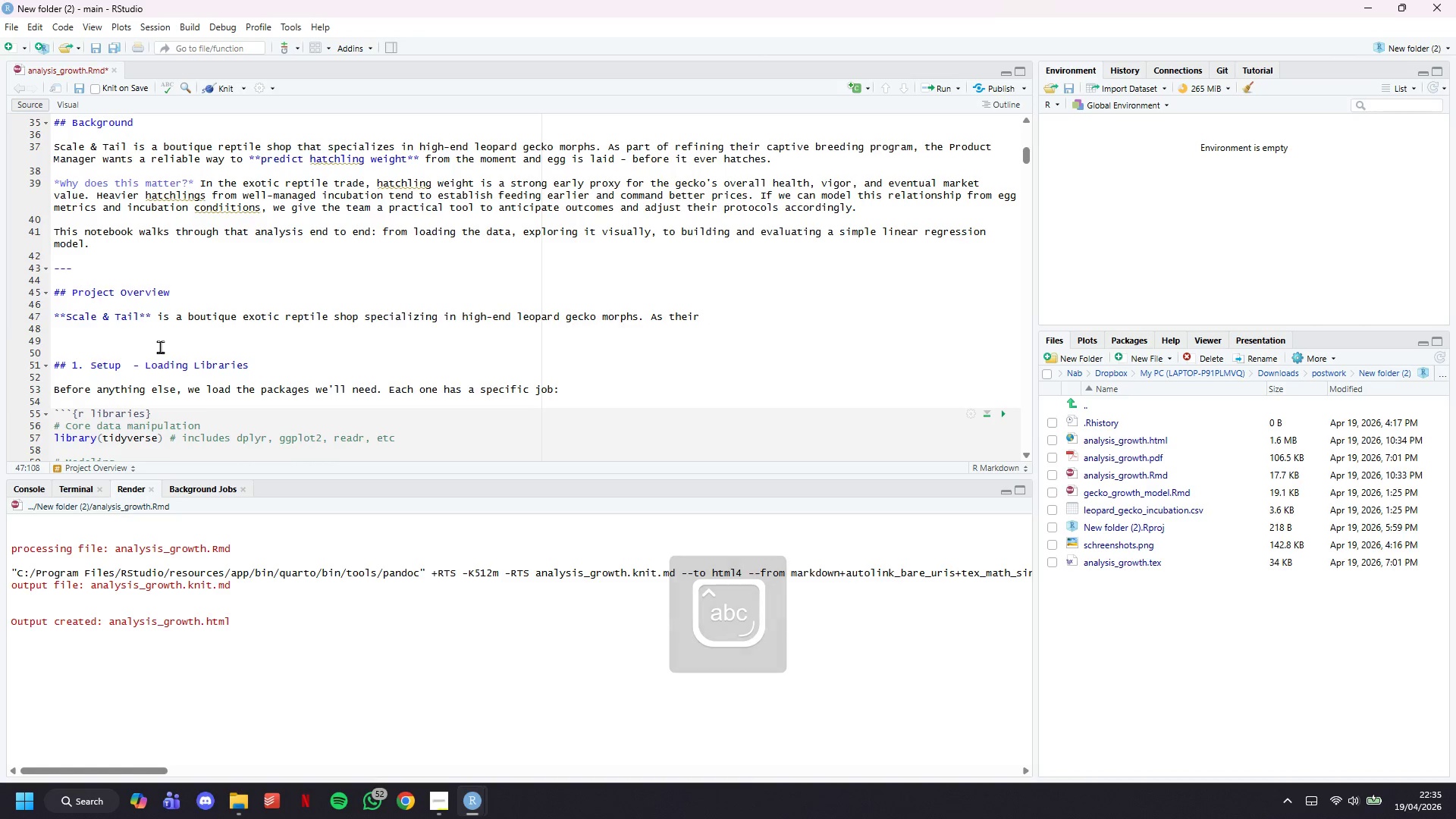 
type(captive breeding program scales up, the Po)
key(Backspace)
type(rocu)
key(Backspace)
key(Backspace)
type(duct )
 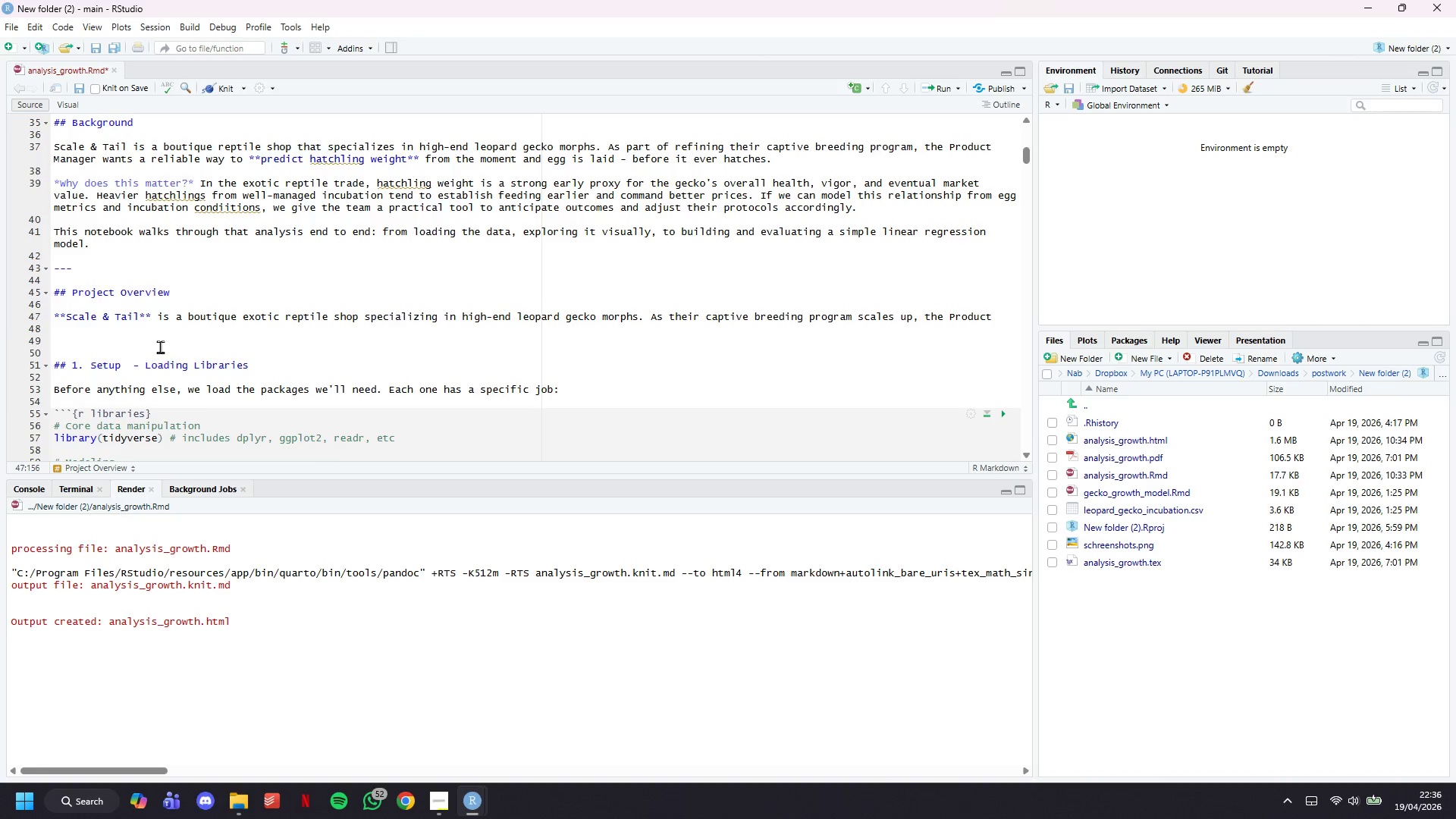 
type(Manager needs )
 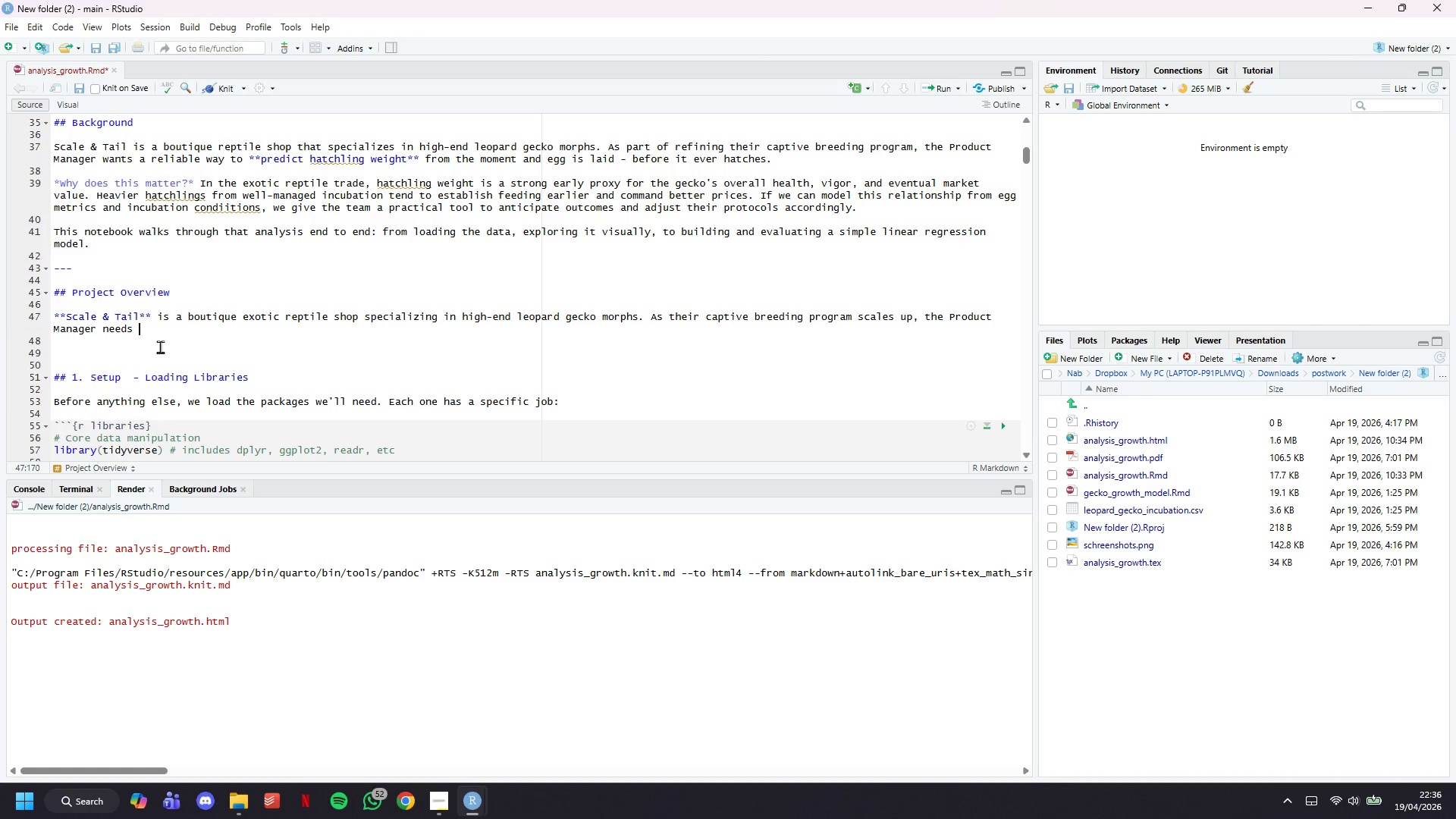 
type(a data-driven wat)
key(Backspace)
type(y to estimate hatchling weight **)
 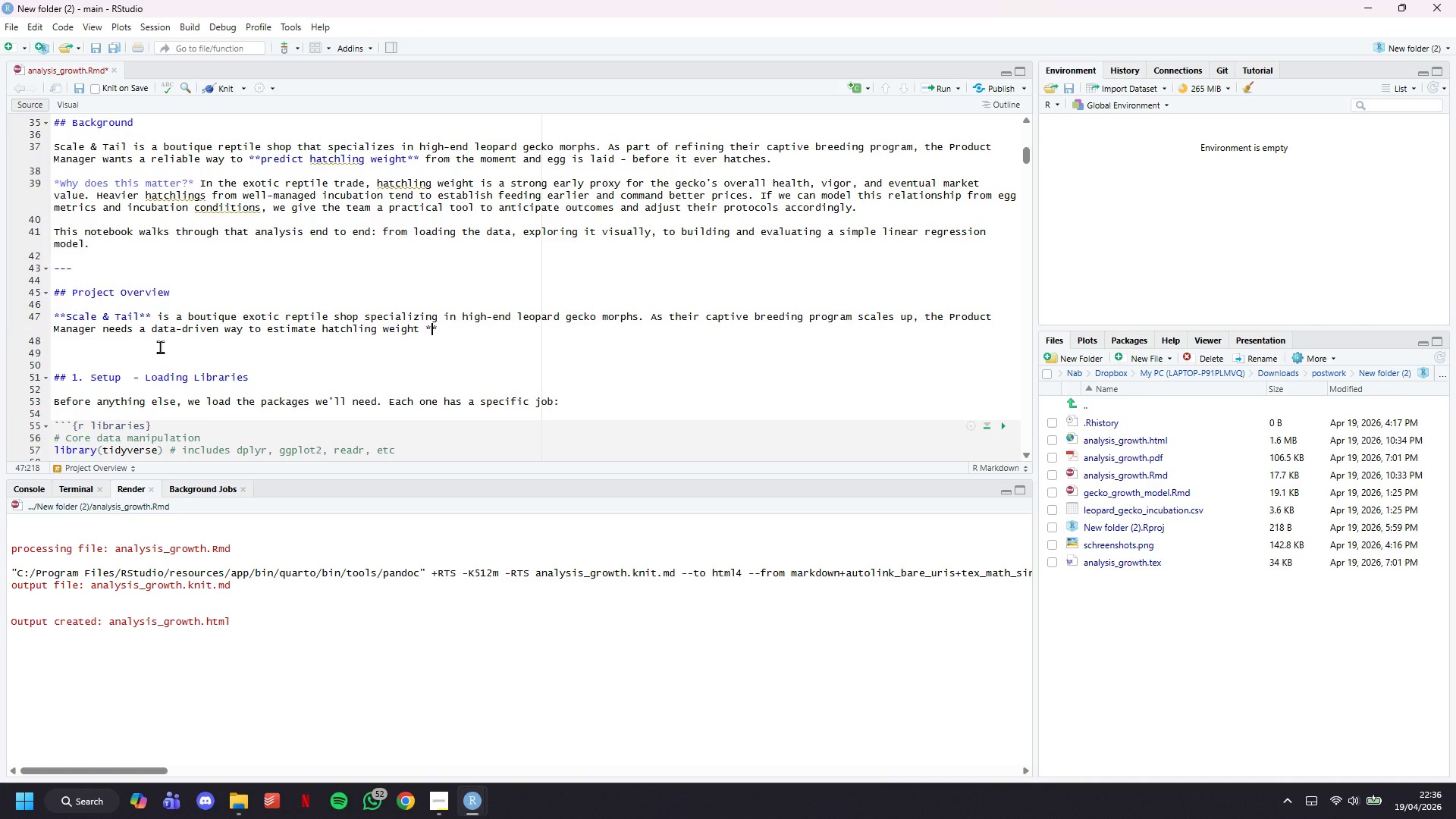 
 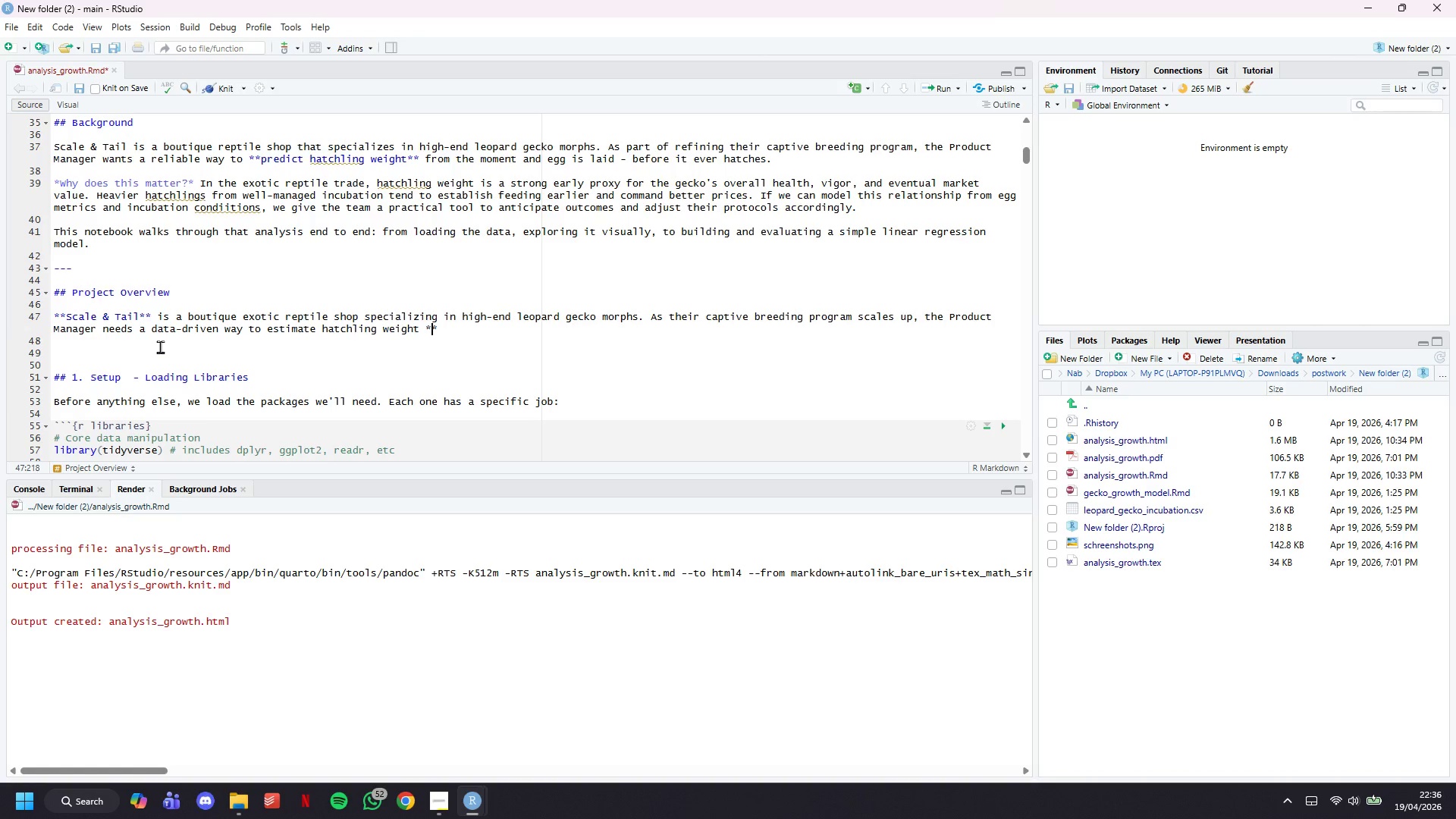 
key(ArrowLeft)
 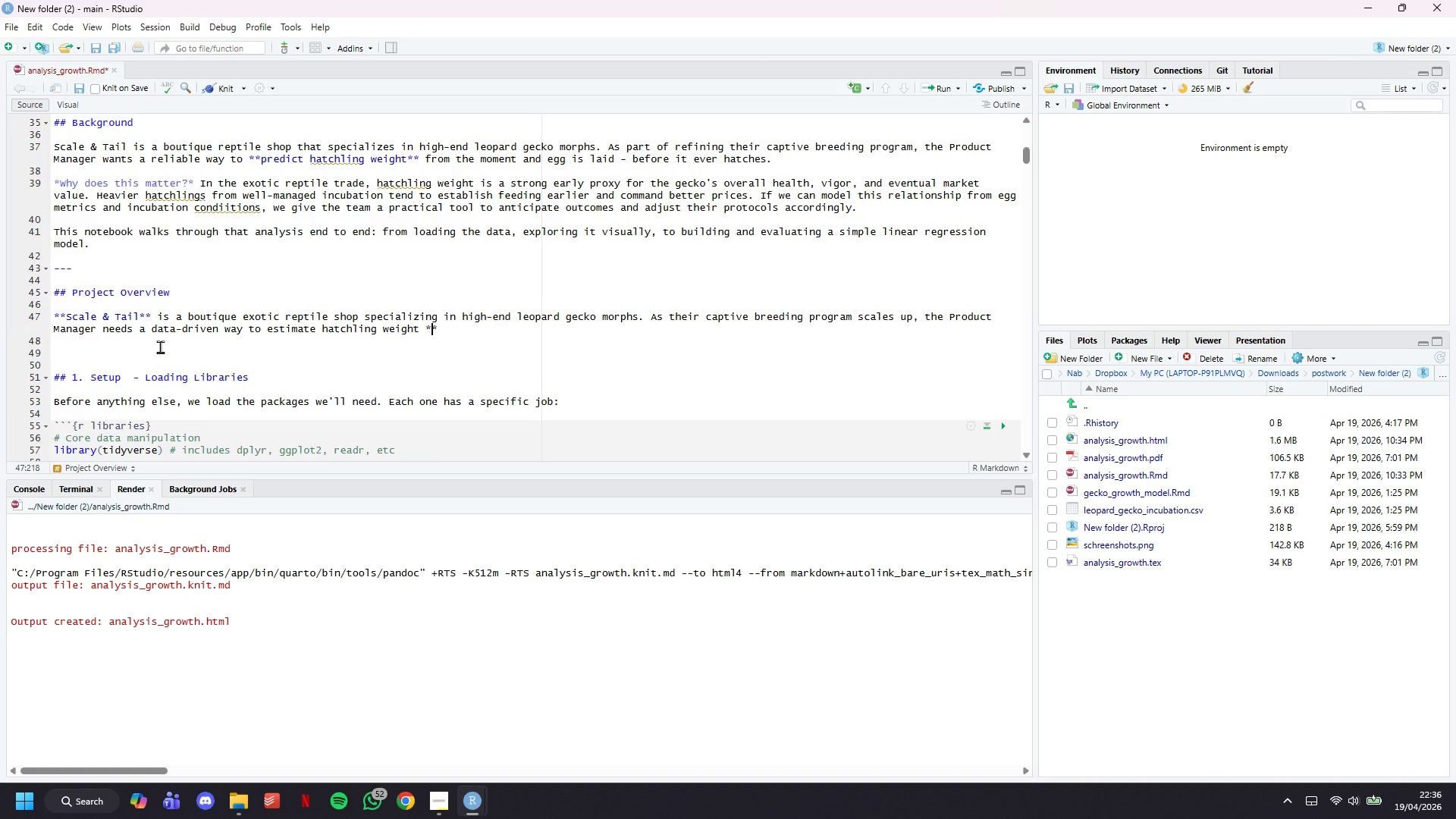 
type(before)
 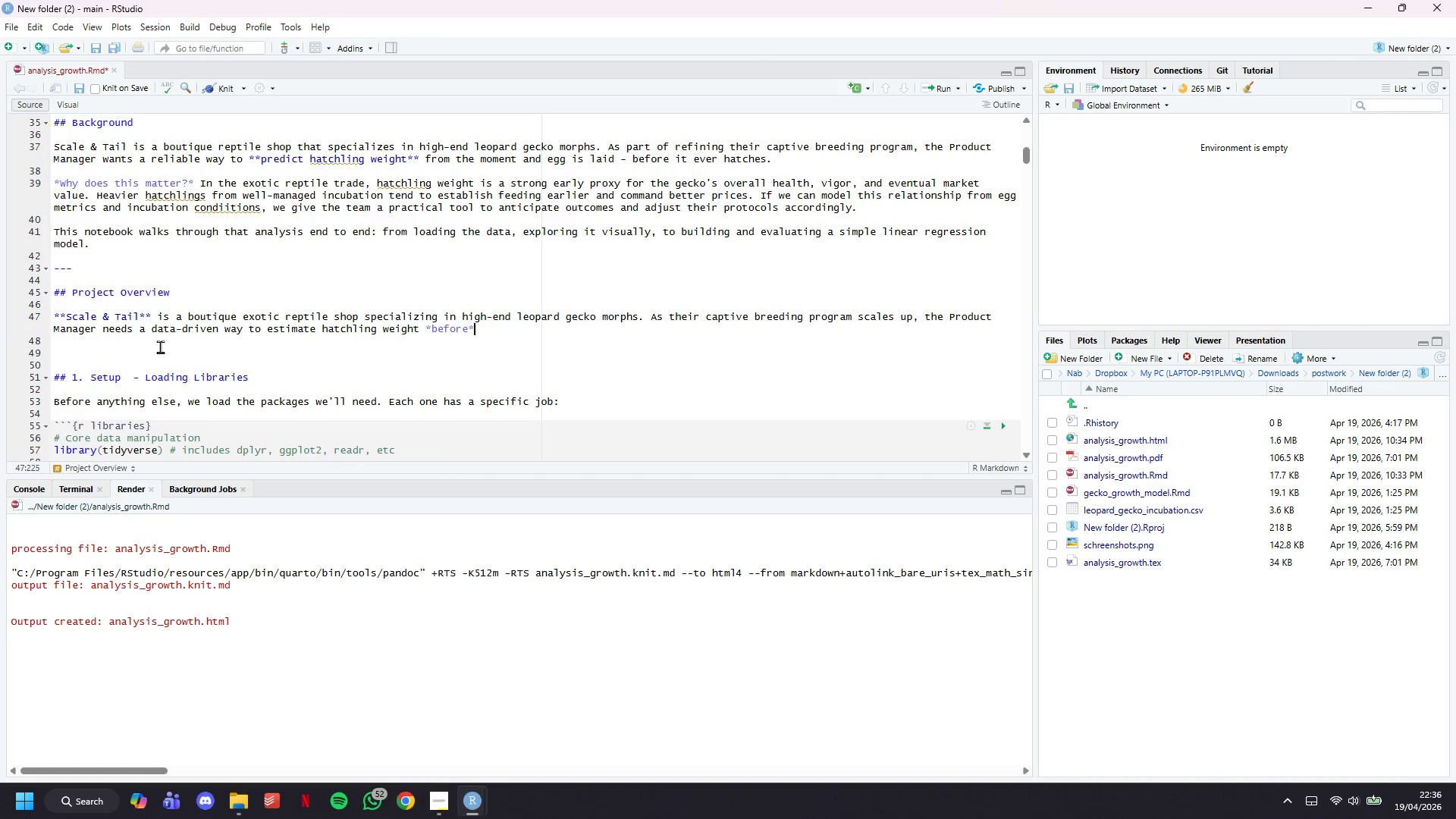 
key(ArrowRight)
 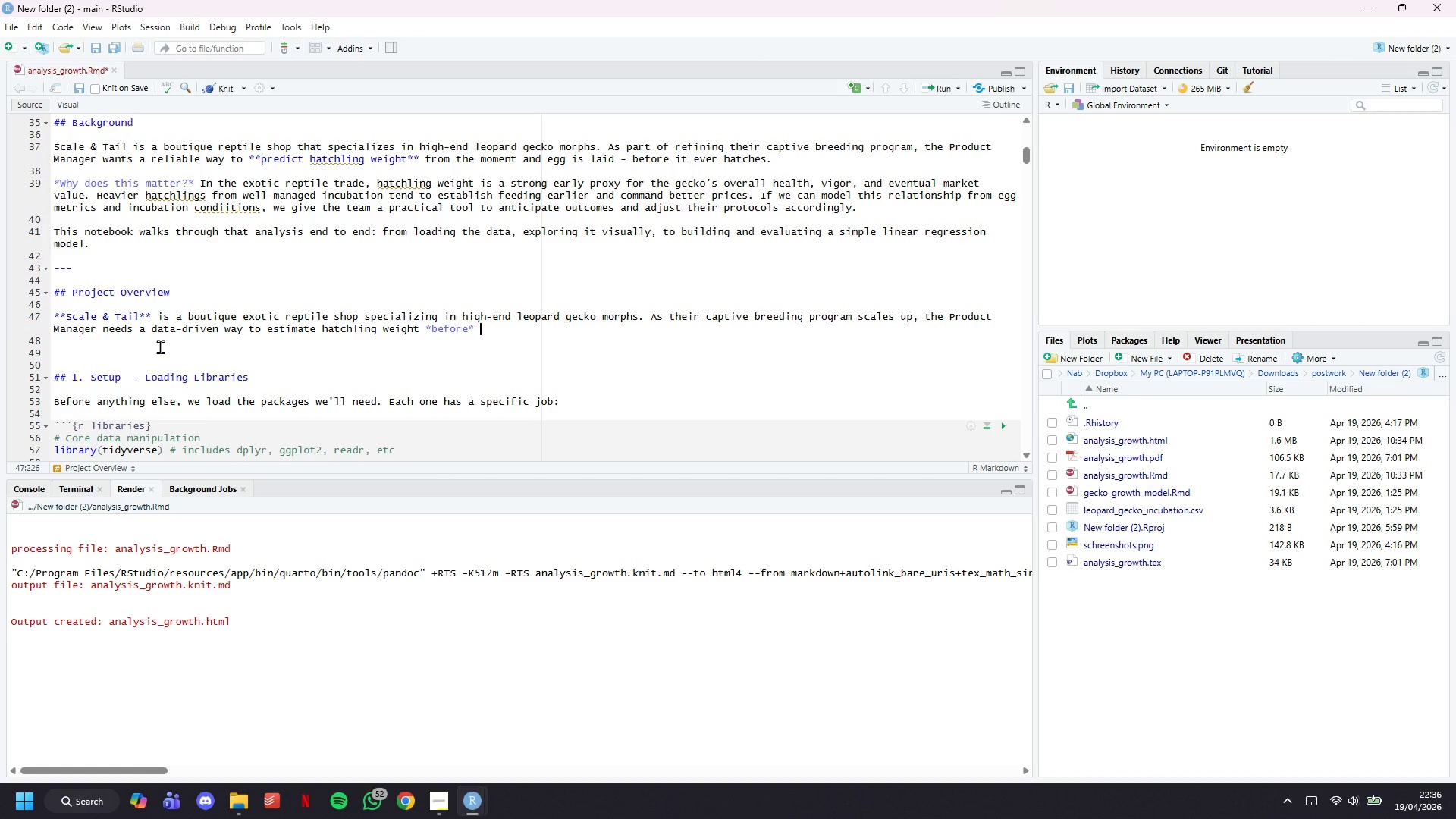 
type( the egg hatches - purely from e)
key(Backspace)
type(measurable incubation metrics.)
 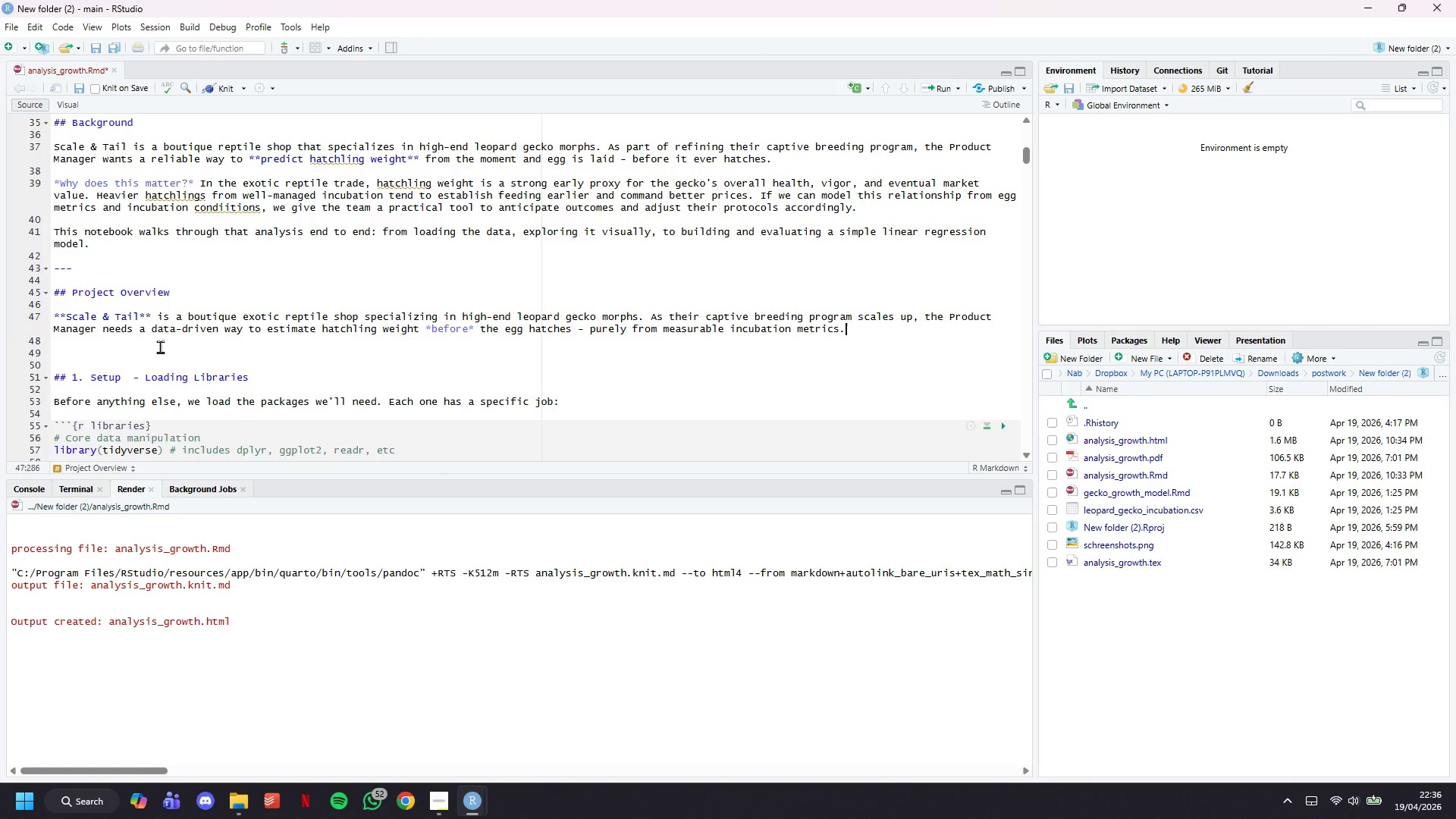 
key(Enter)
 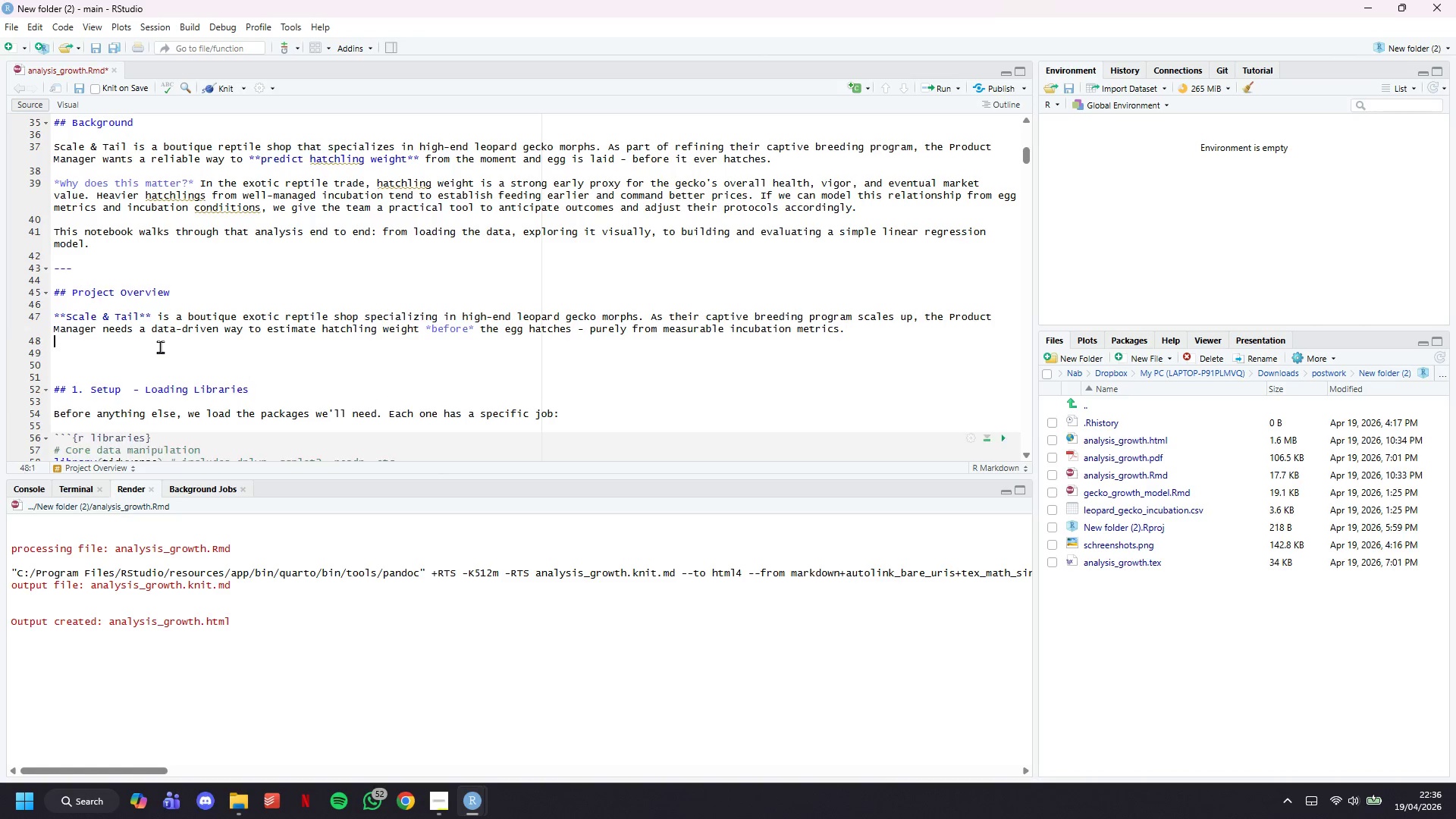 
key(Enter)
 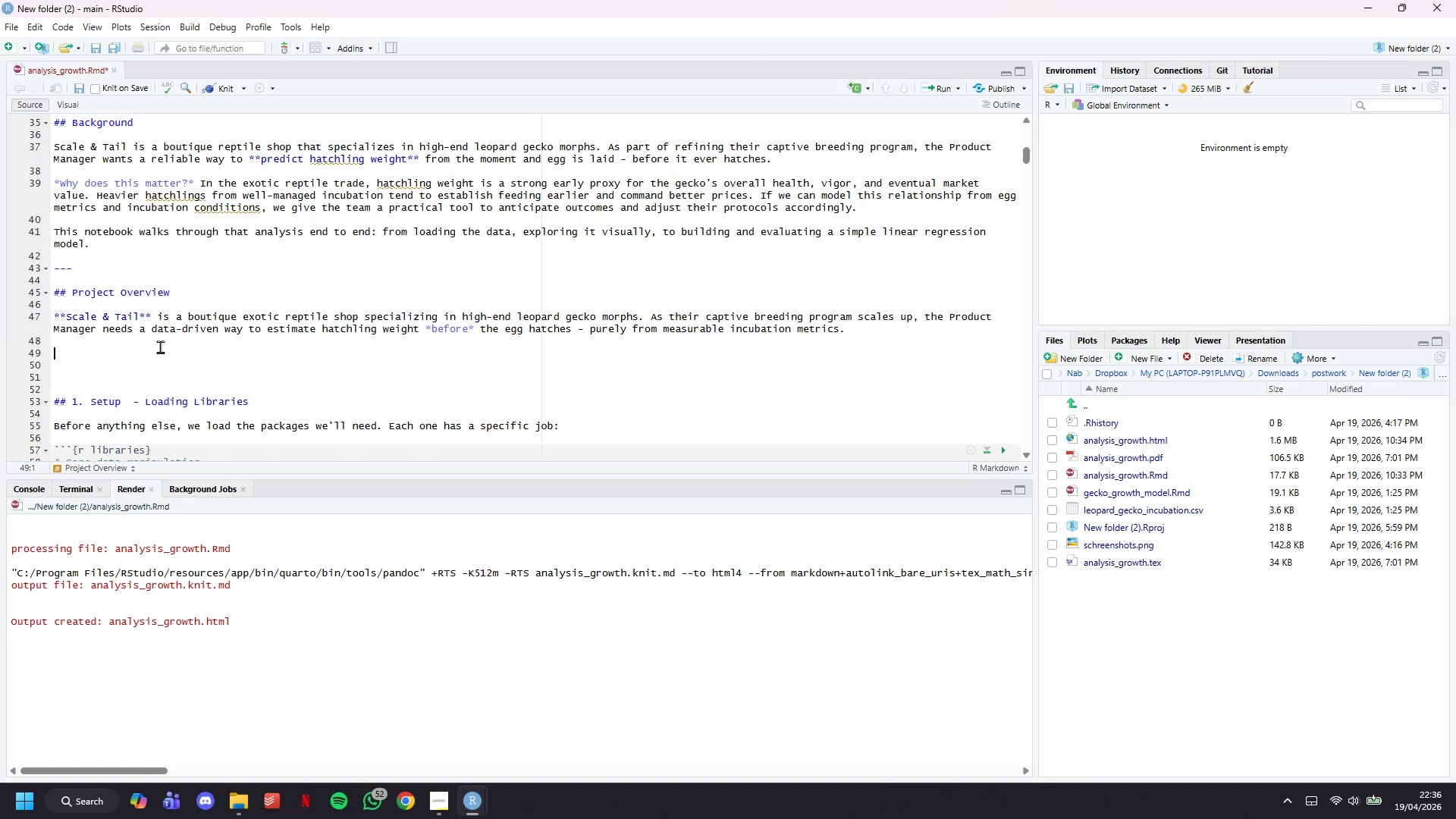 
key(Control+S)
 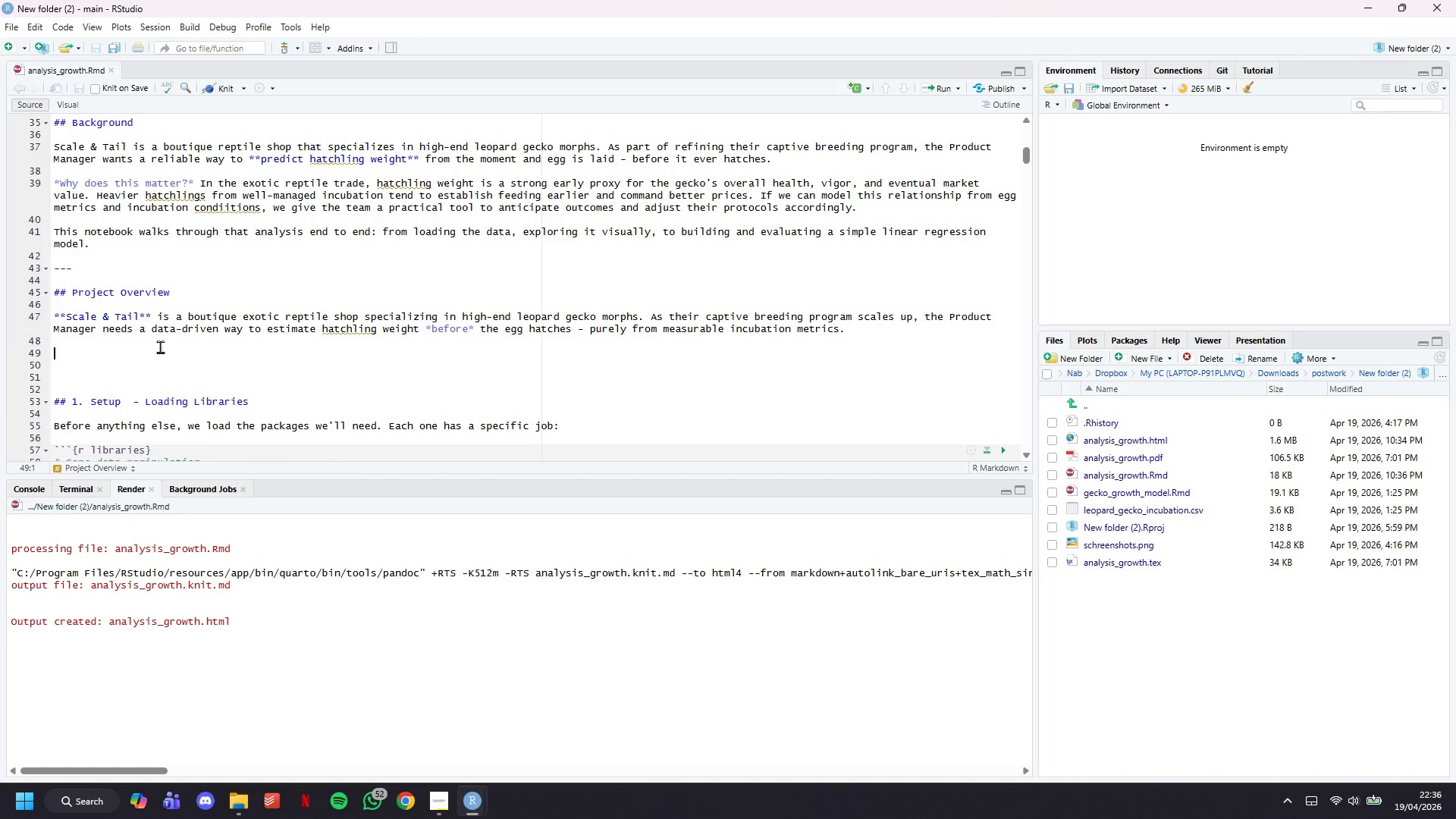 
type(This notebook delivers a complete regression analysis pipeline:)
 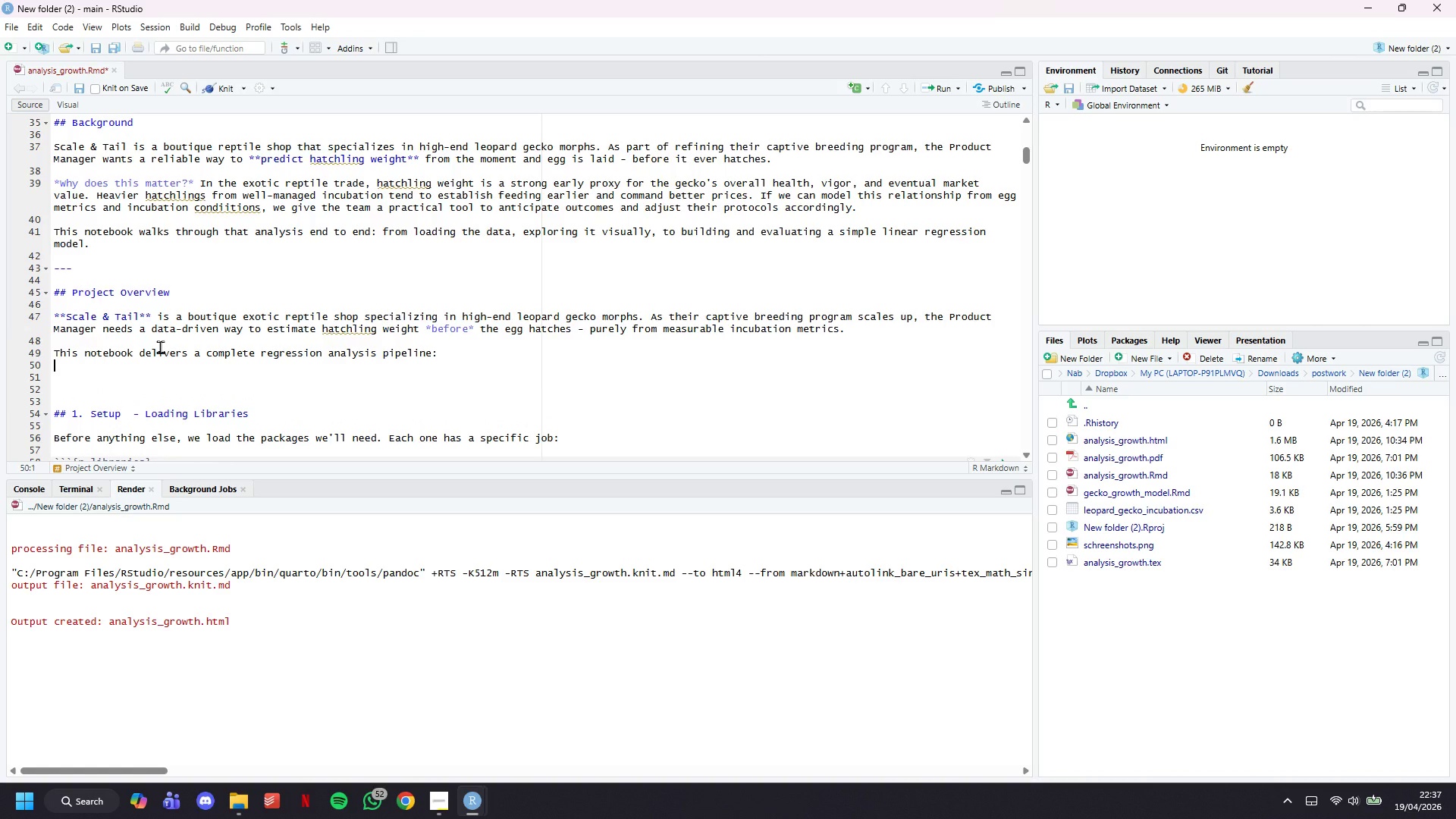 
 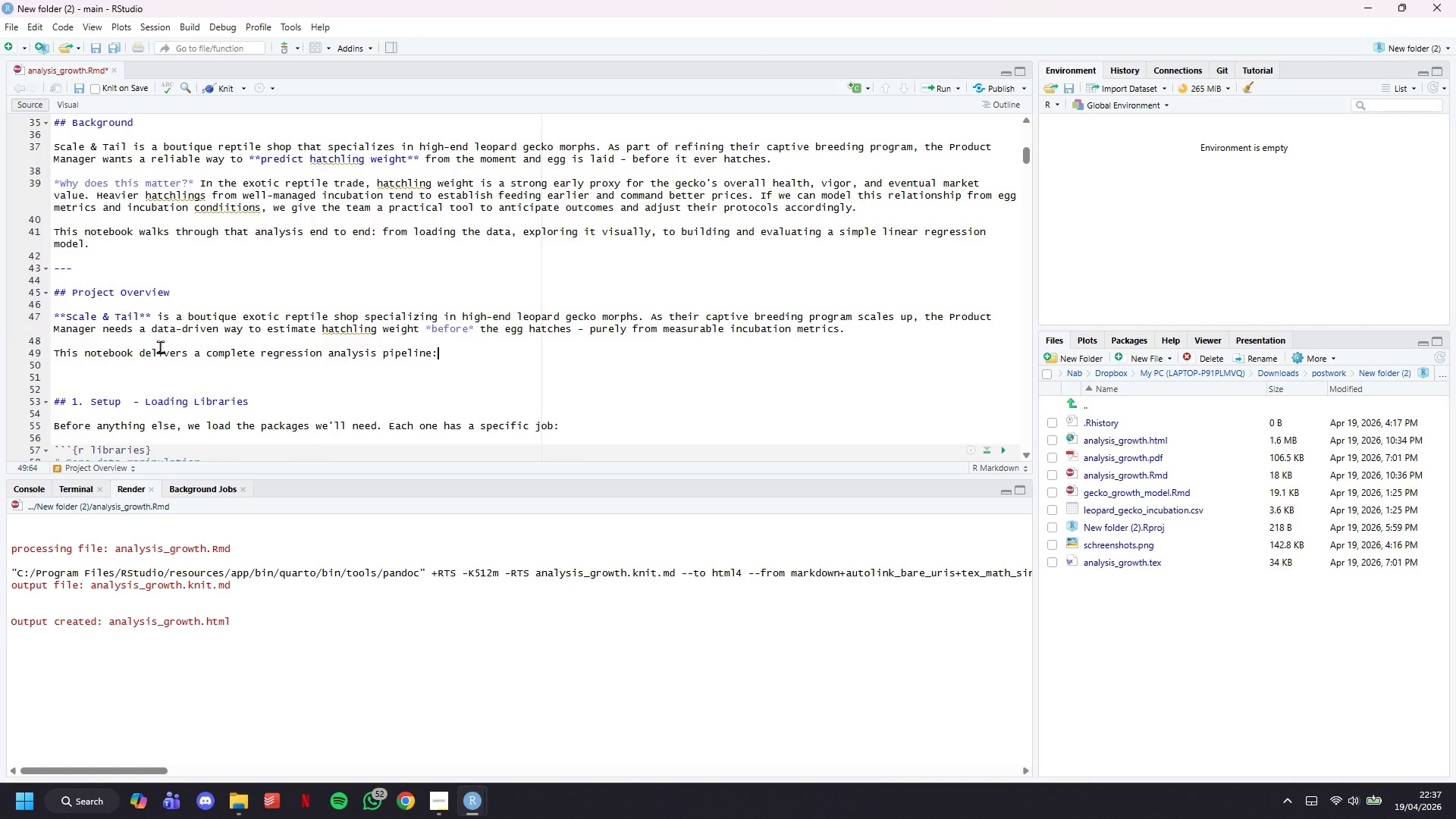 
key(Enter)
 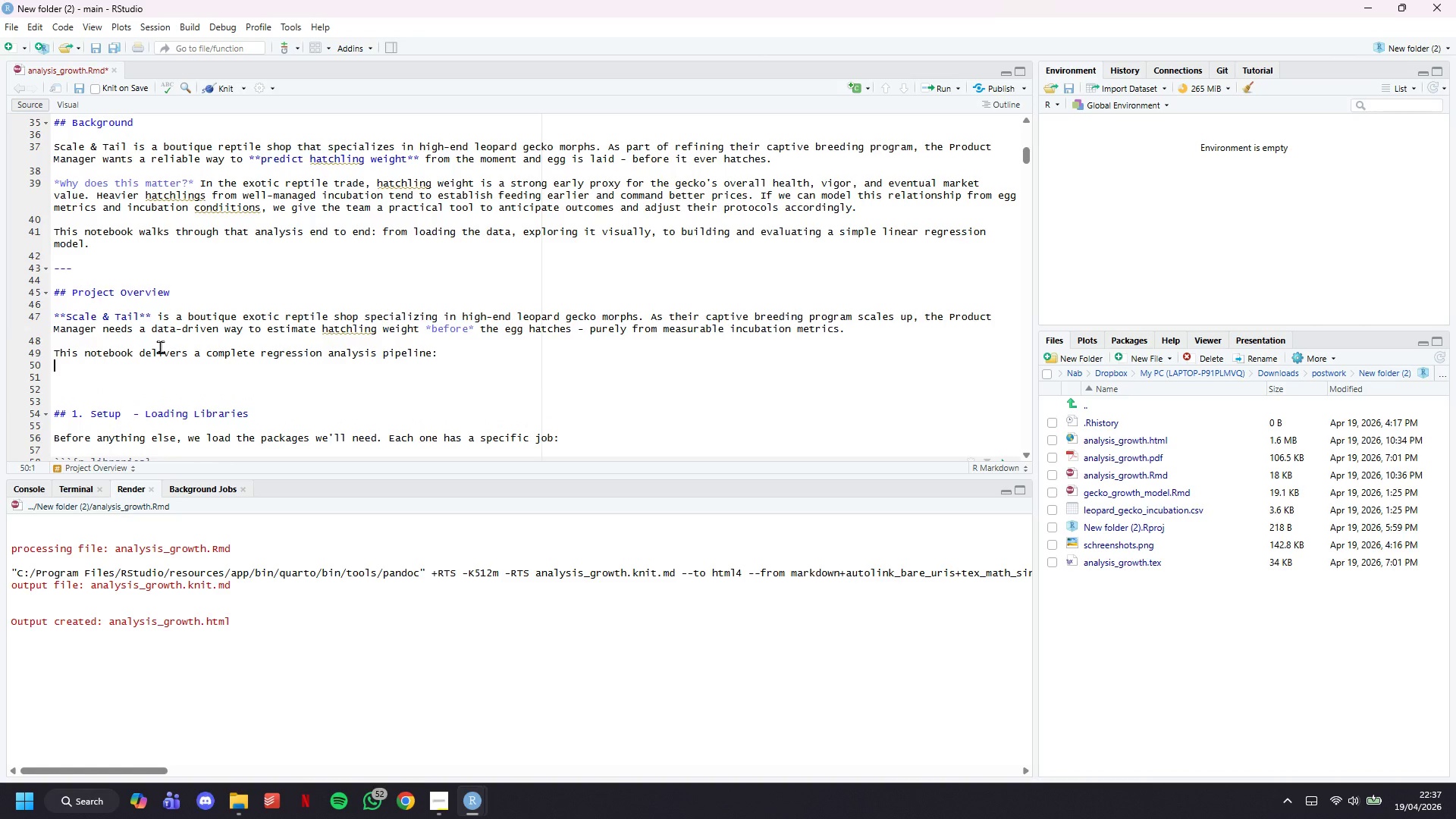 
key(Enter)
 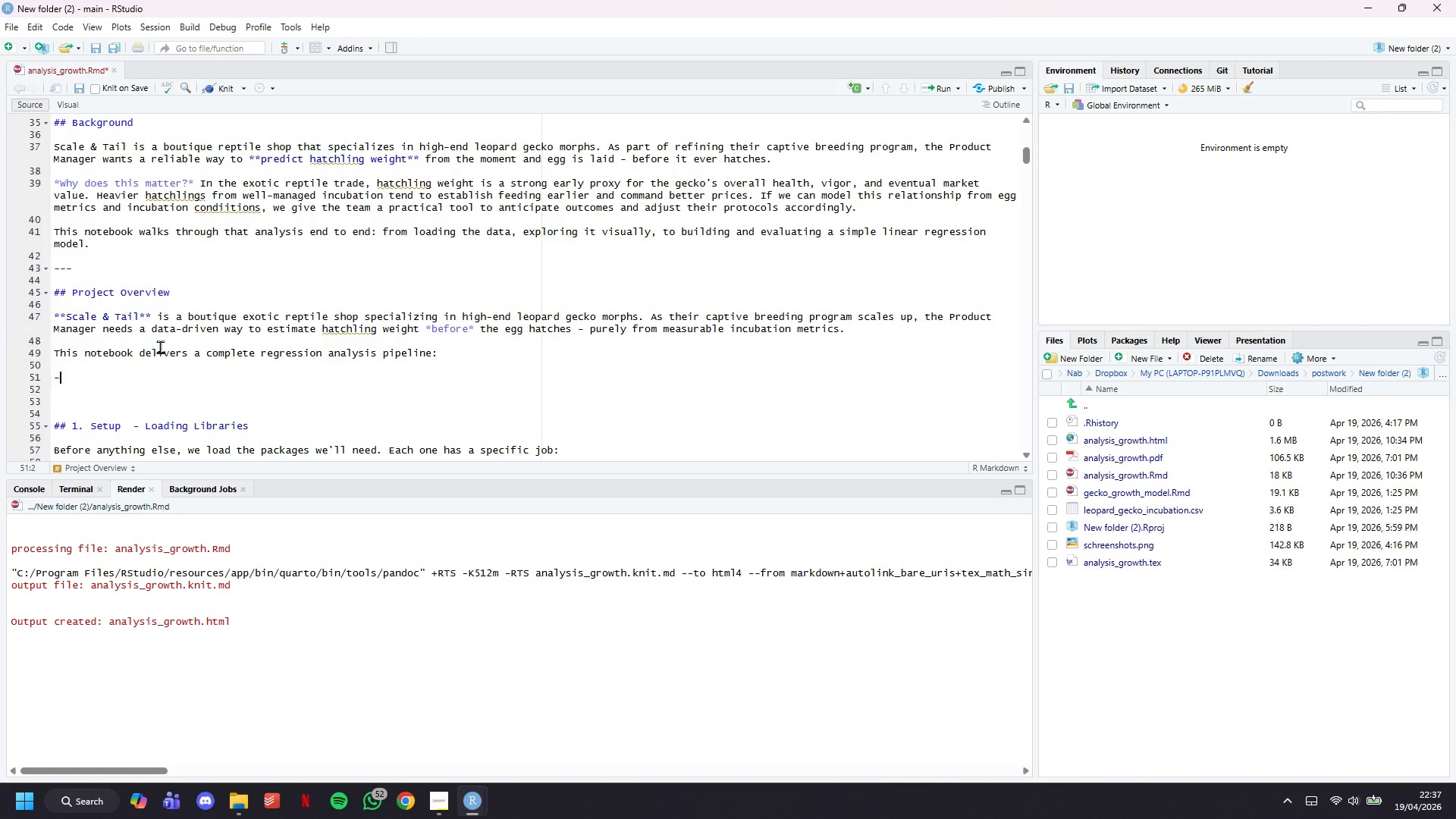 
type(- Exploratory data analysis wut)
key(Backspace)
key(Backspace)
type(ith distribution and correlationn visuals)
 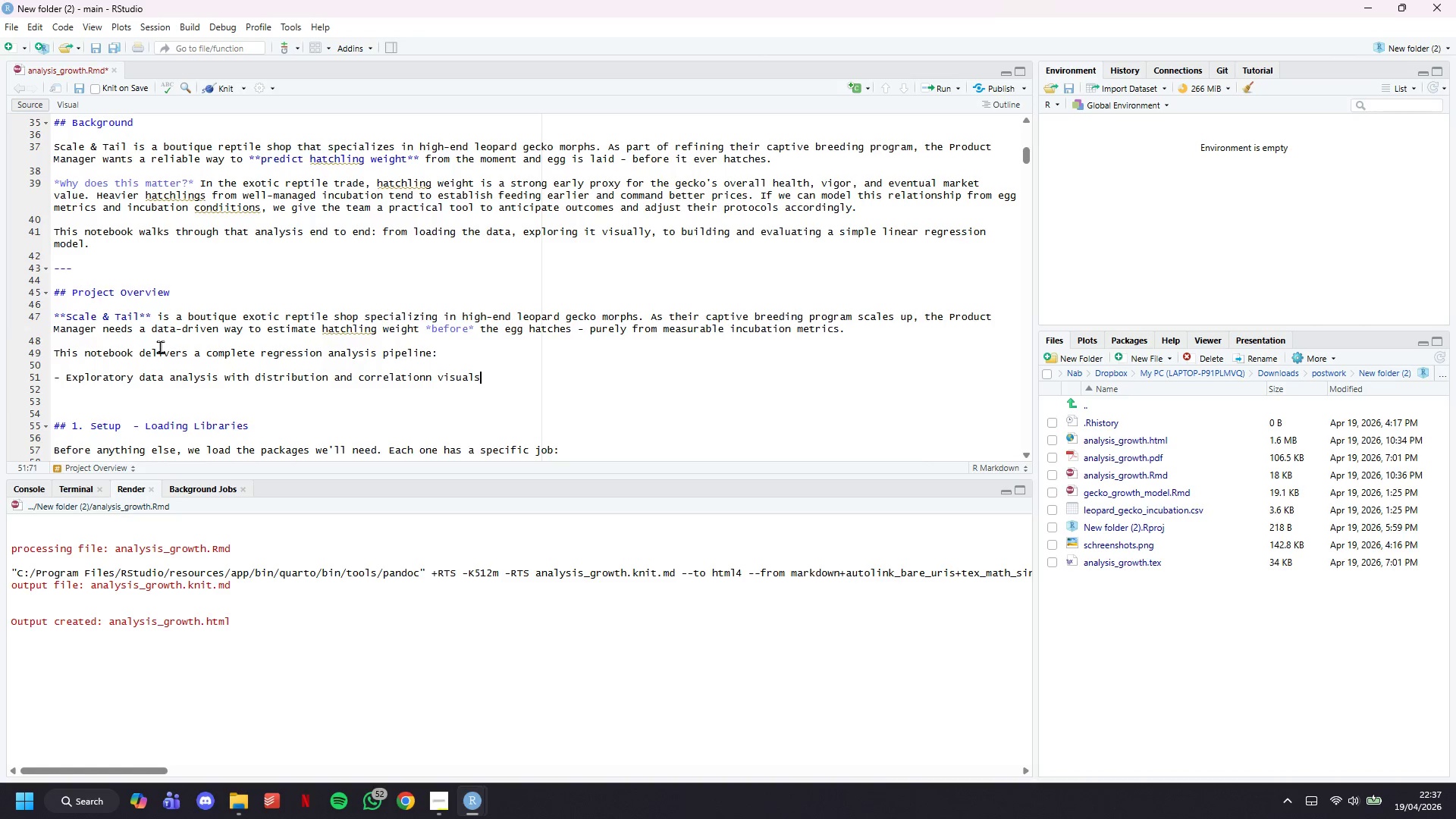 
key(Enter)
 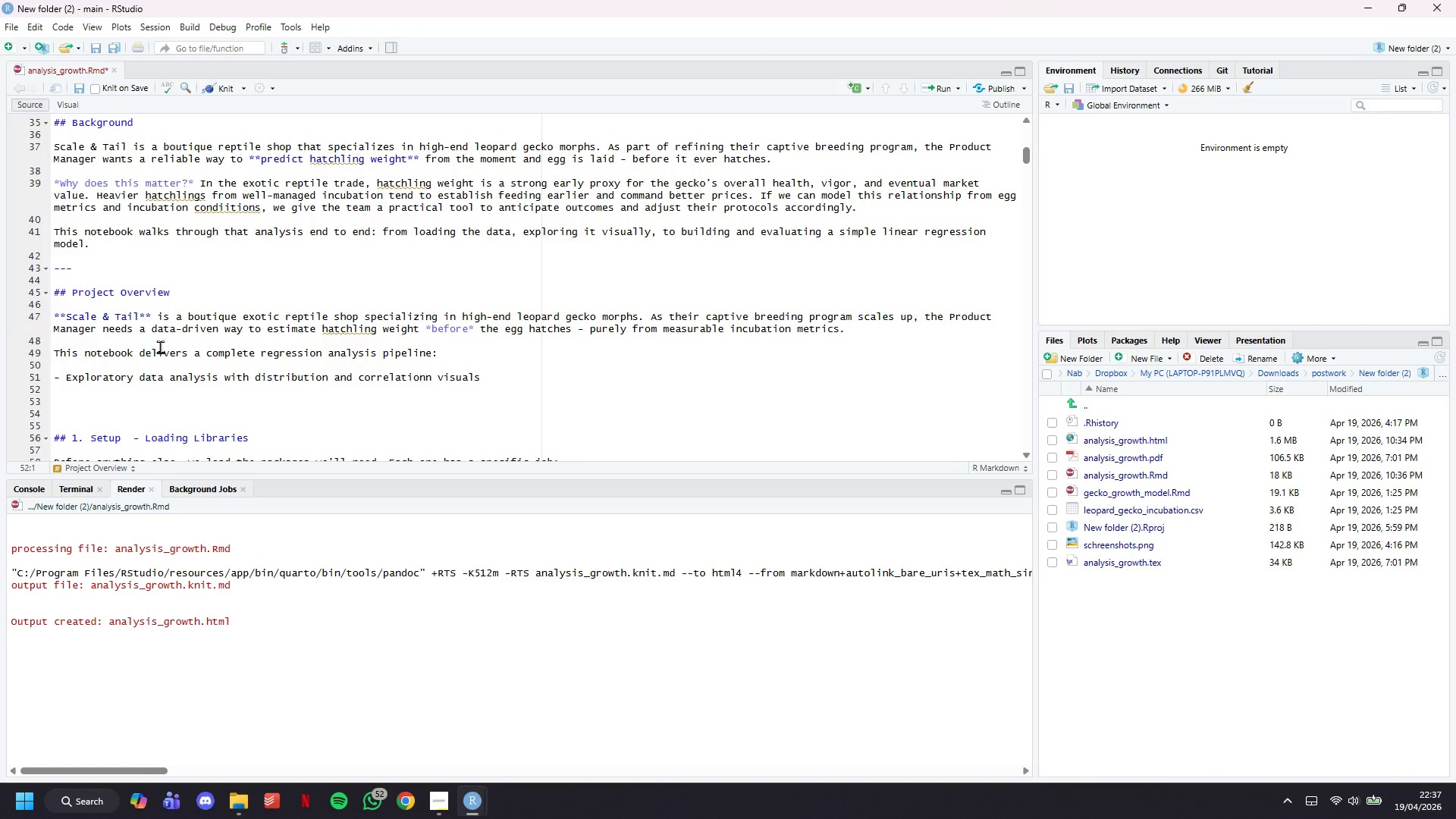 
type(- Simple linear rer)
key(Backspace)
type(gression as the line )
key(Backspace)
key(Backspace)
key(Backspace)
key(Backspace)
key(Backspace)
type(baseline model)
 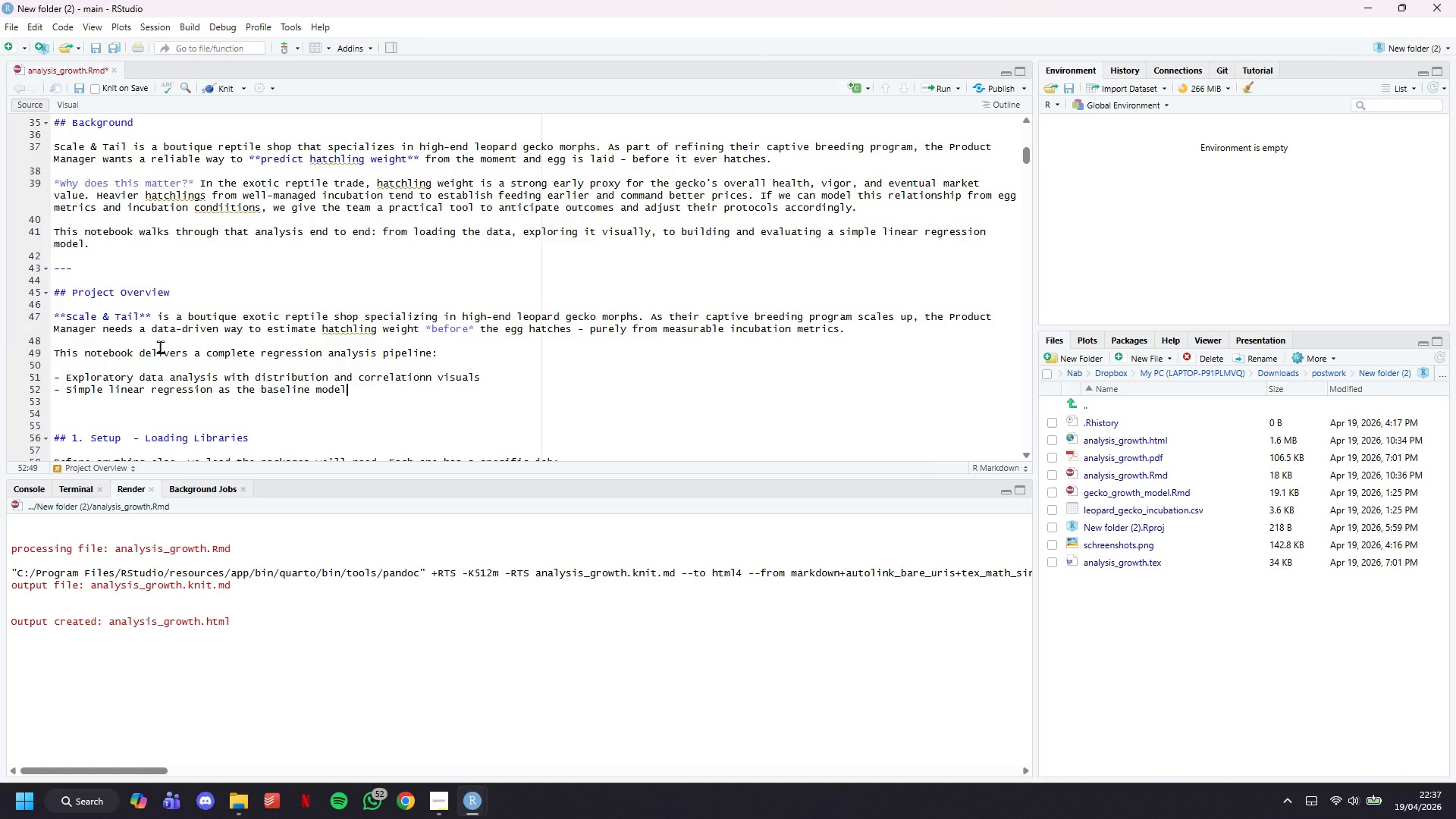 
key(Enter)
 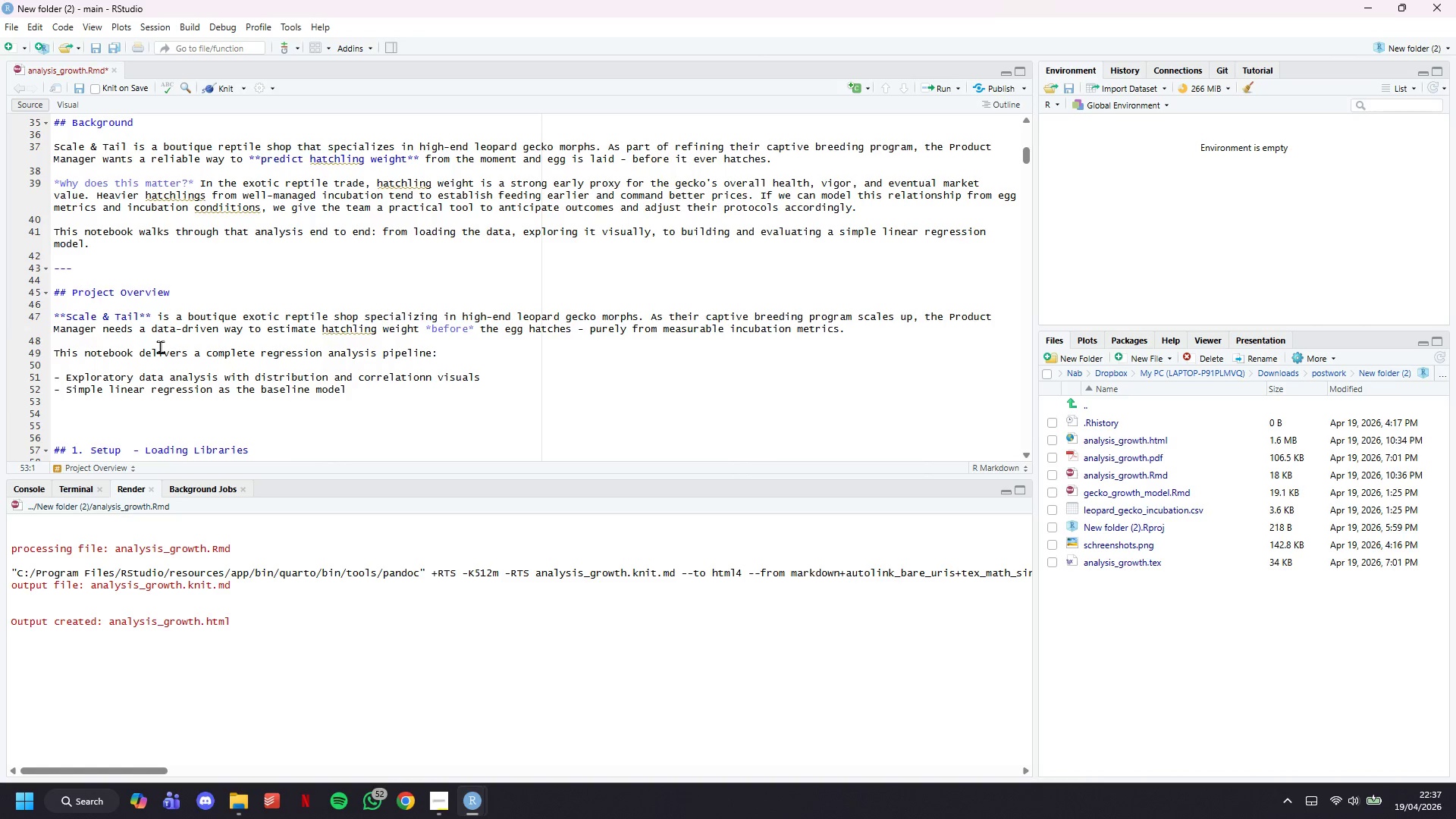 
type(- Multiple linear regression with all enviroemn)
key(Backspace)
key(Backspace)
key(Backspace)
type(mental predictors)
 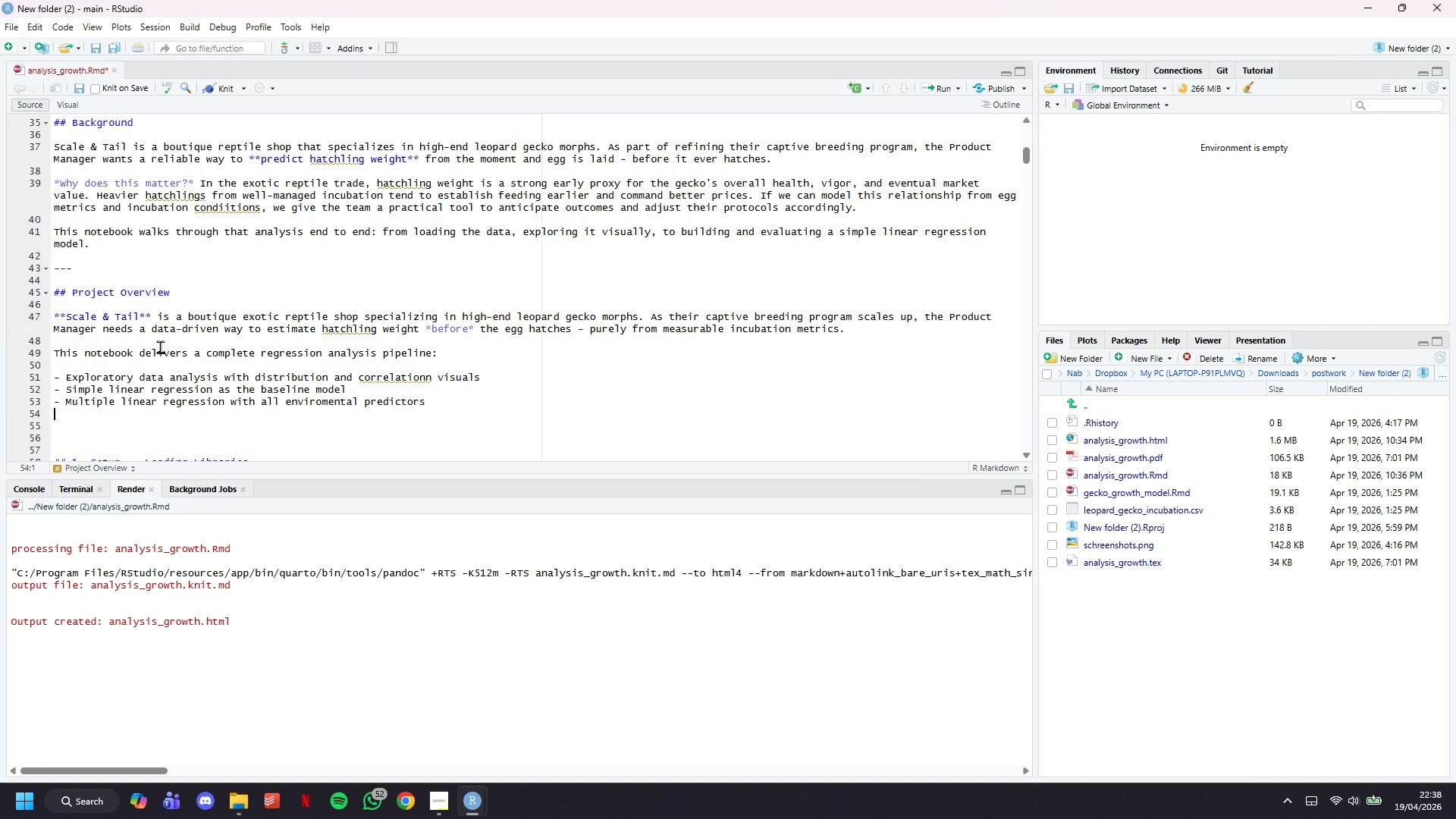 
key(Enter)
 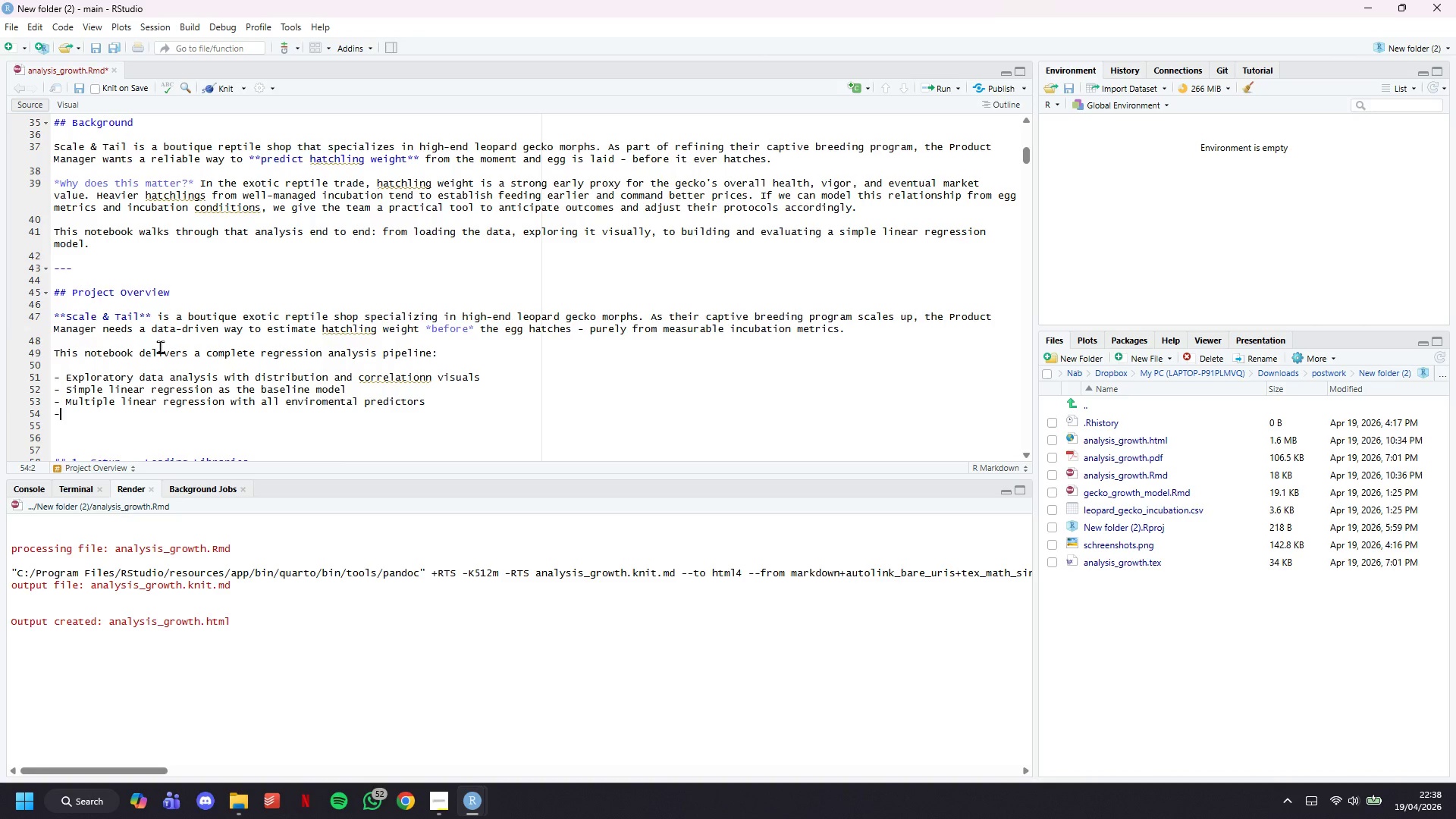 
type(- Di)
key(Backspace)
key(Backspace)
type(Full model assumption diagnostics (formal statistical tests)
 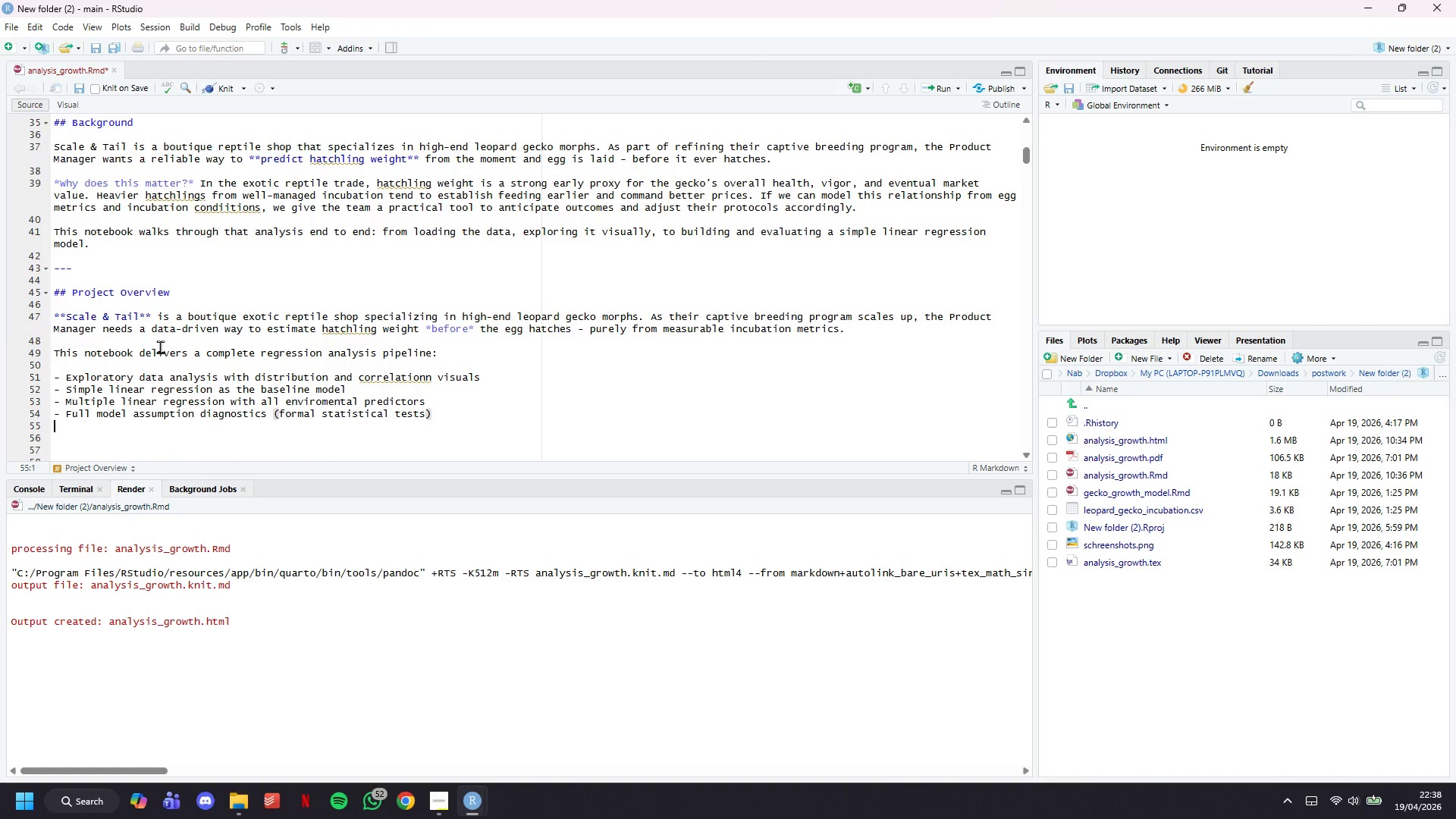 
 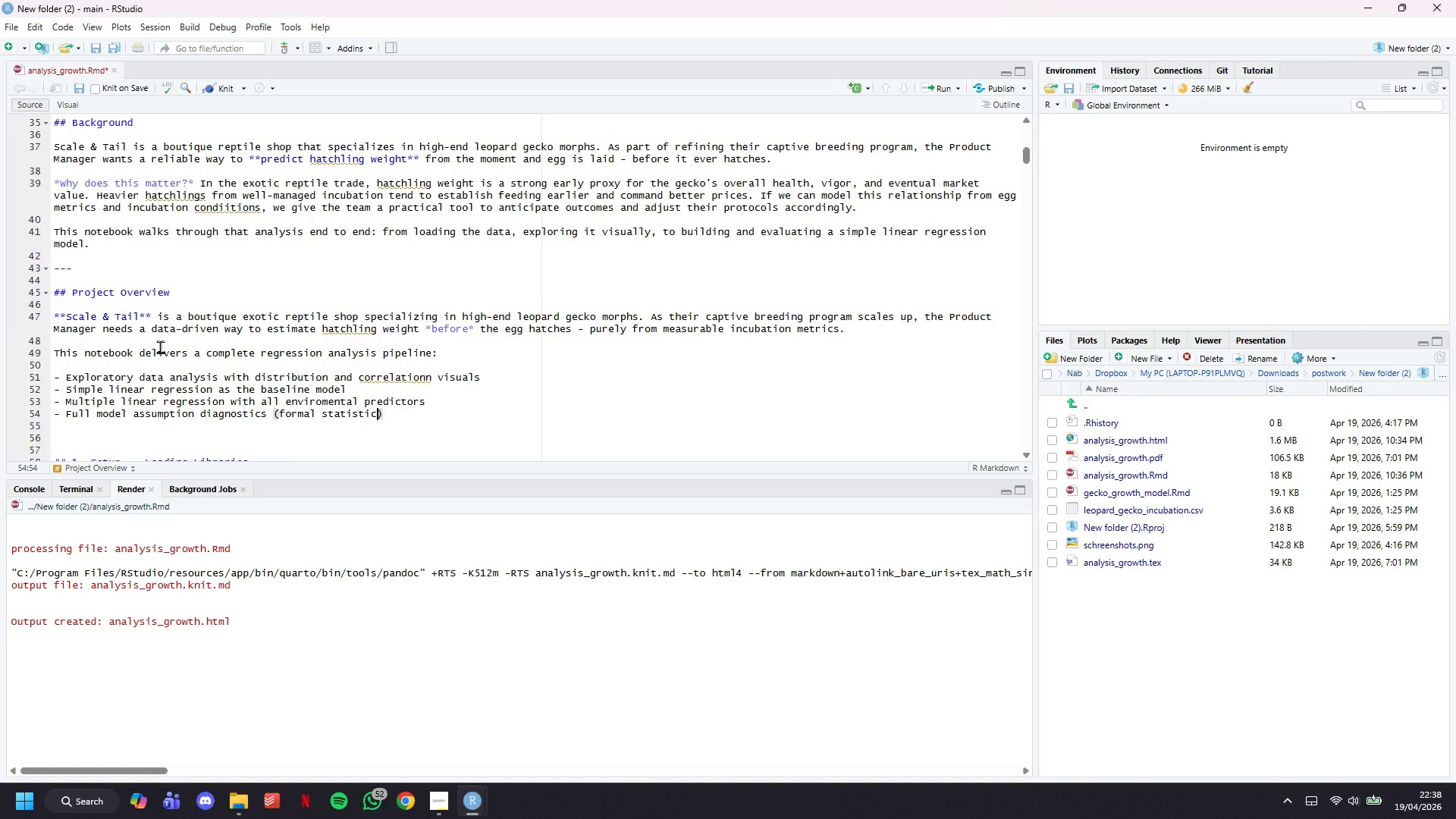 
key(ArrowRight)
 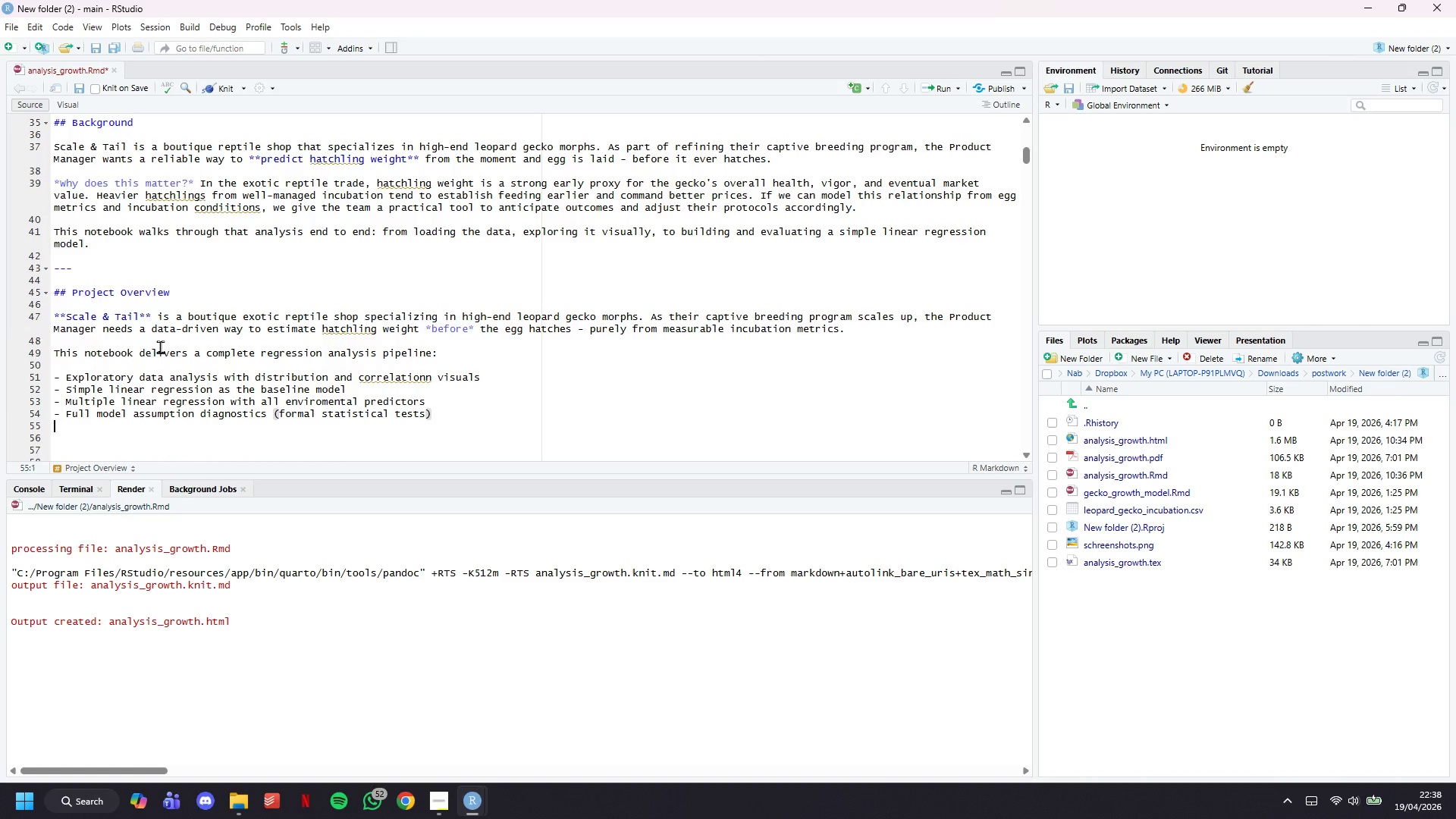 
key(Enter)
 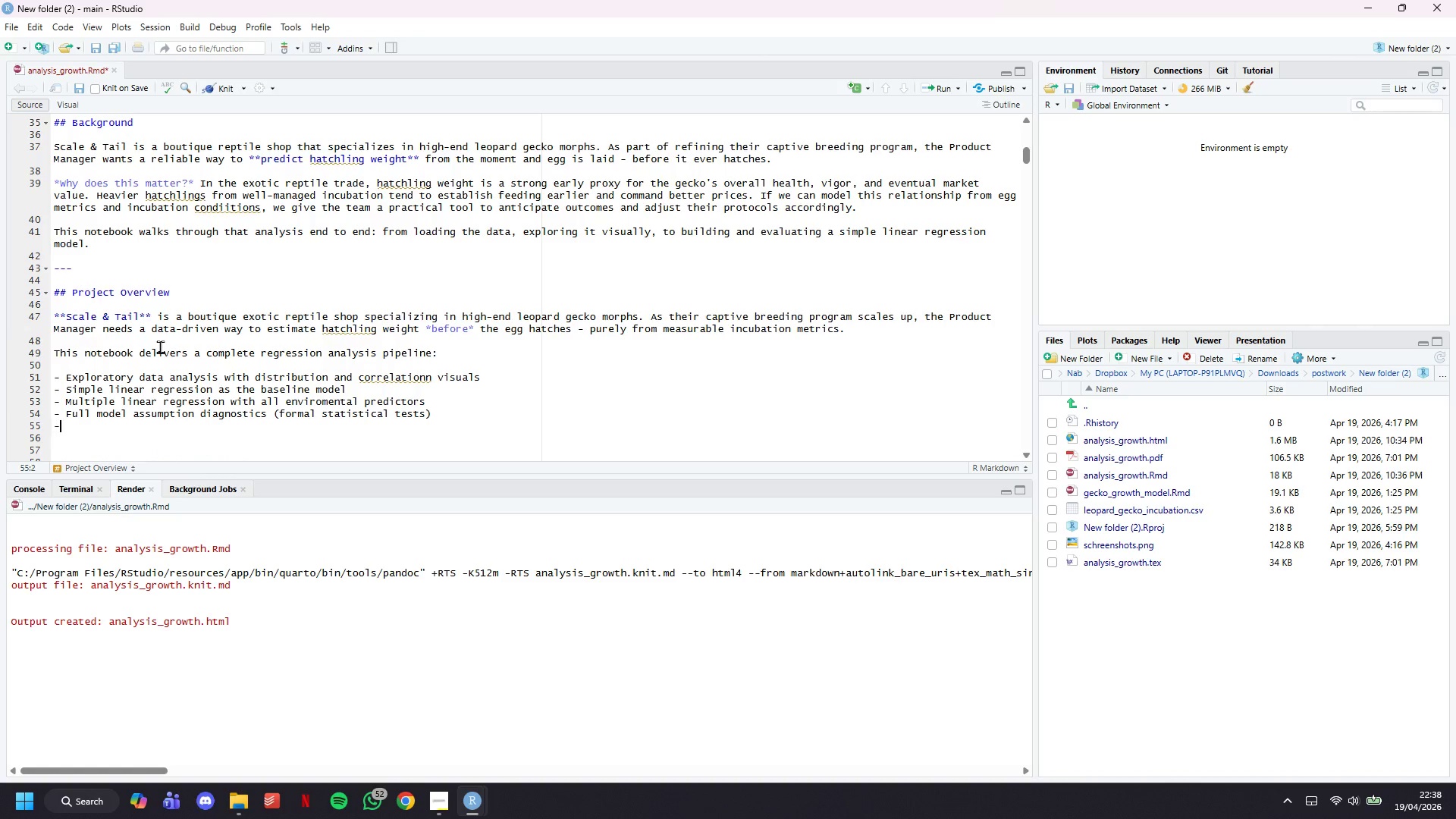 
type(- Cross-validation using both ``)
 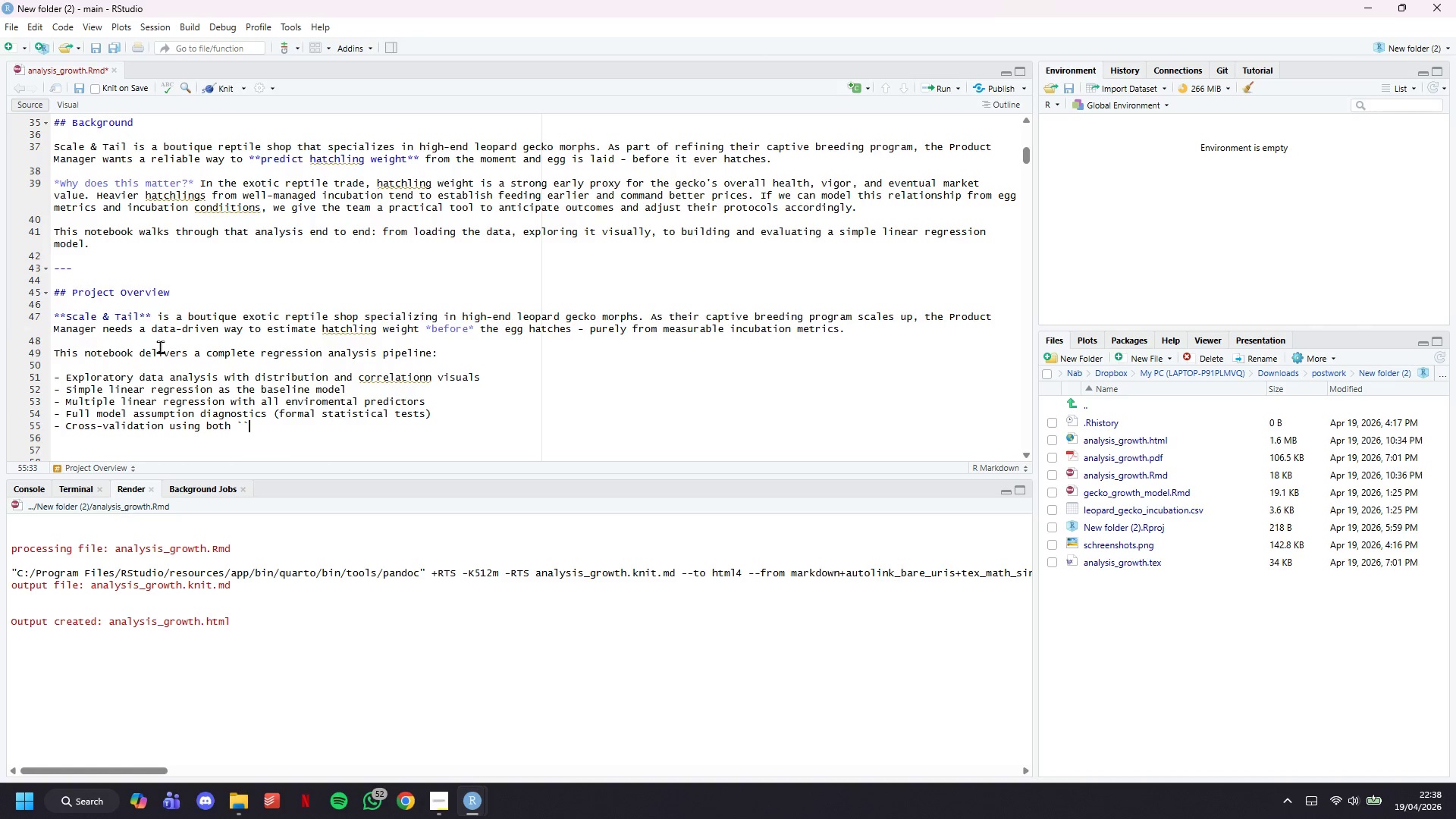 
key(ArrowLeft)
 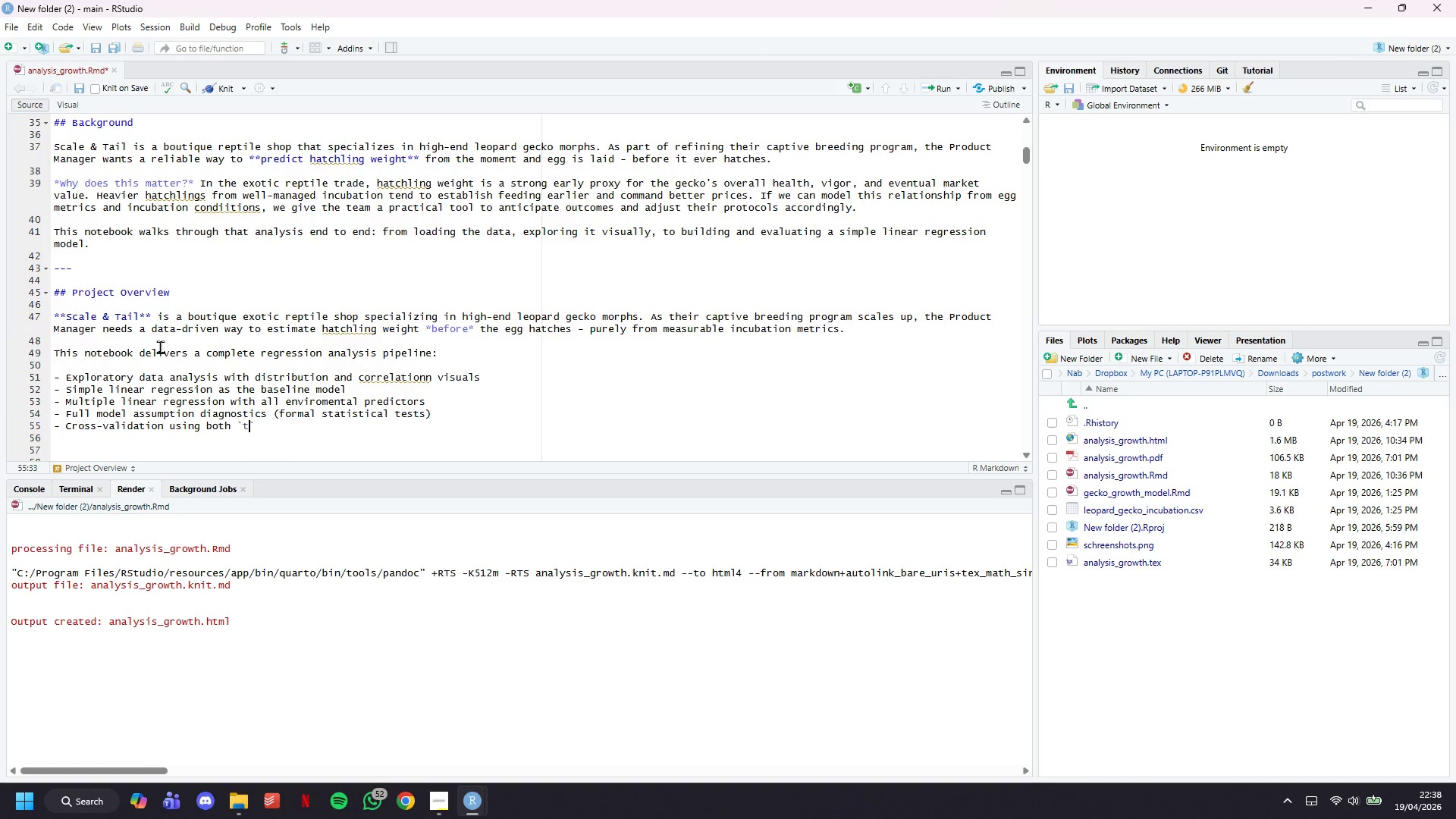 
type(tinymodels)
 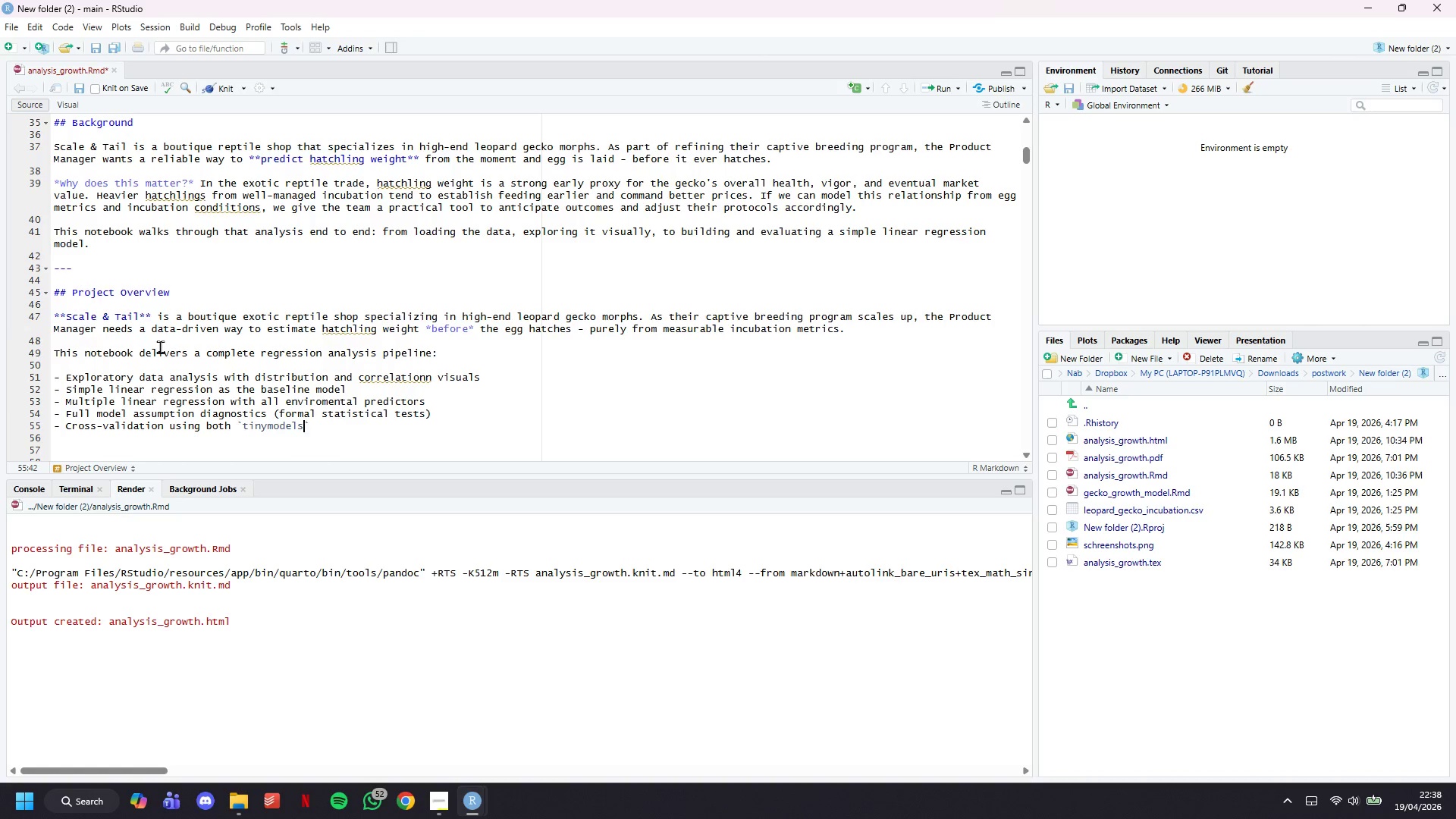 
key(ArrowRight)
 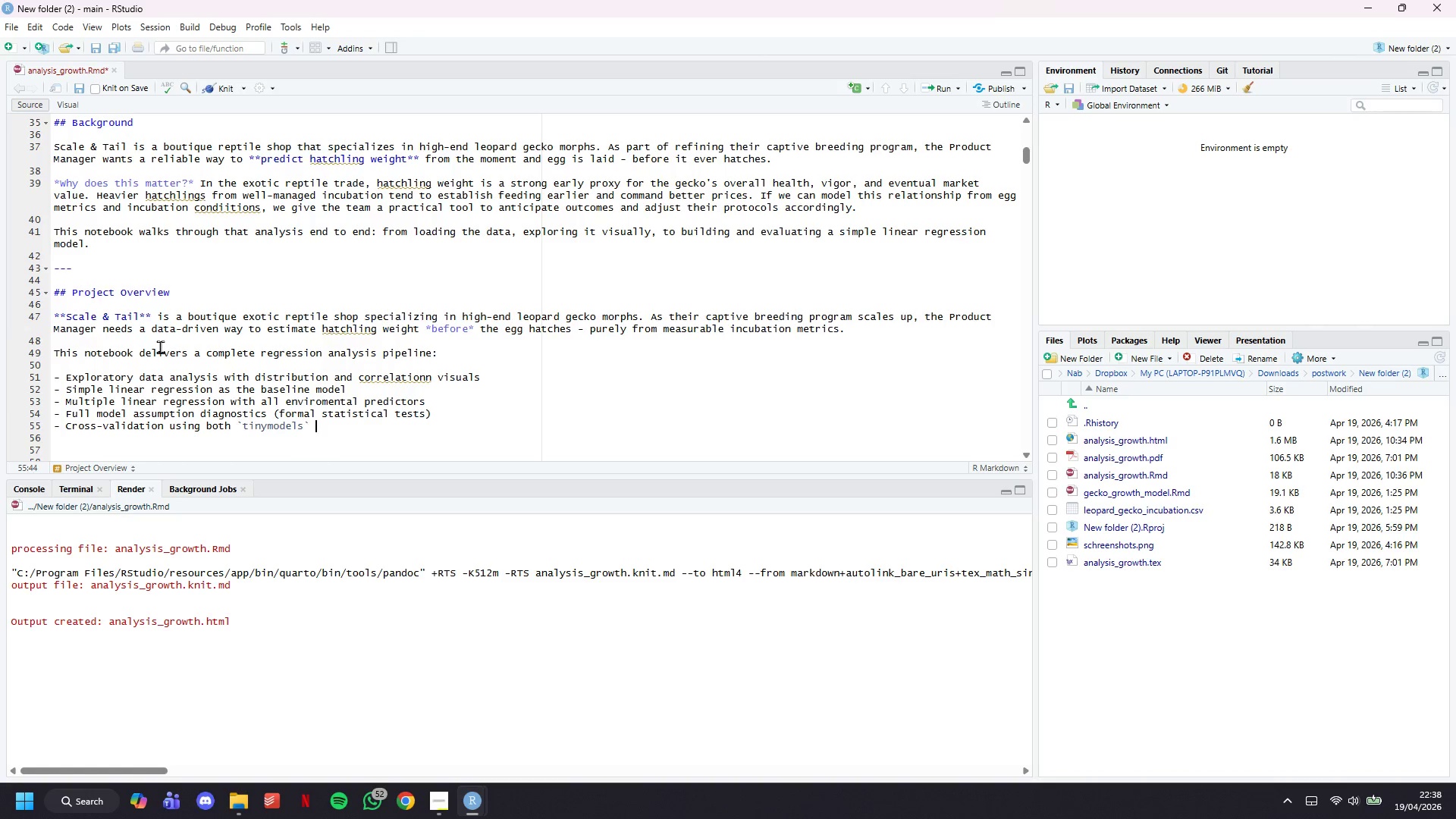 
type( and ``)
 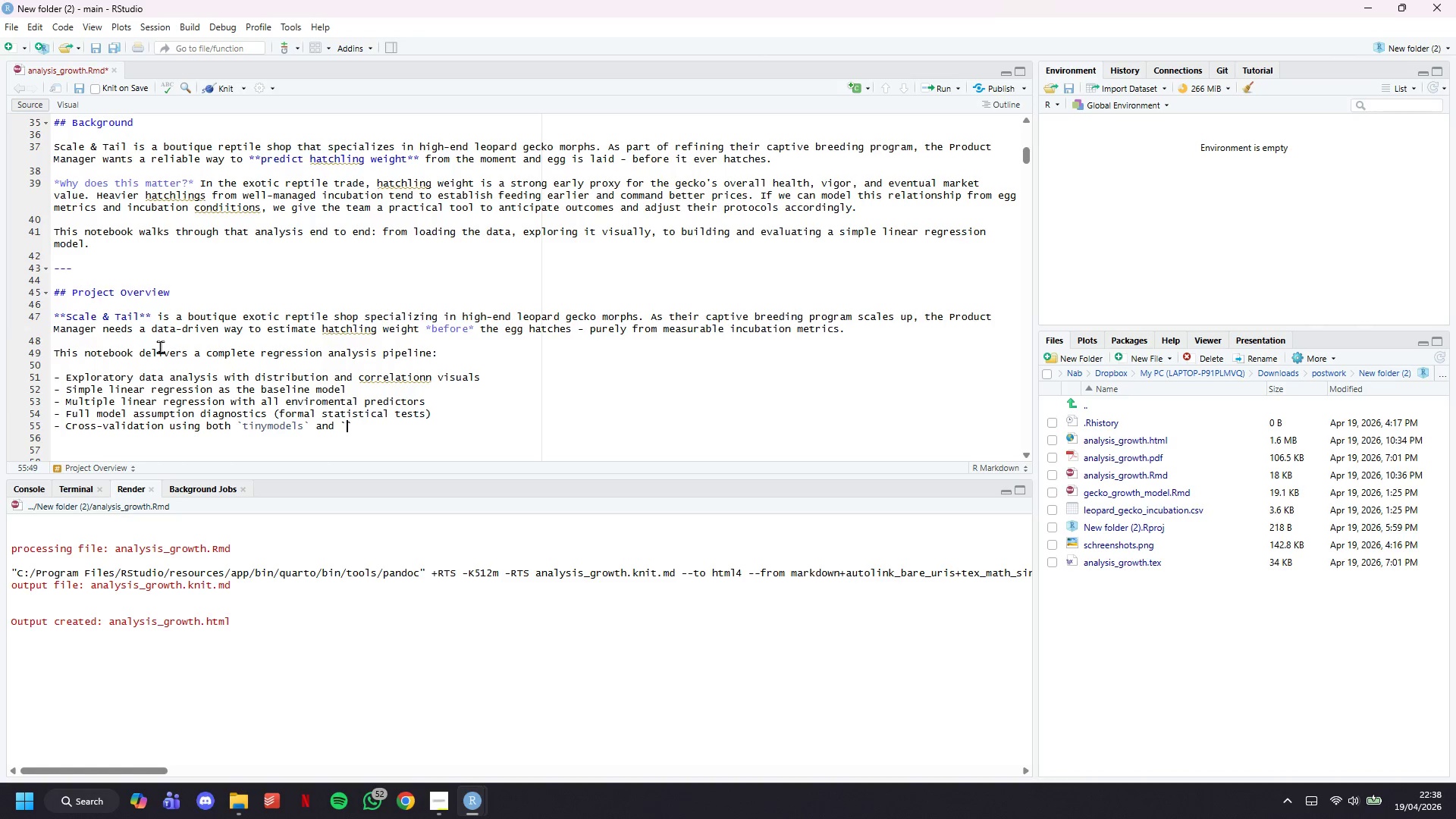 
key(ArrowLeft)
 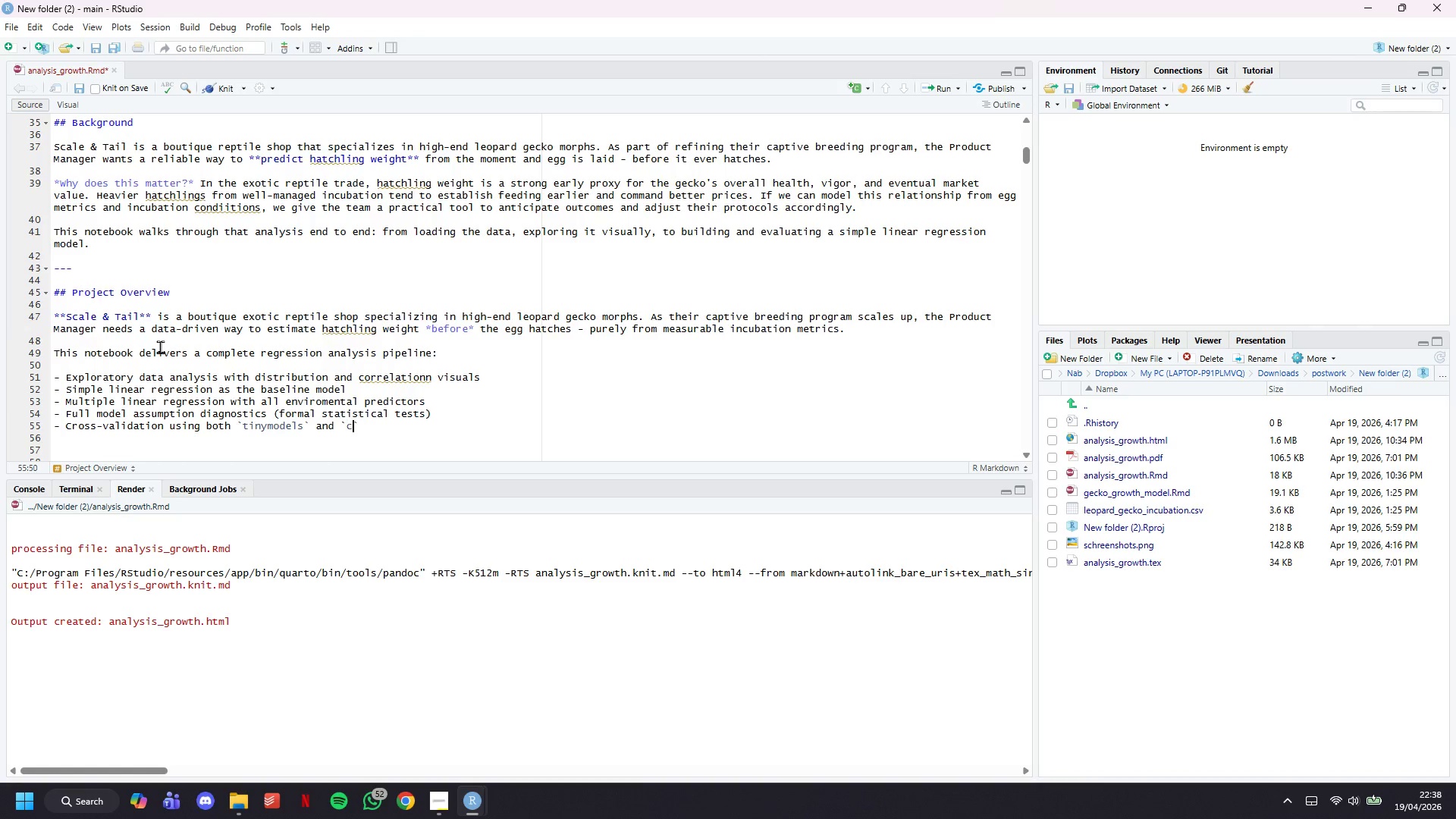 
type(caret)
 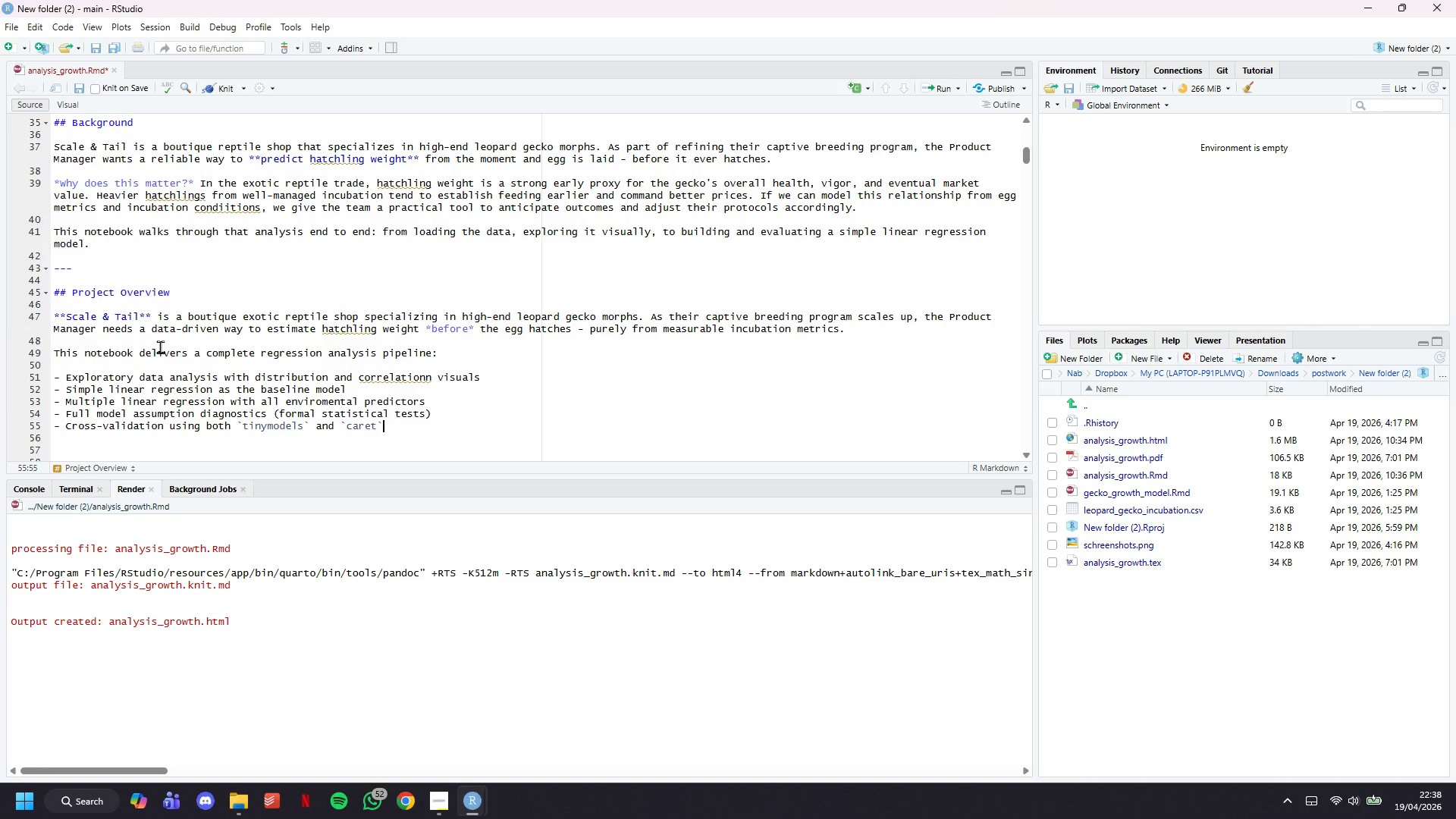 
key(ArrowRight)
 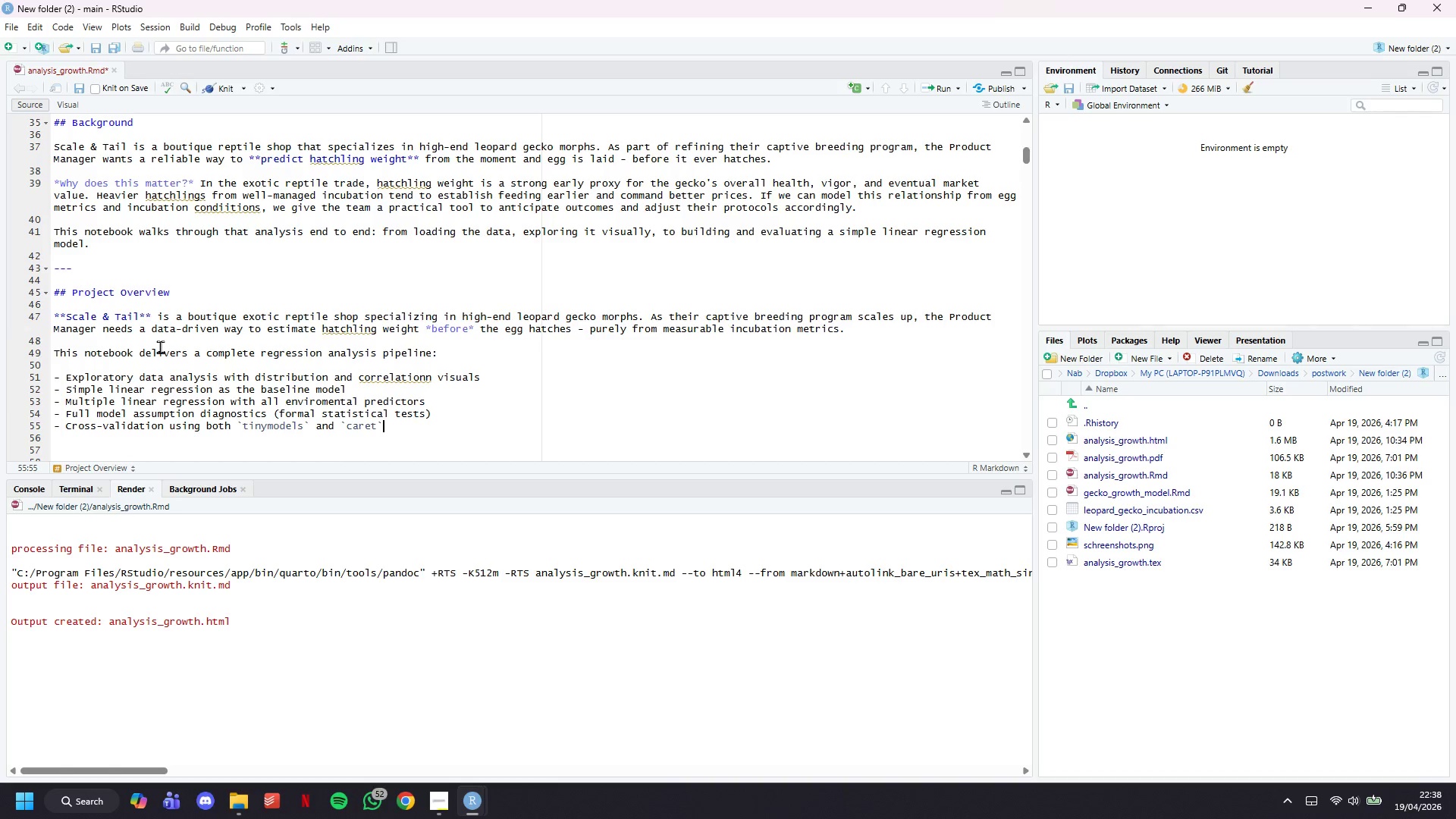 
key(Enter)
 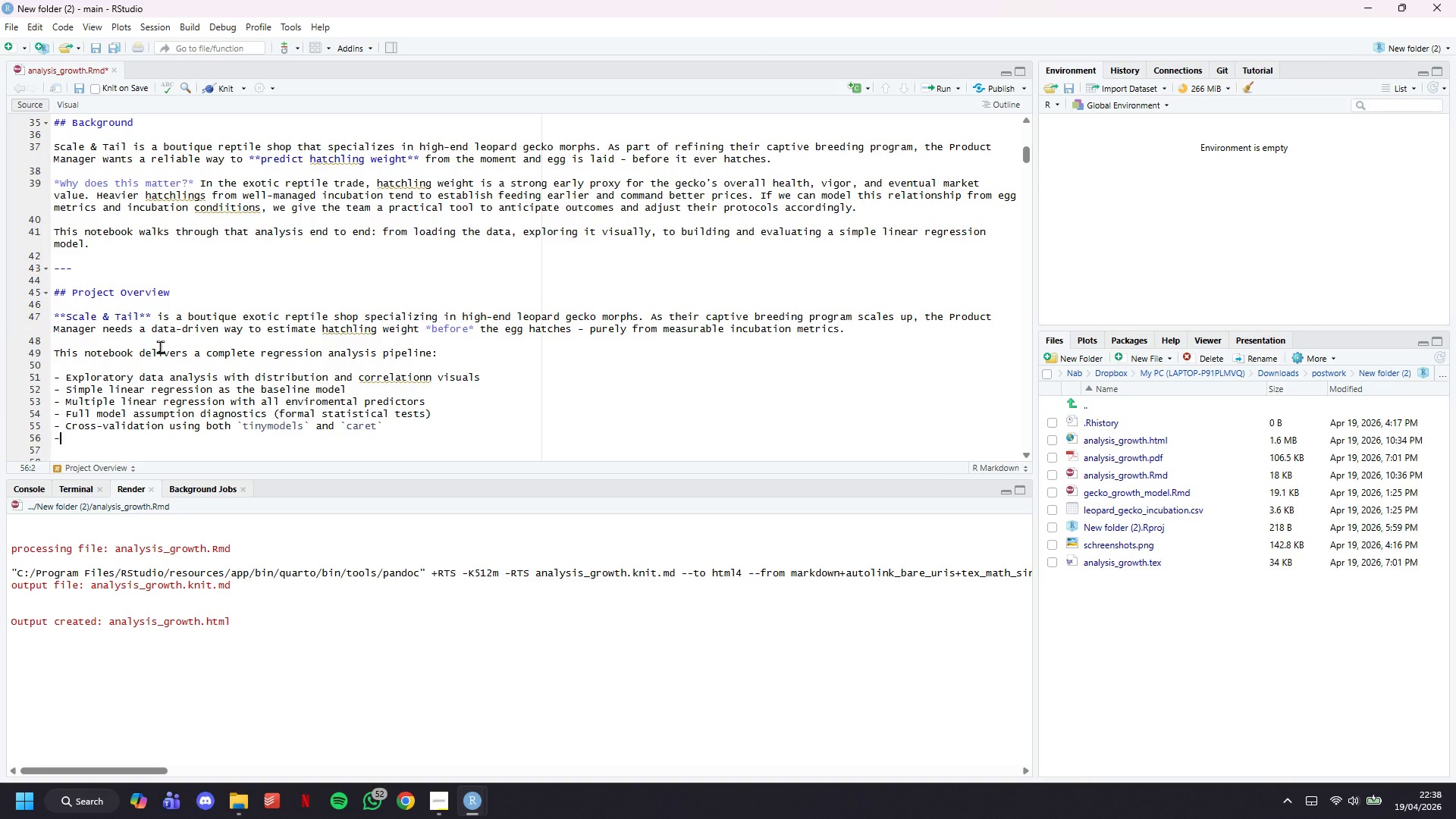 
type(- Pe)
key(Backspace)
type(redictio intervals sfor practical operational use)
 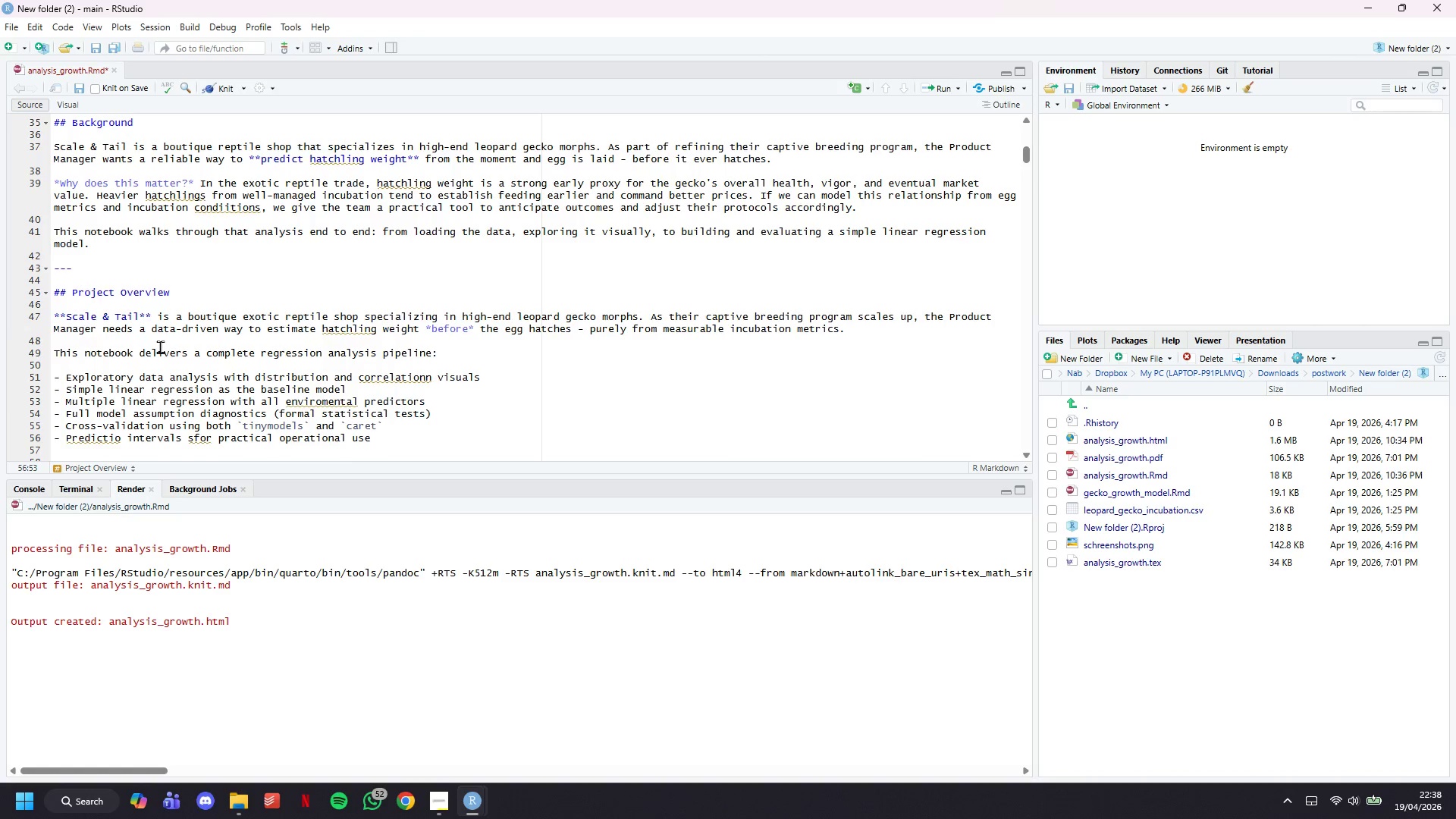 
wait(9.45)
 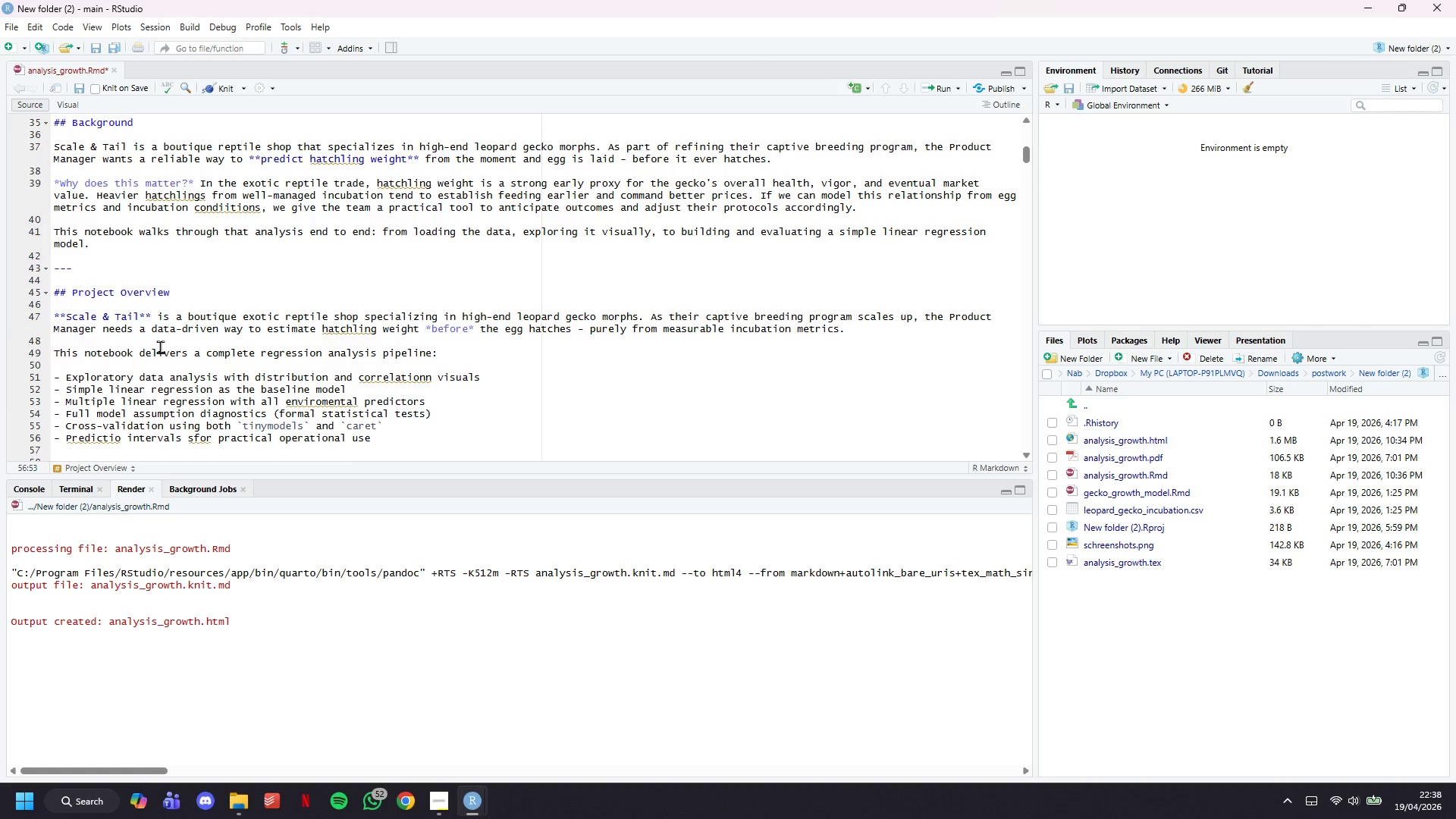 
scroll: coordinate [324, 305], scroll_direction: down, amount: 6.0
 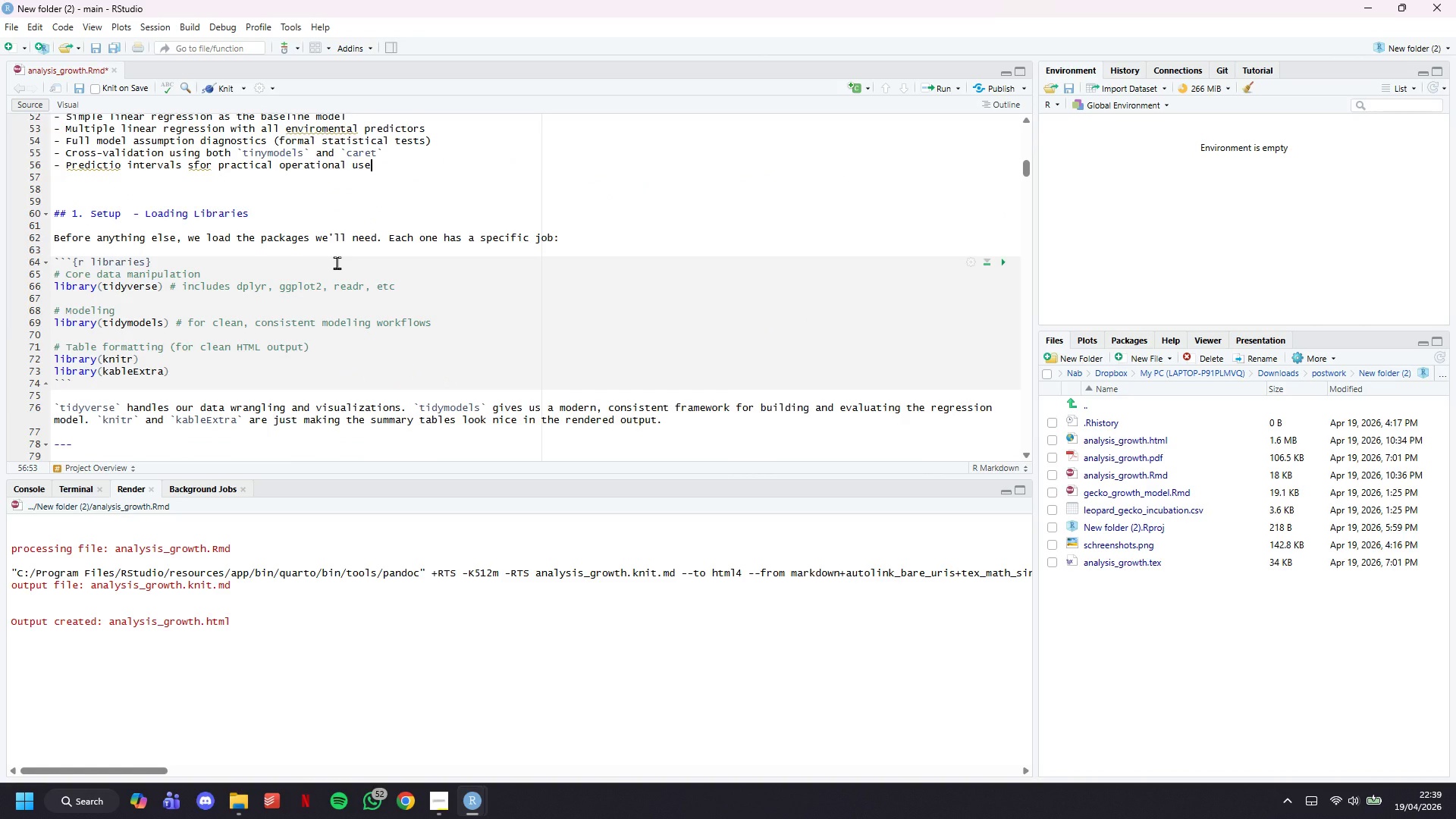 
hold_key(key=ArrowLeft, duration=1.52)
 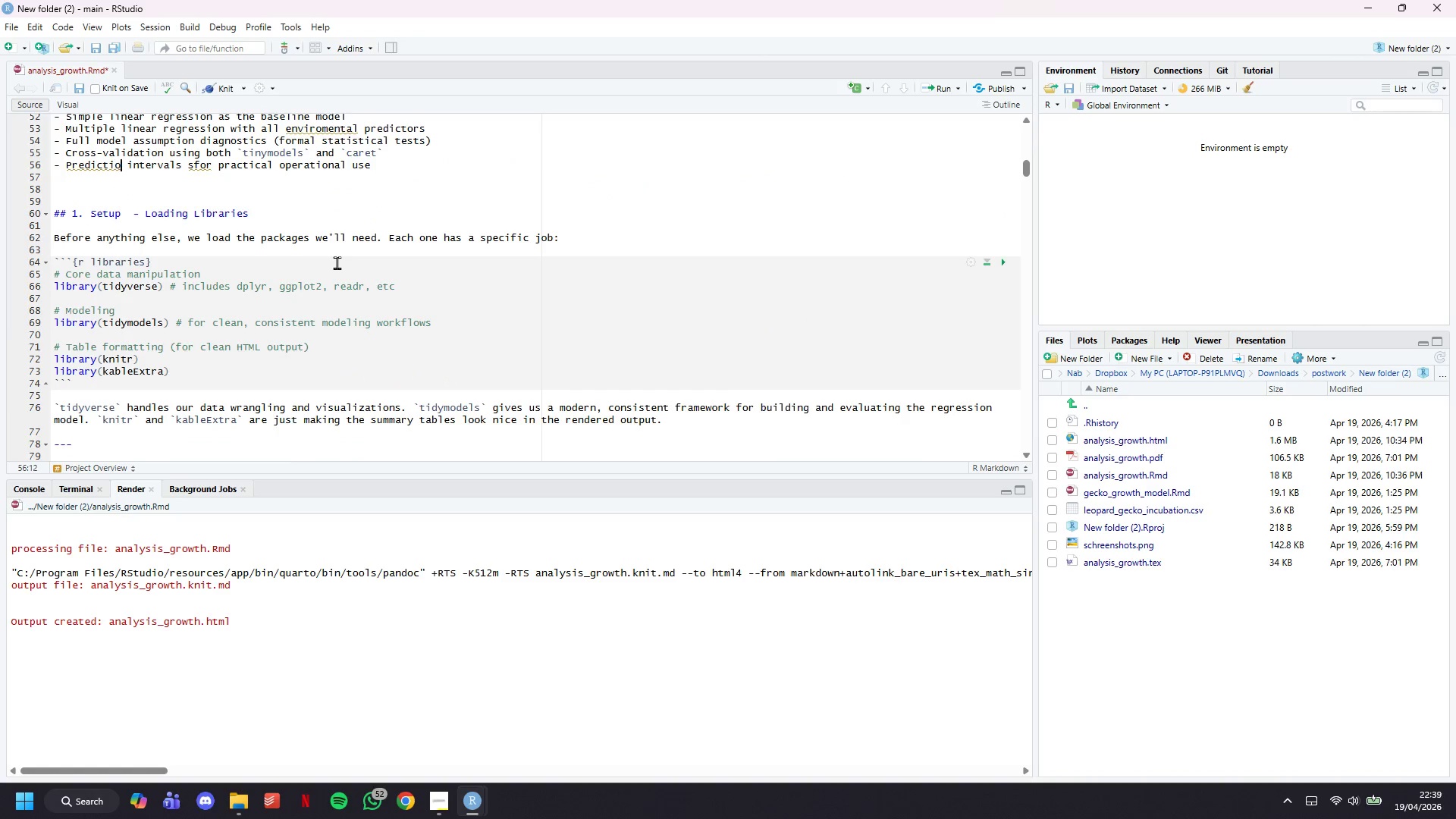 
key(ArrowLeft)
 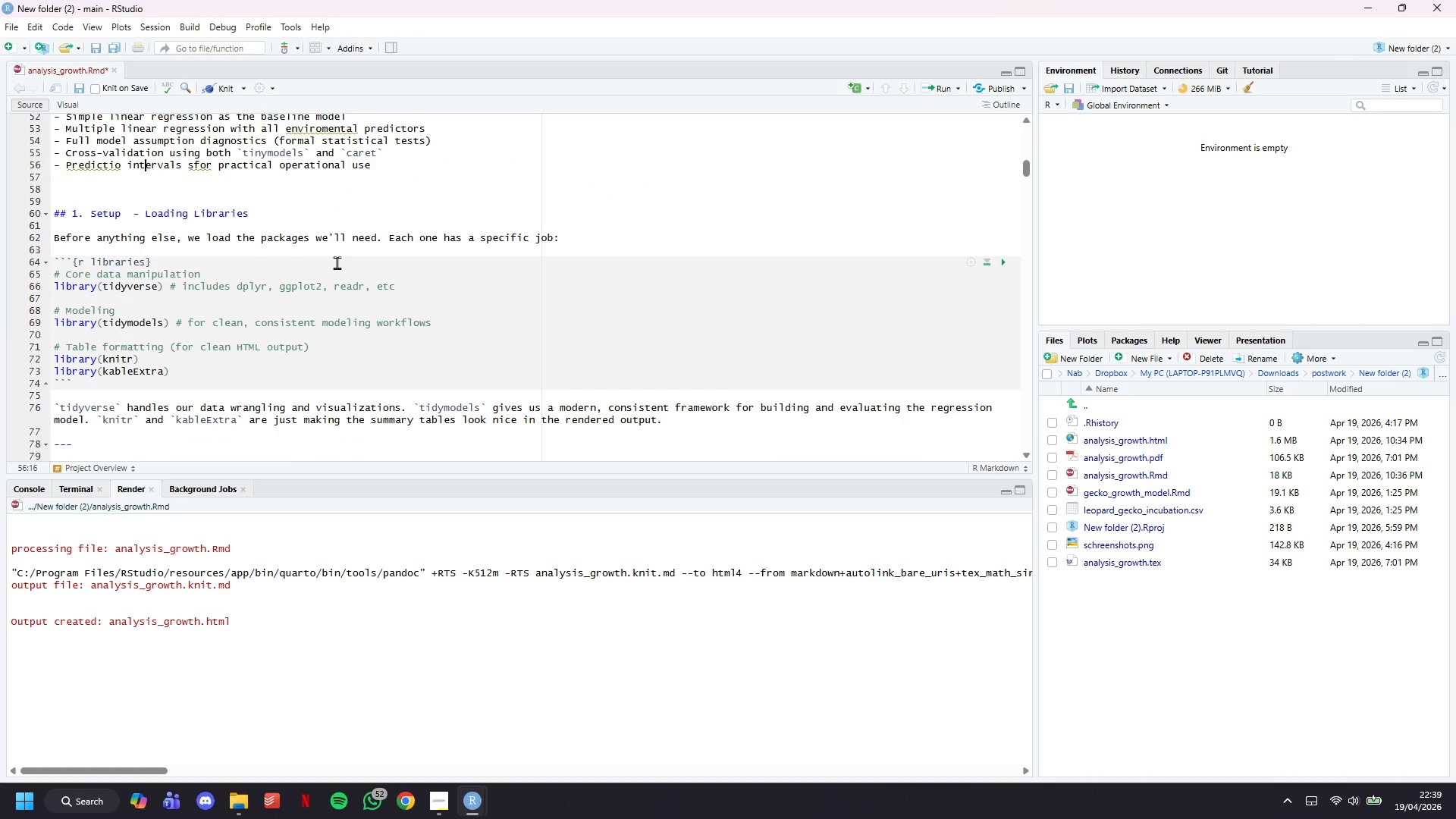 
key(ArrowLeft)
 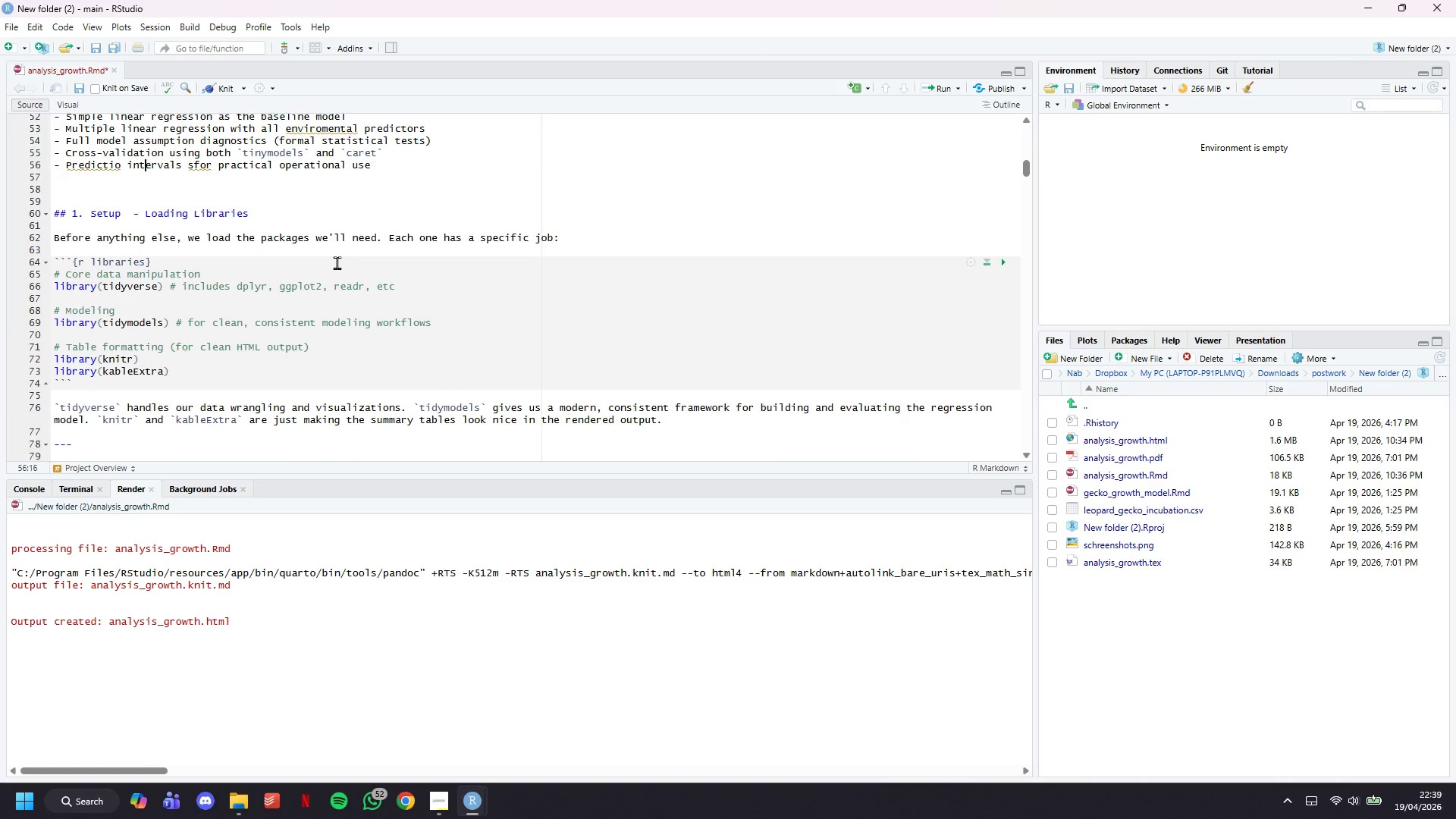 
key(ArrowLeft)
 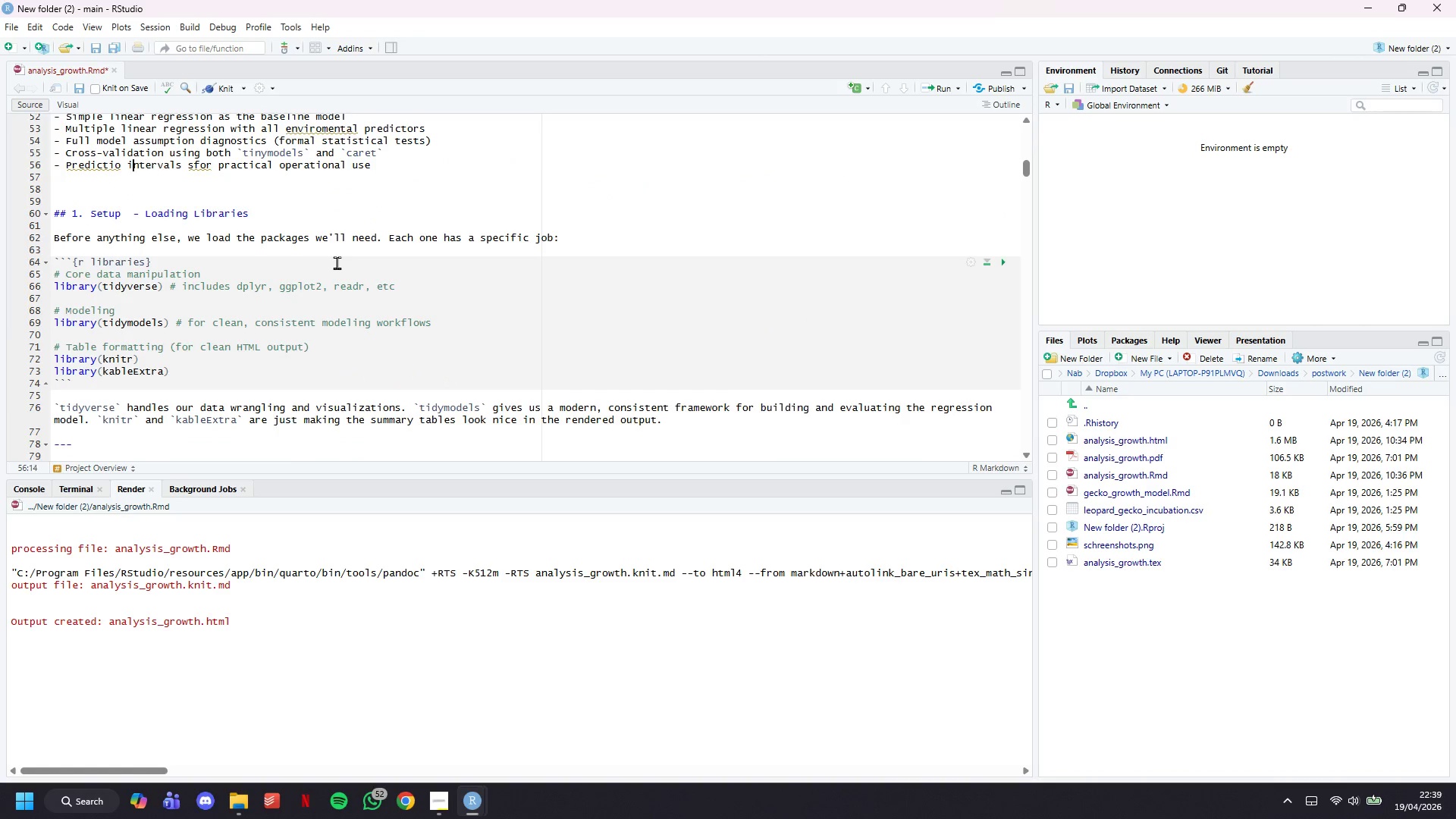 
key(ArrowLeft)
 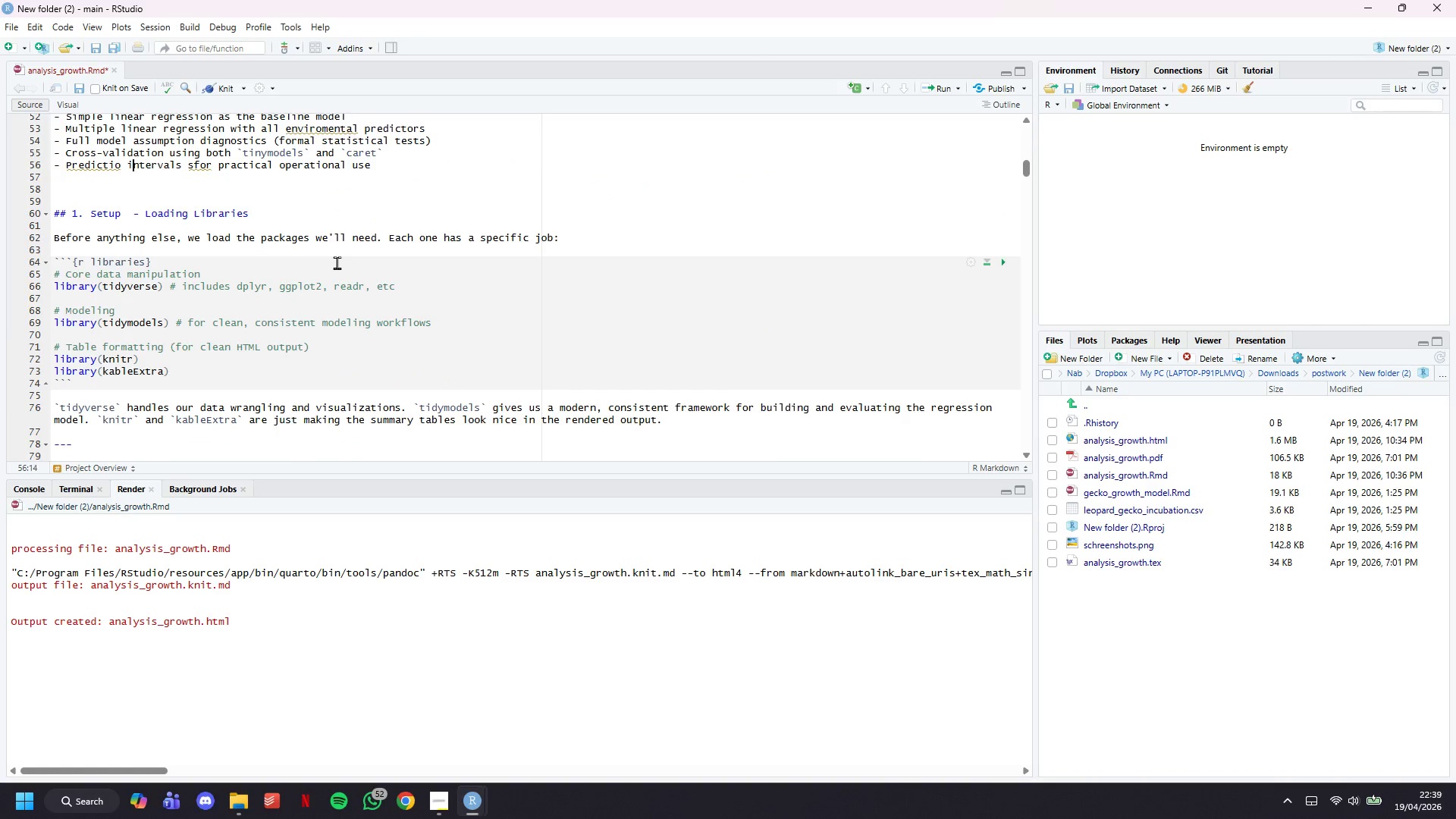 
key(ArrowLeft)
 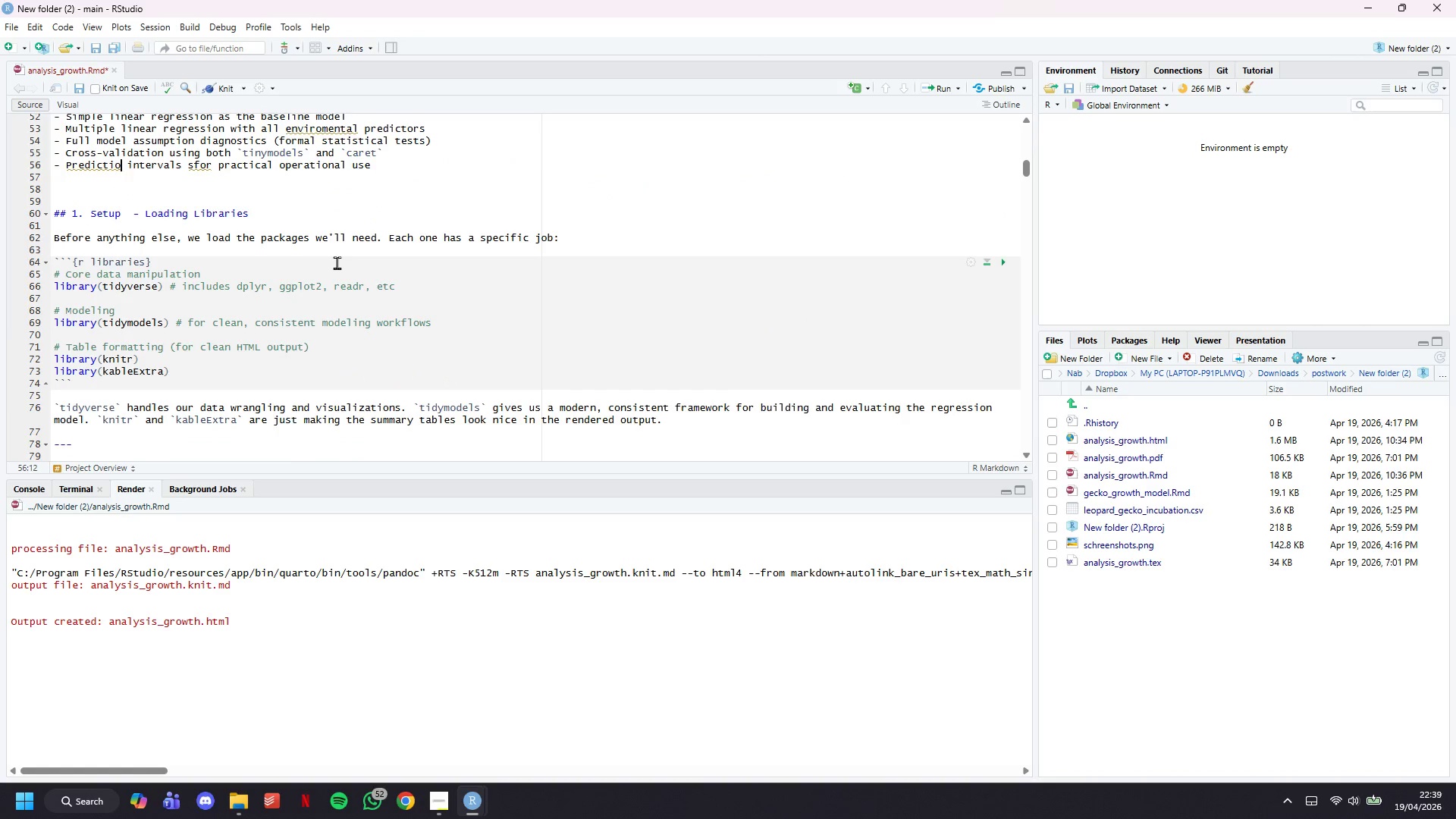 
key(ArrowLeft)
 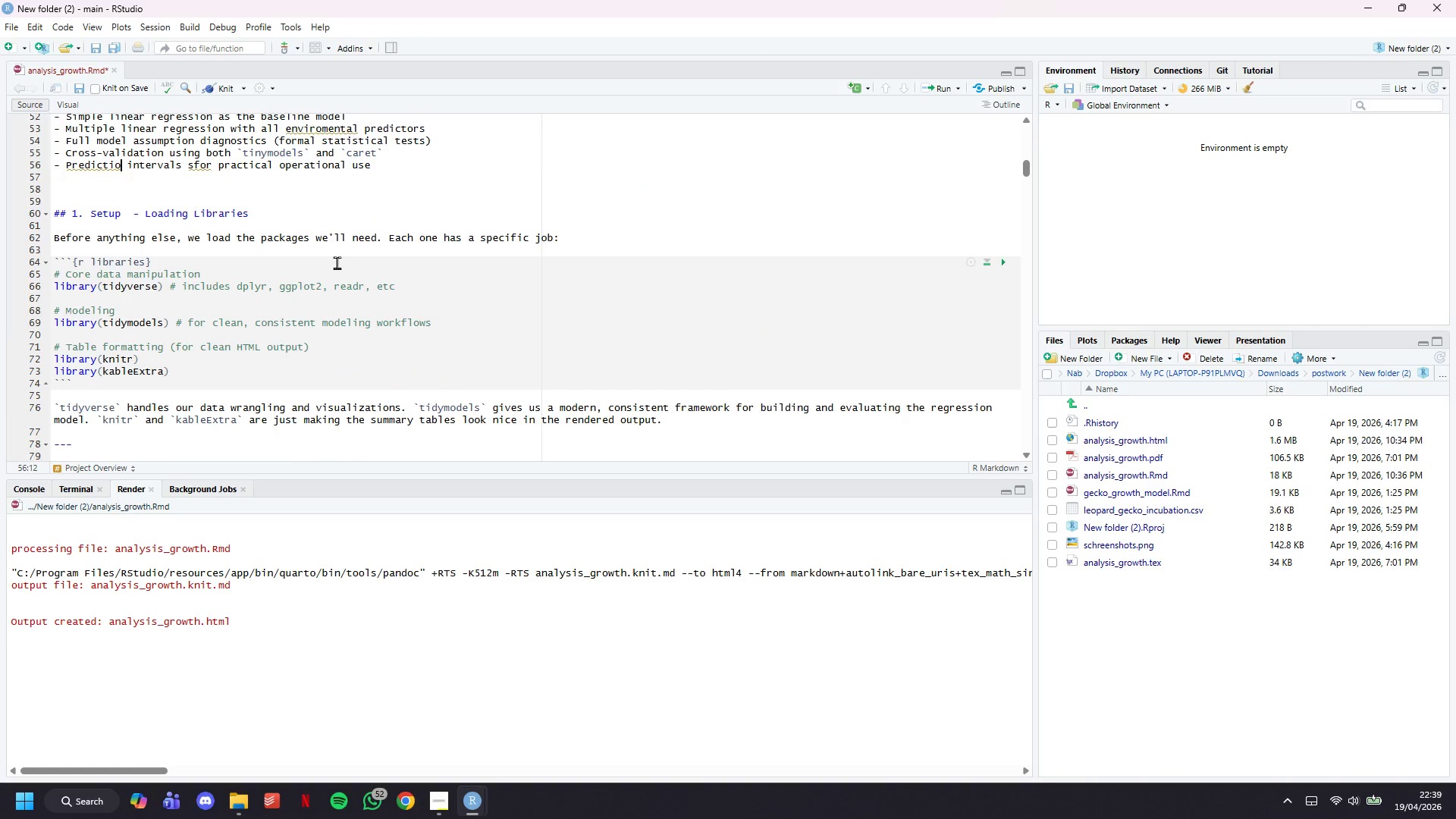 
key(ArrowLeft)
 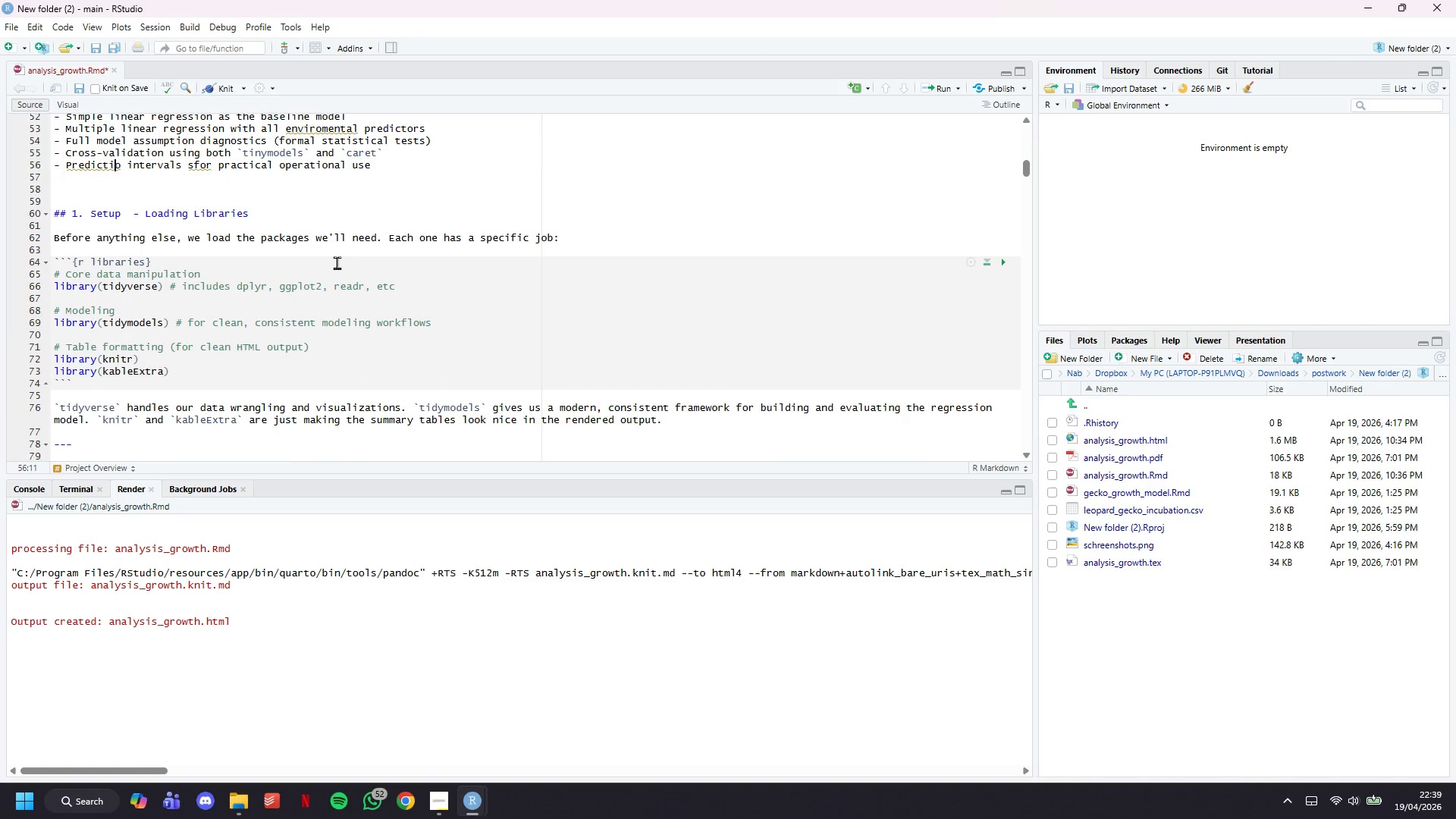 
key(ArrowRight)
 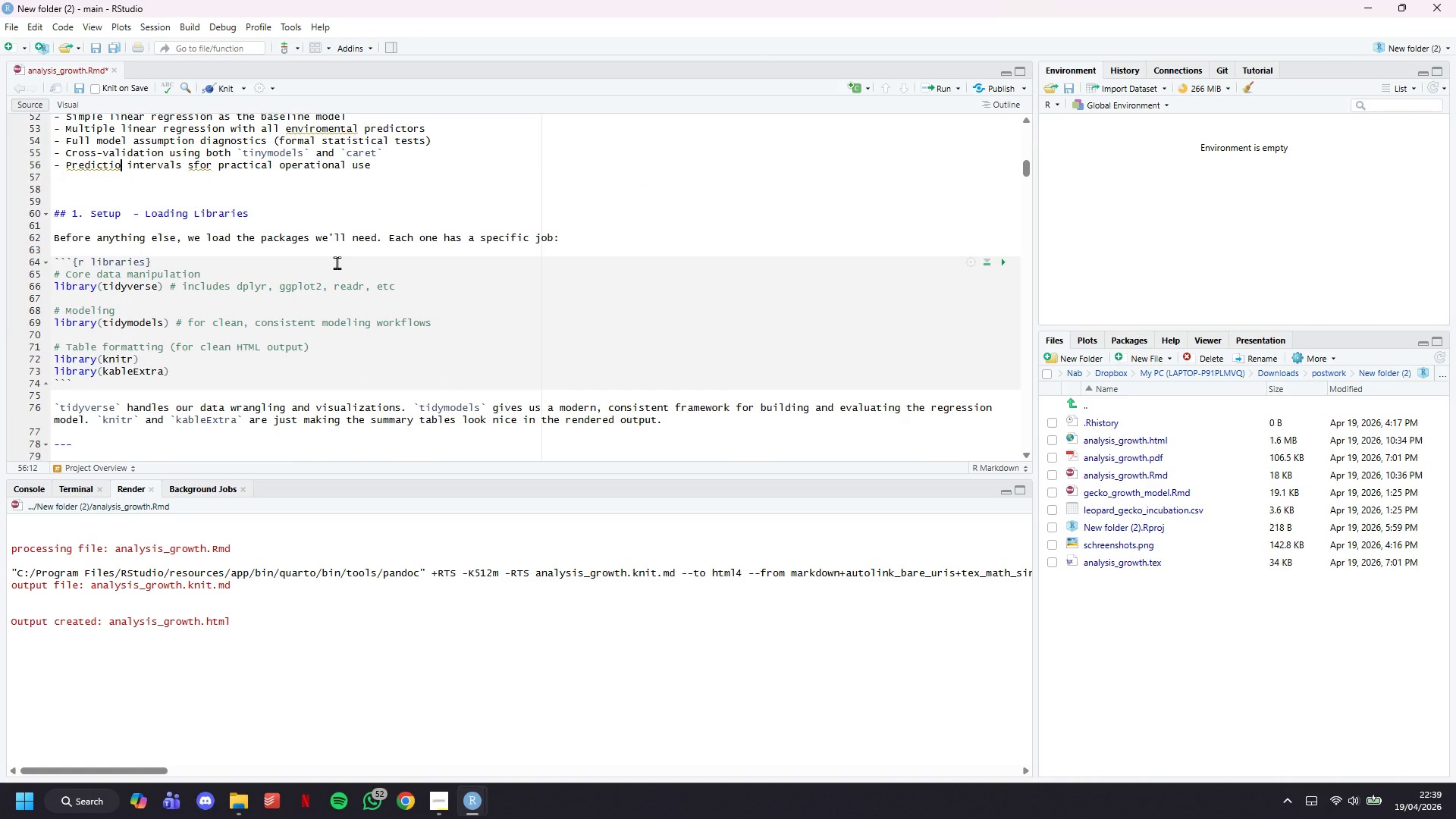 
key(N)
 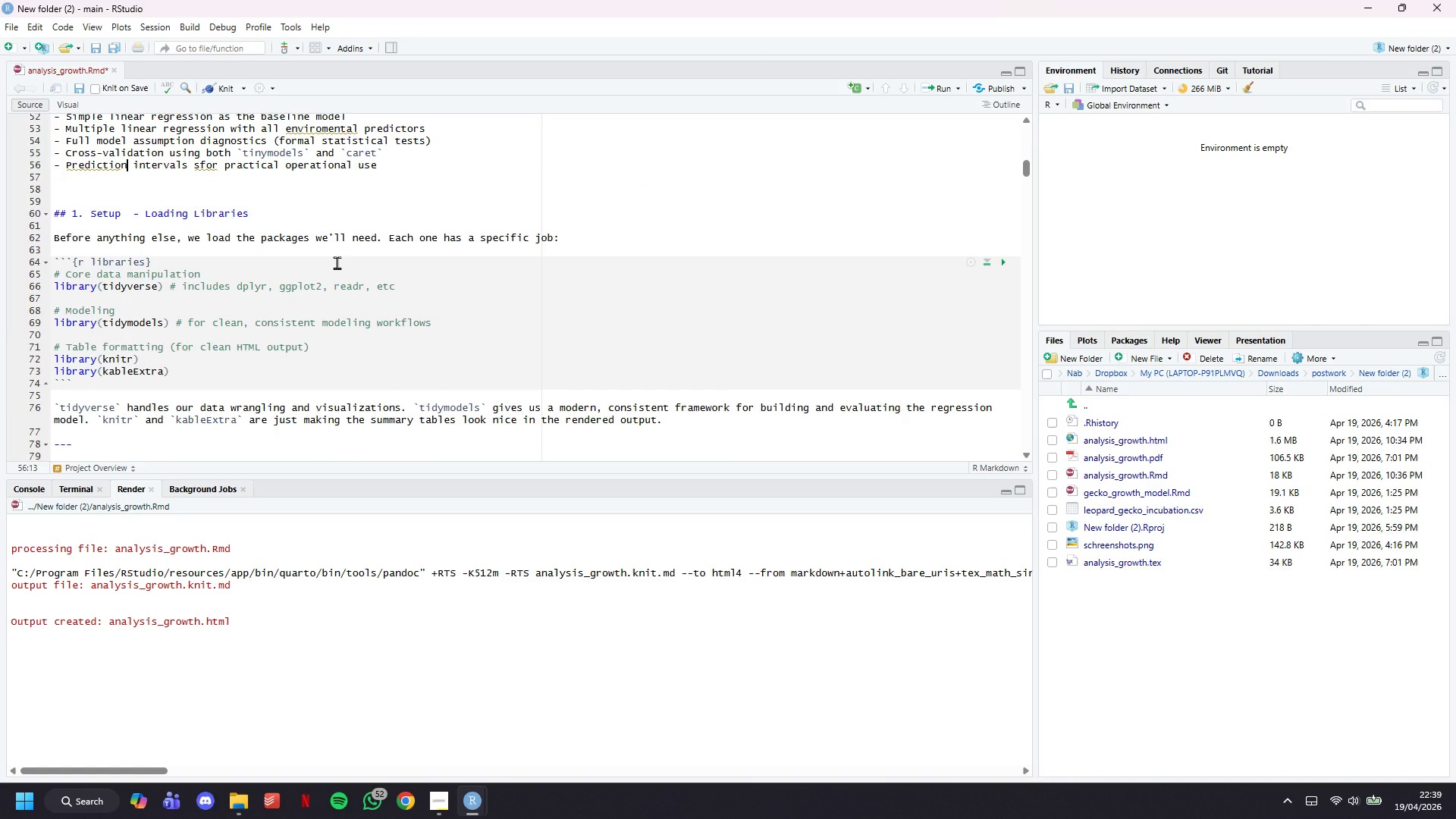 
key(Control+S)
 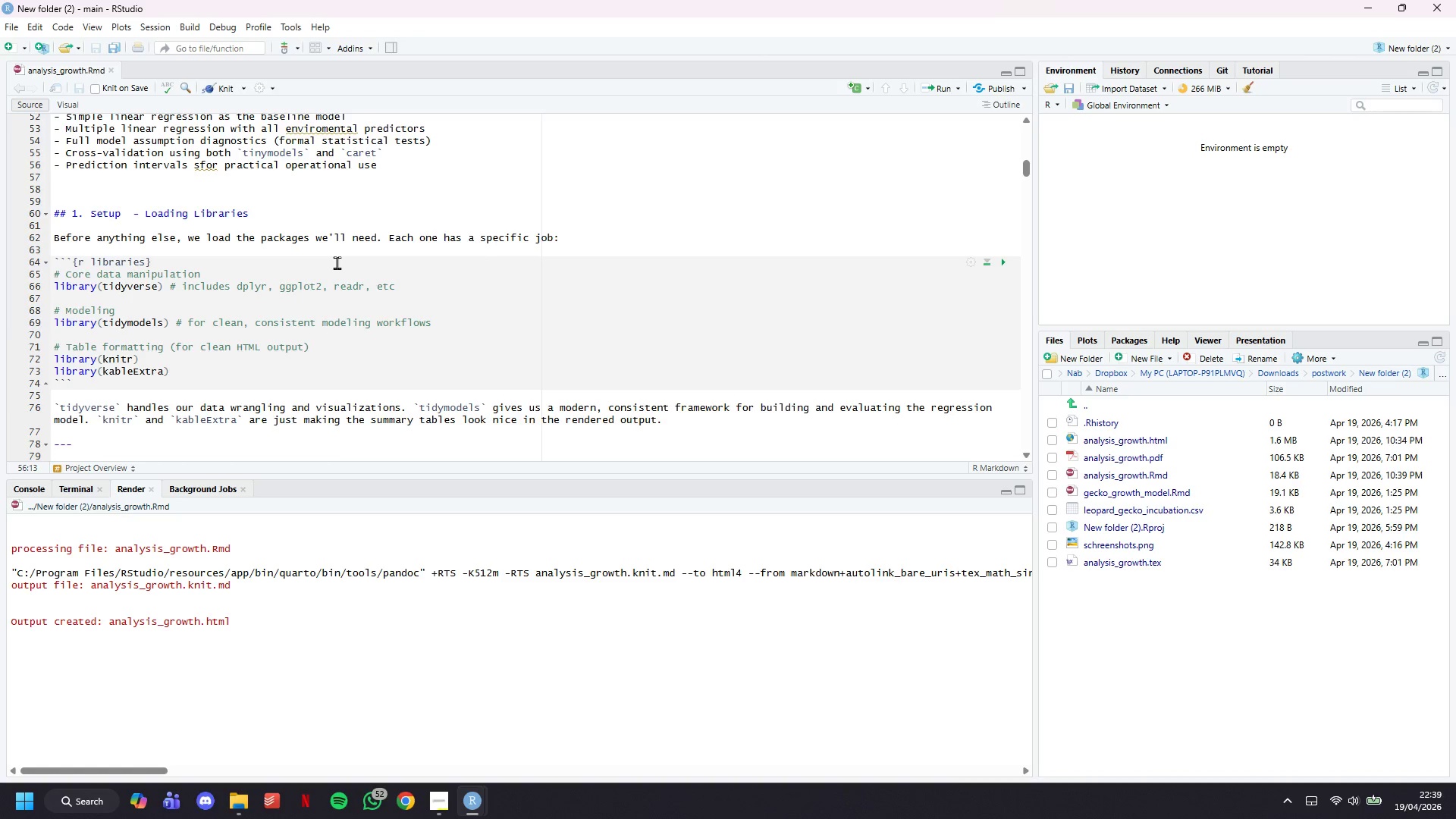 
wait(17.25)
 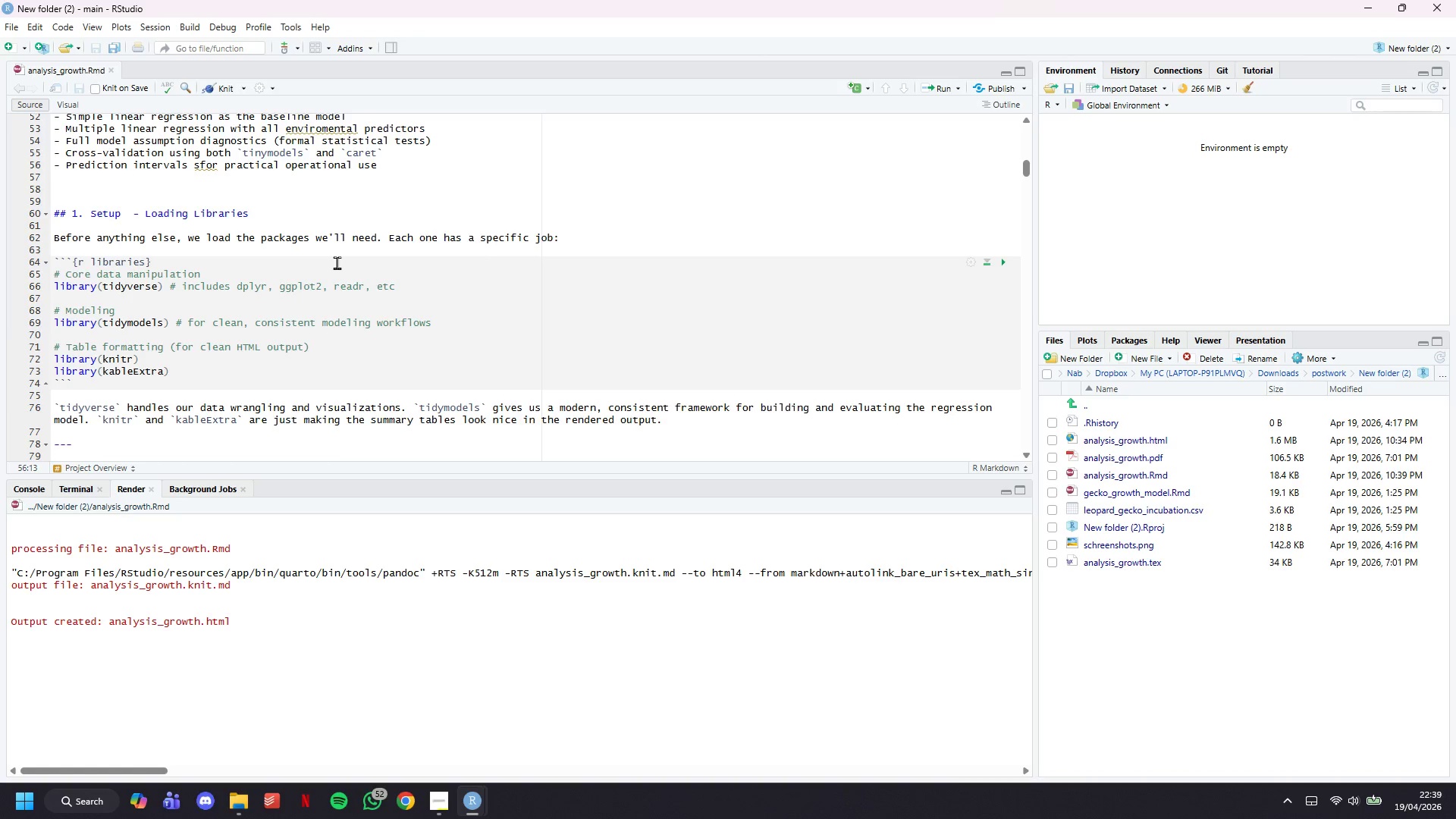 
left_click([447, 802])
 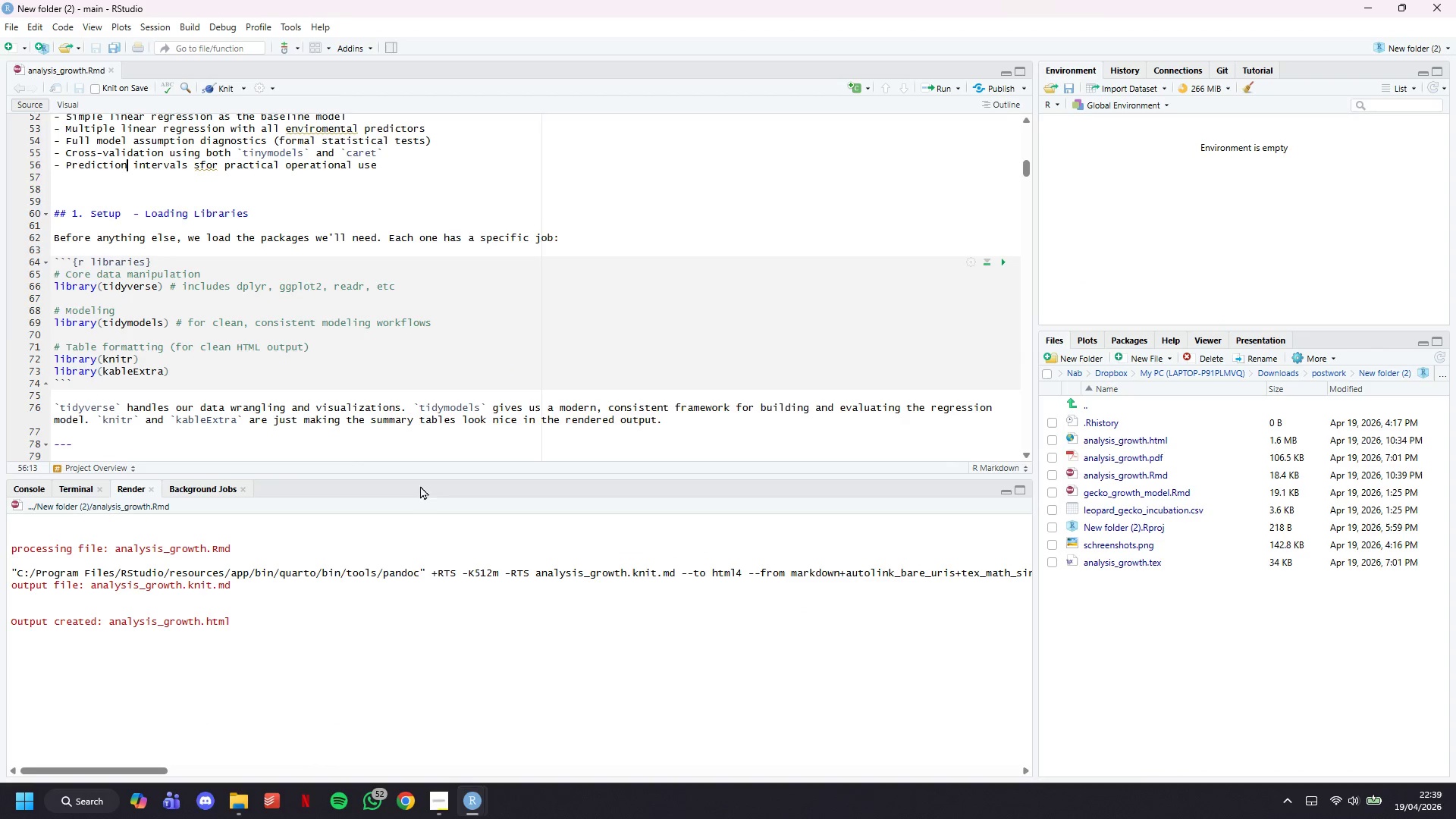 
scroll: coordinate [371, 339], scroll_direction: down, amount: 1.0
 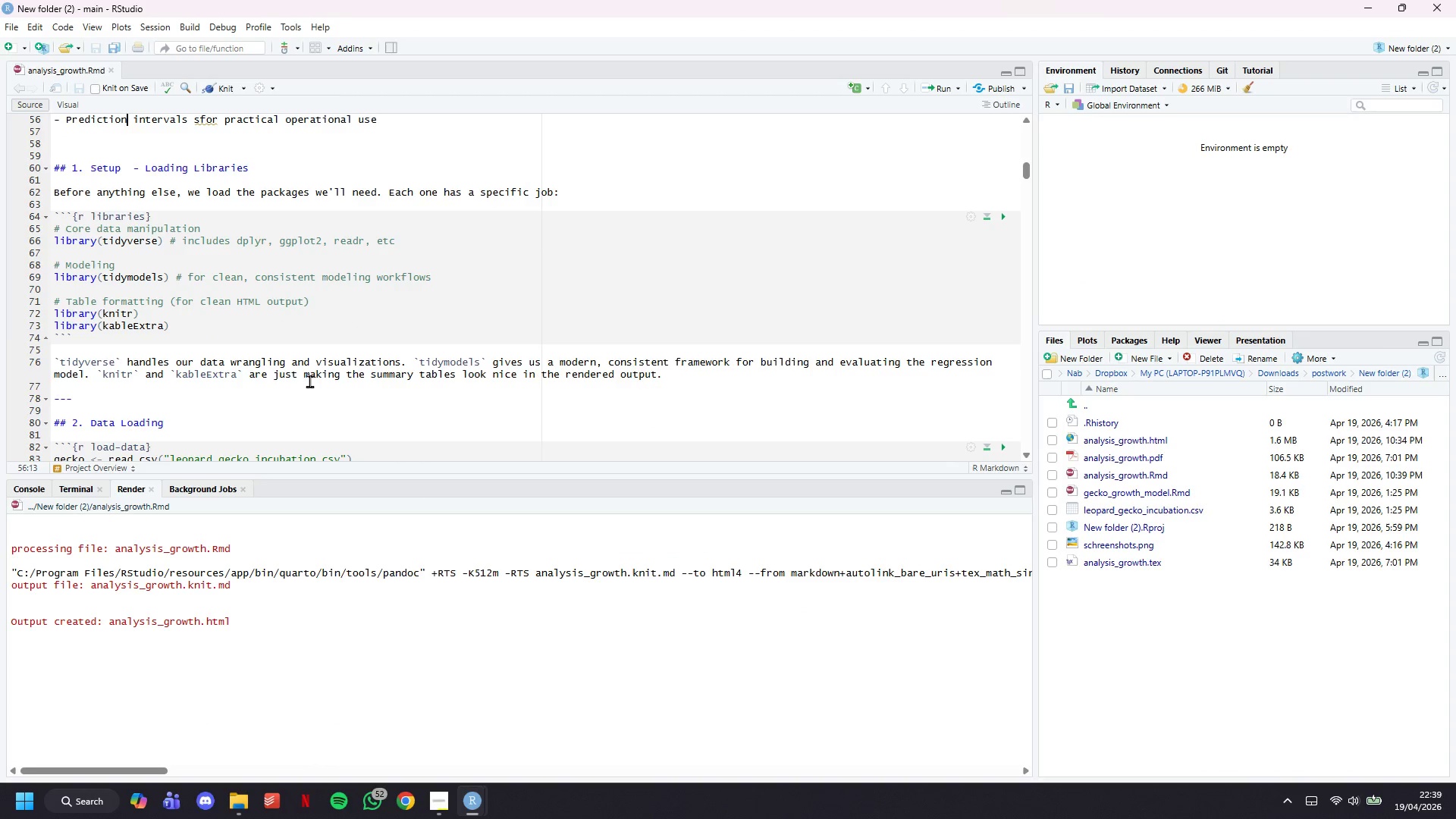 
left_click([308, 381])
 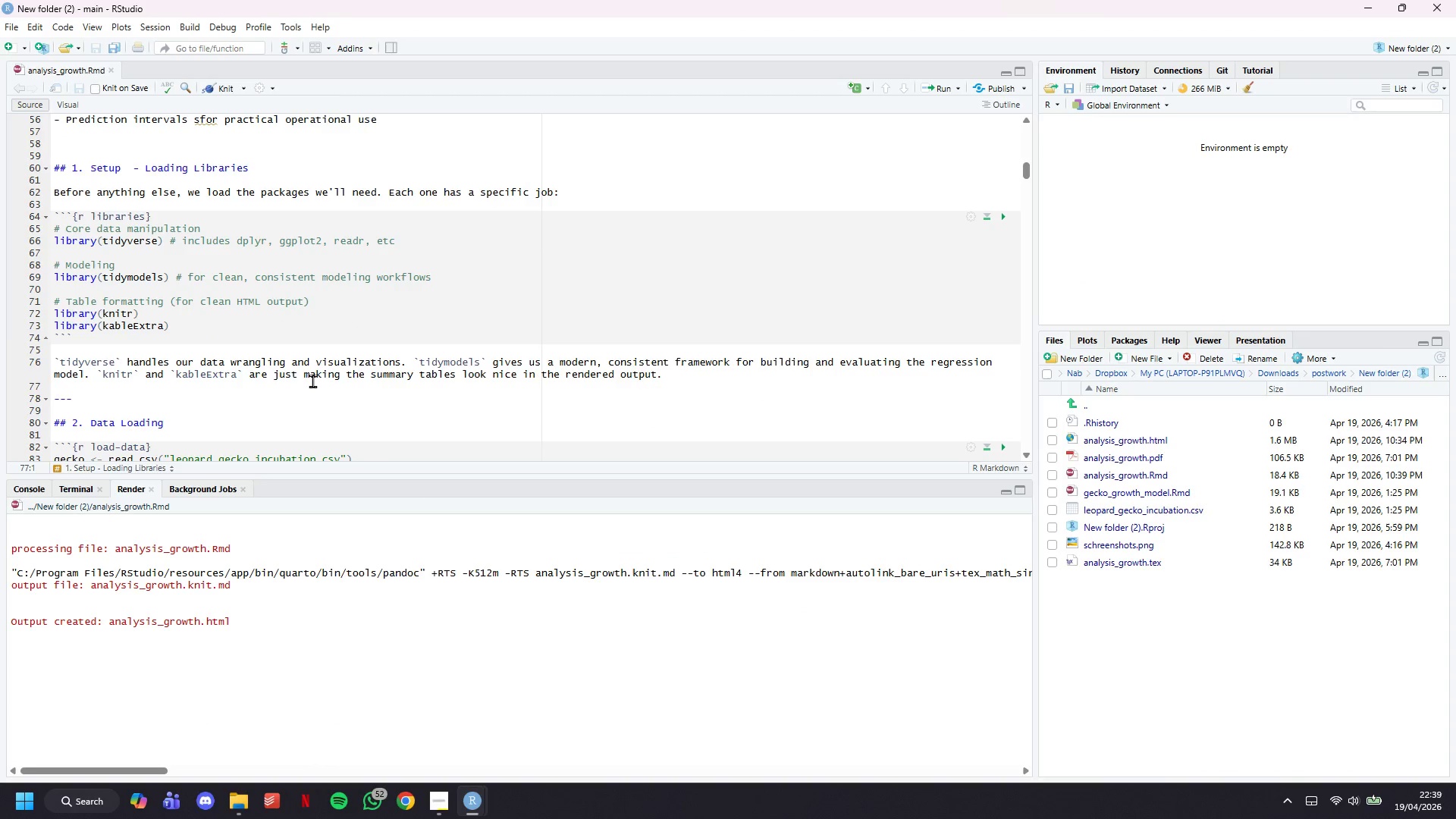 
key(ArrowDown)
 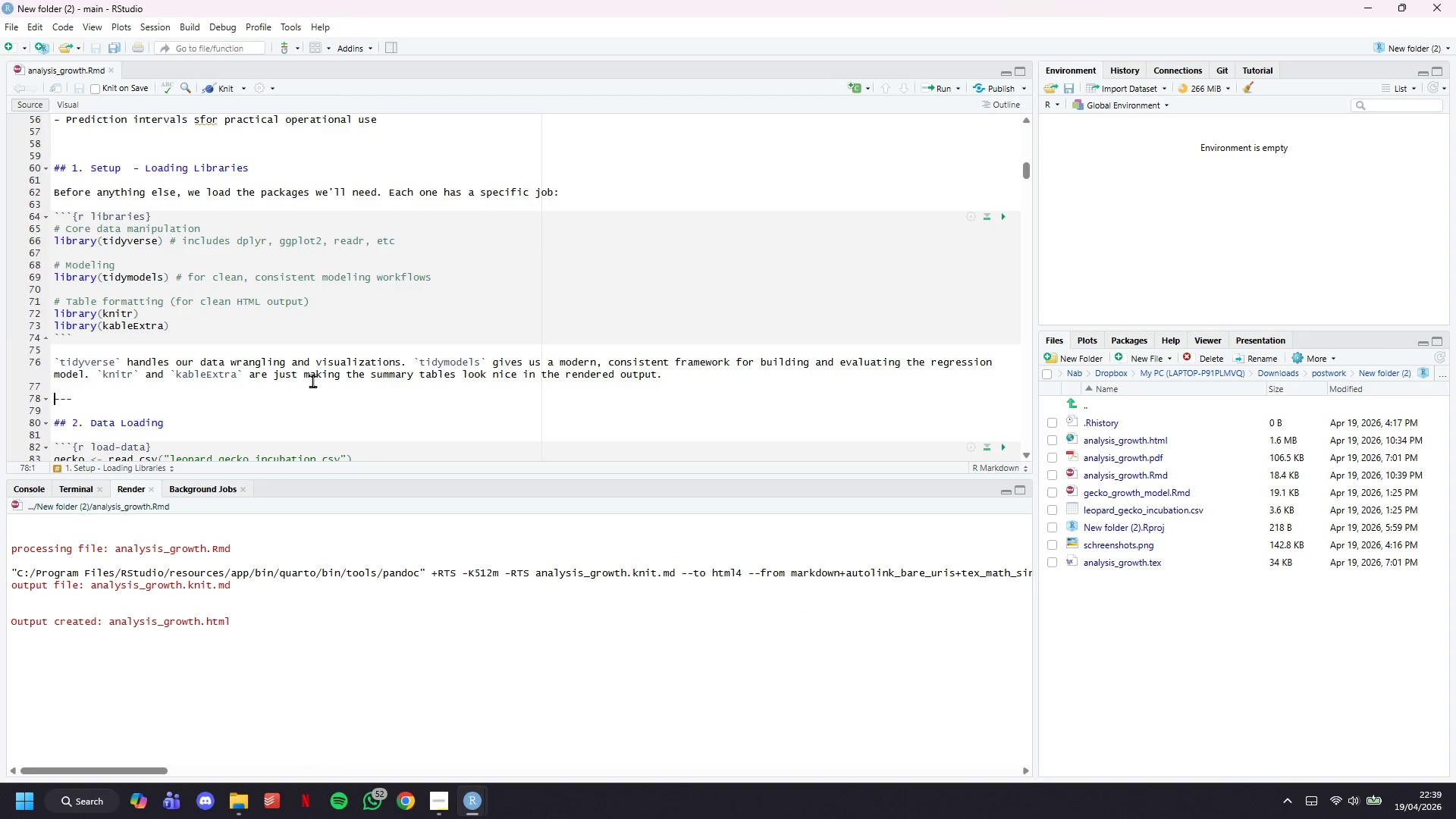 
key(ArrowUp)
 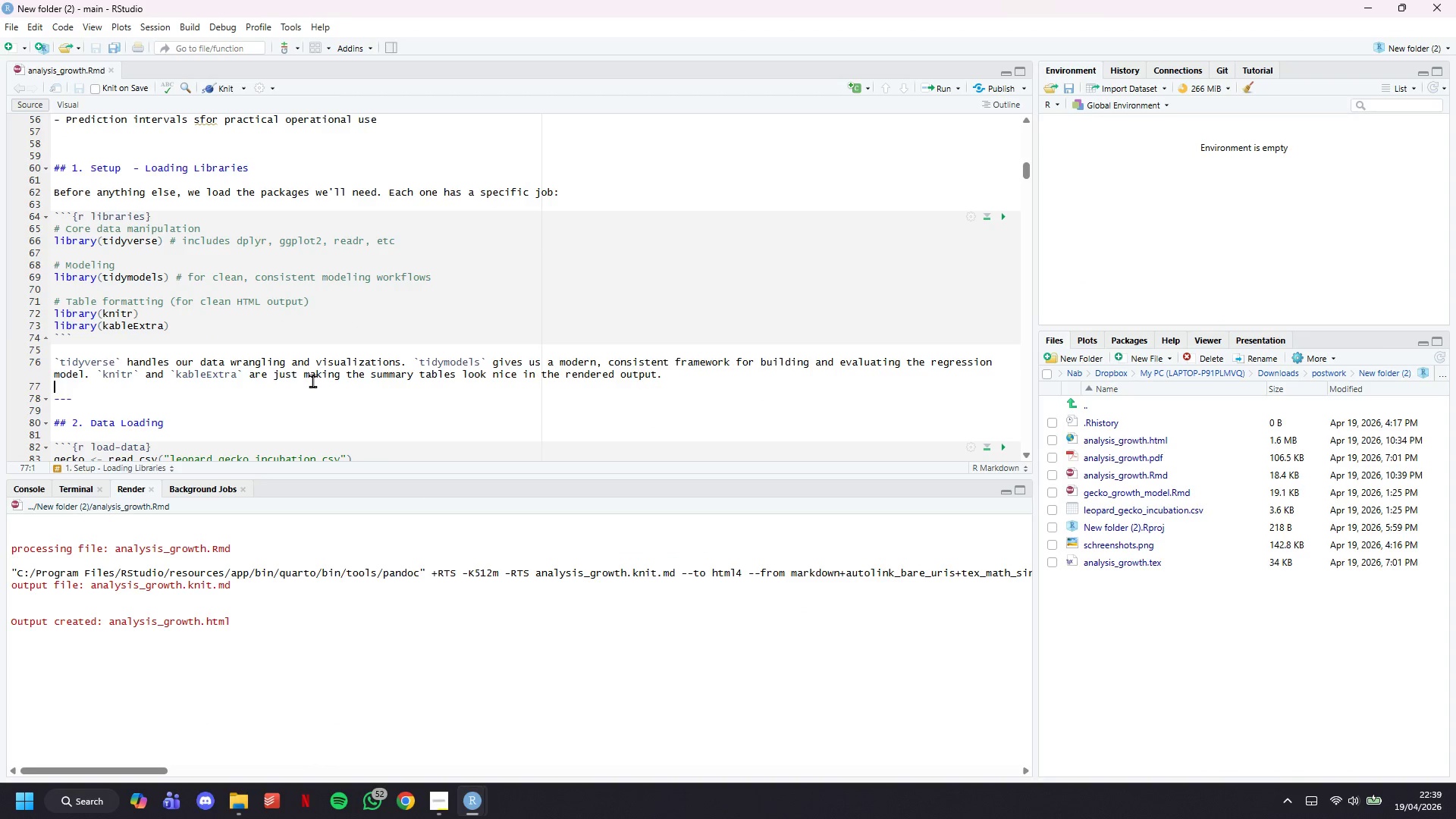 
hold_key(key=ArrowUp, duration=1.5)
 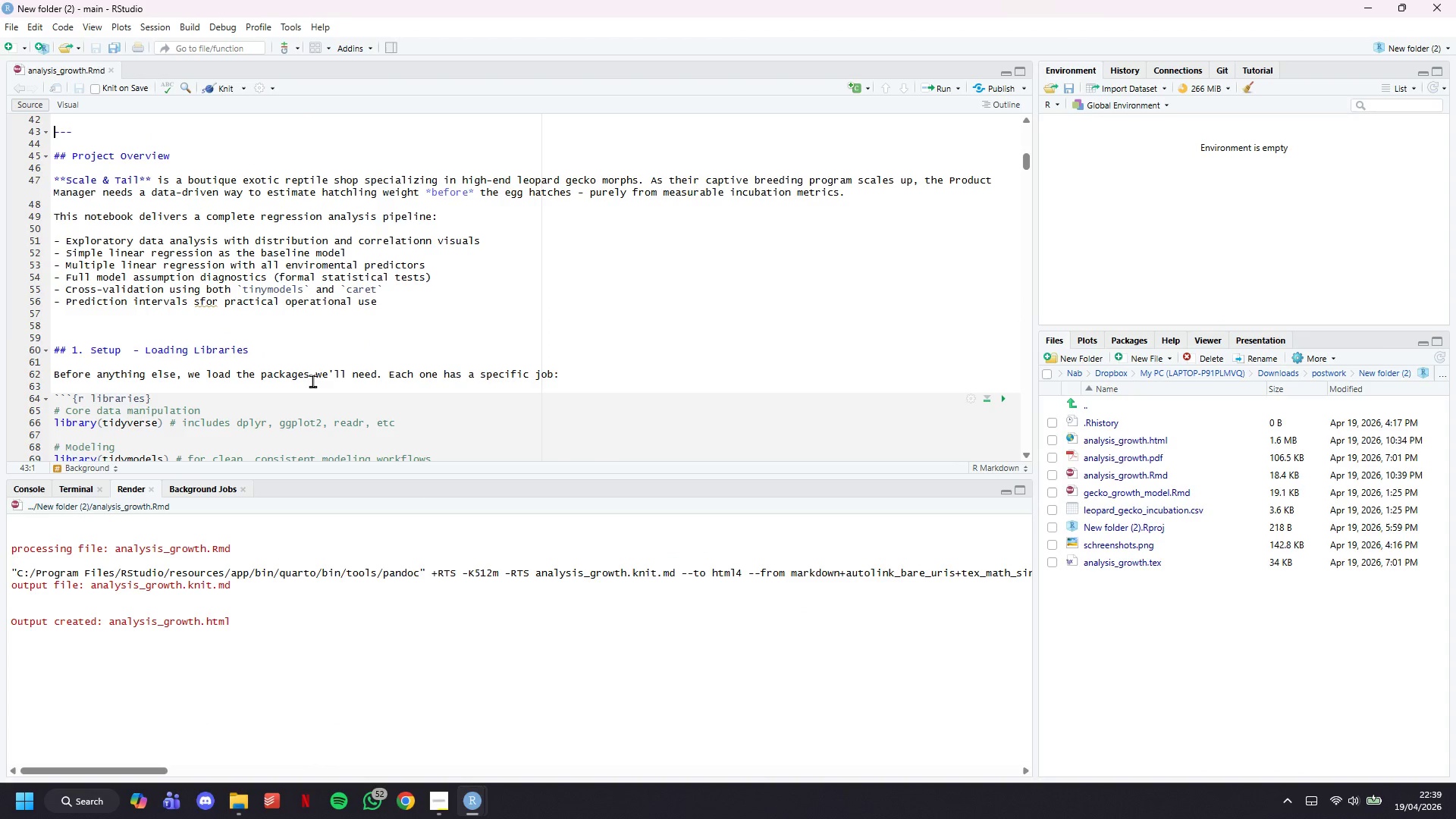 
key(ArrowUp)
 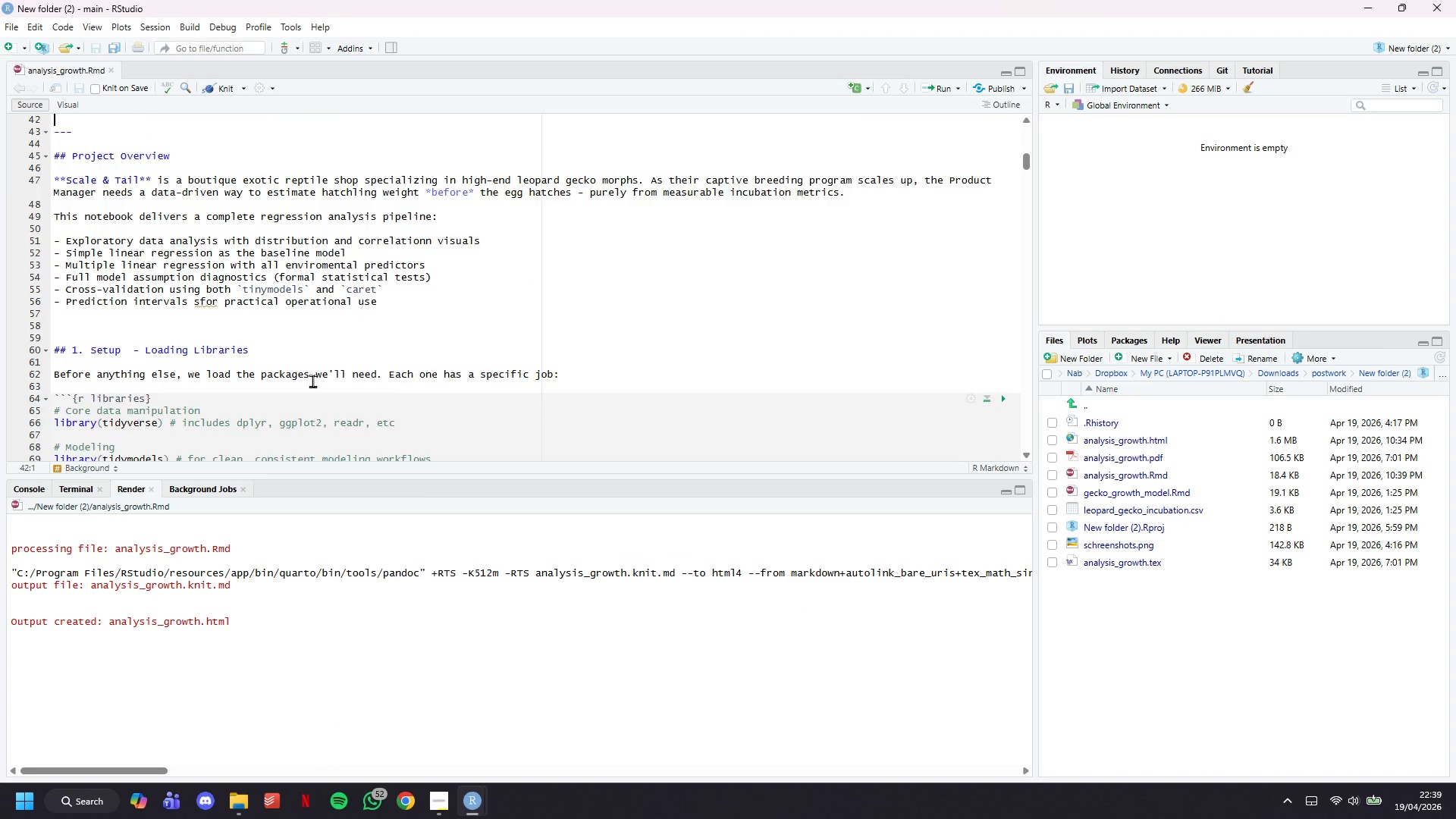 
key(ArrowUp)
 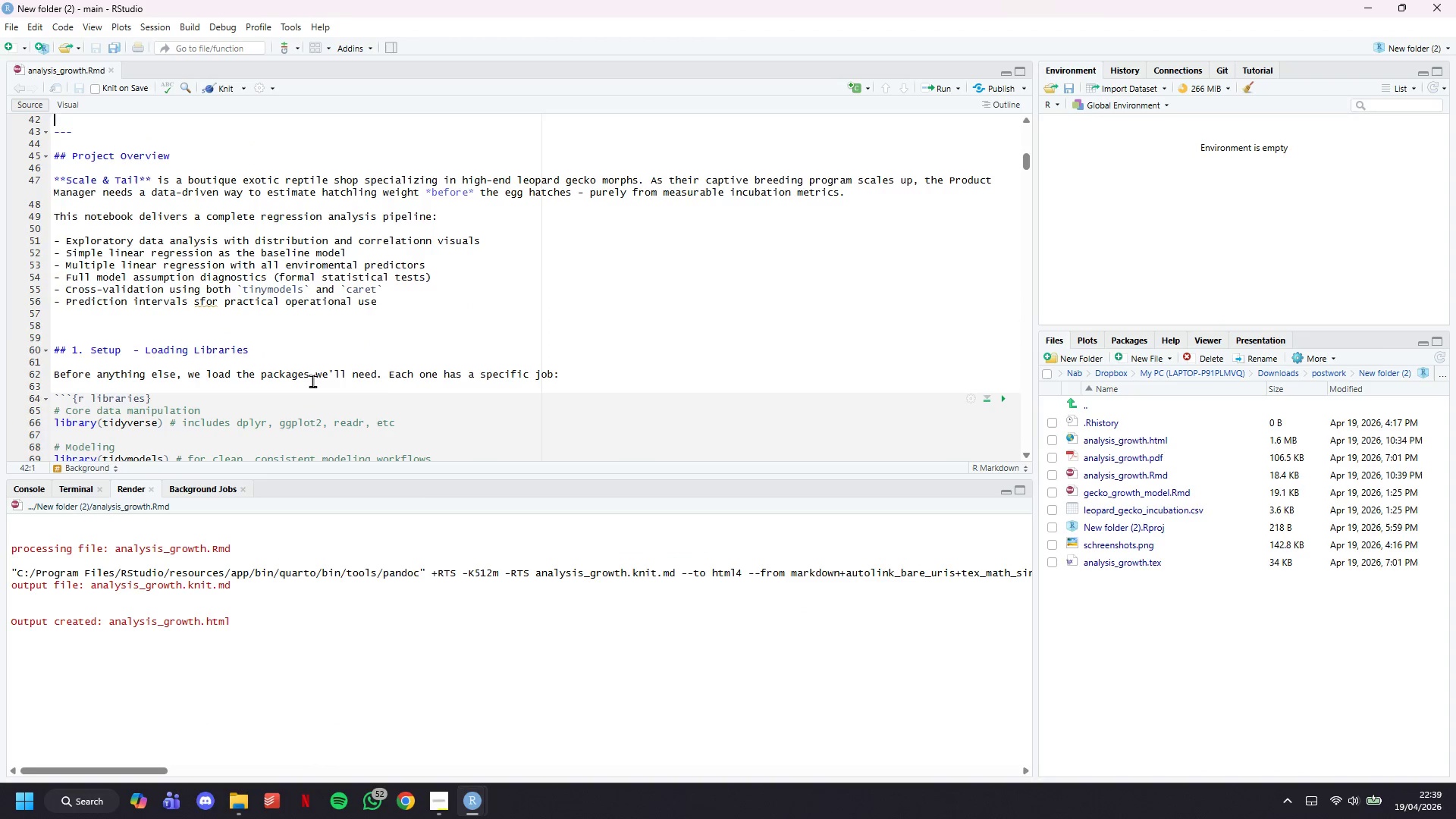 
key(ArrowDown)
 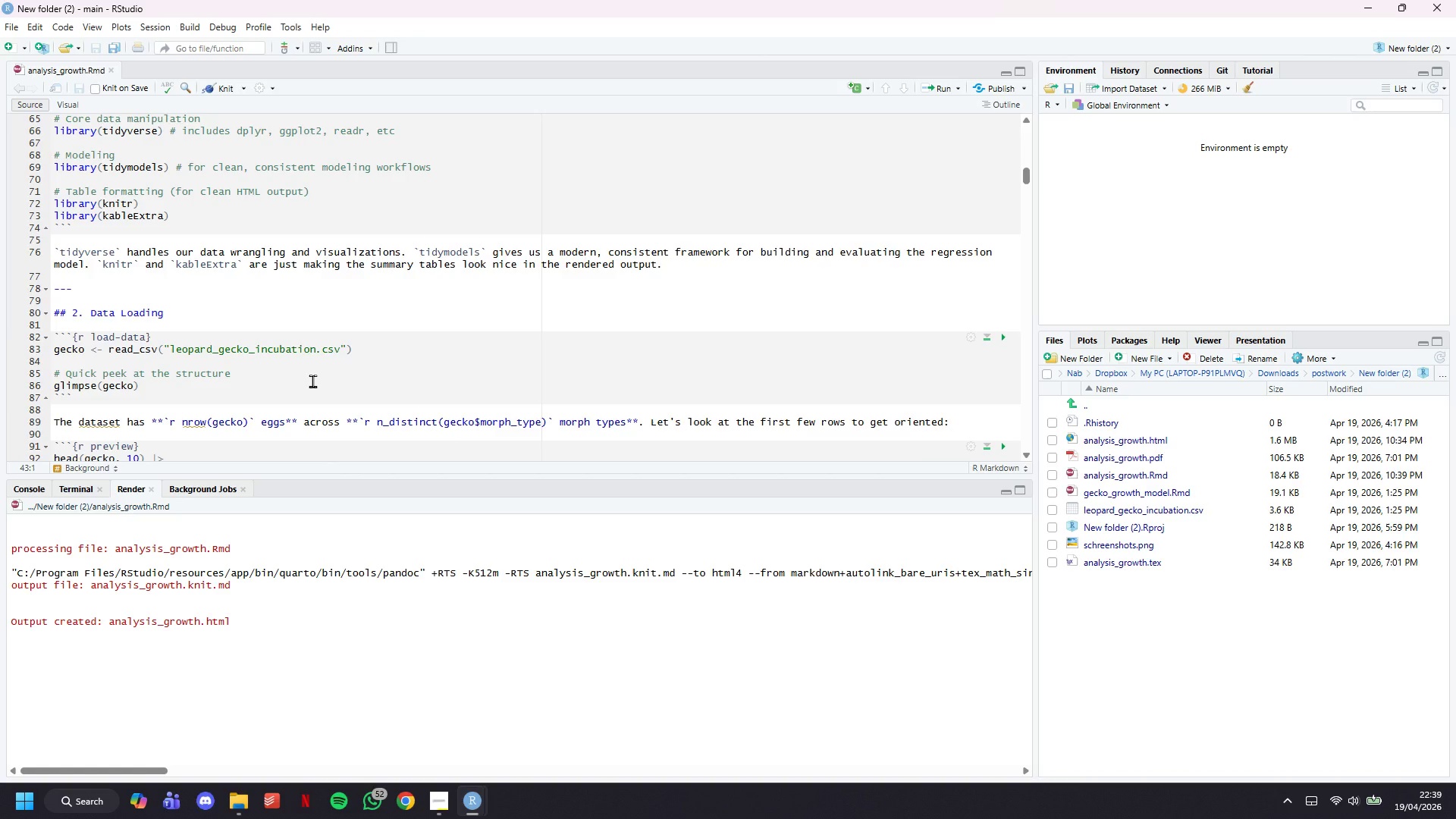 
wait(19.94)
 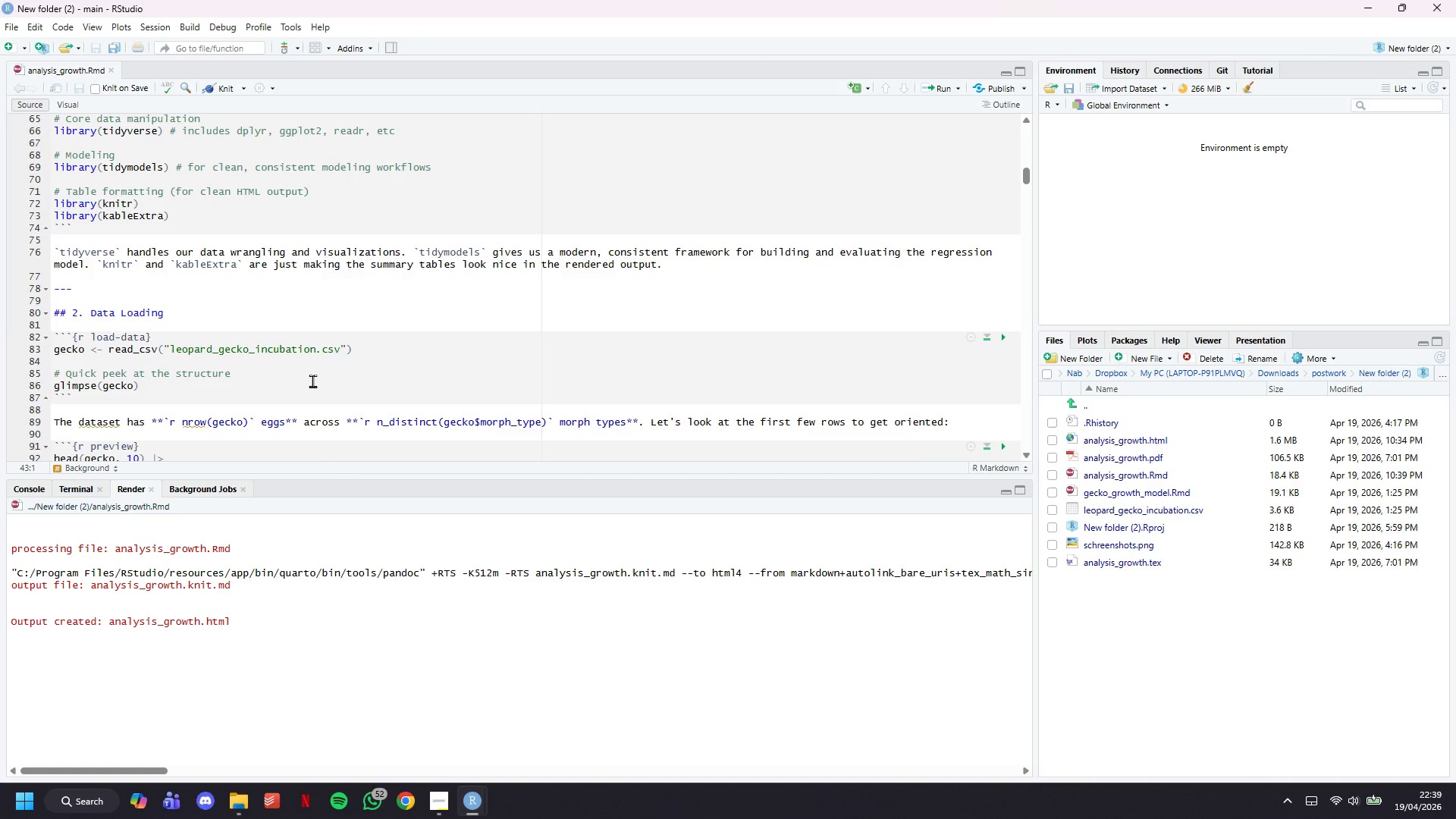 
scroll: coordinate [317, 351], scroll_direction: down, amount: 1.0
 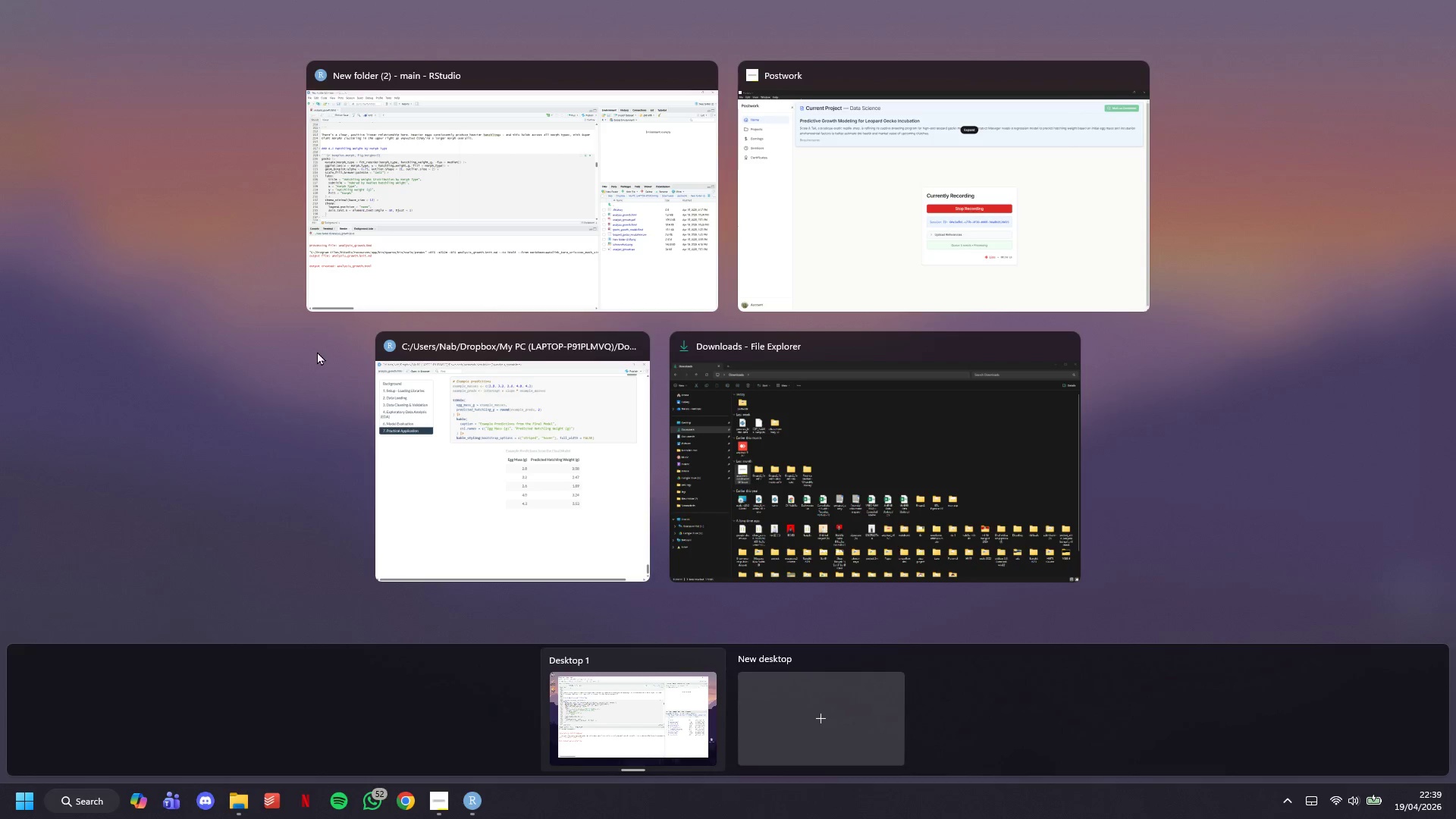 
left_click([469, 254])
 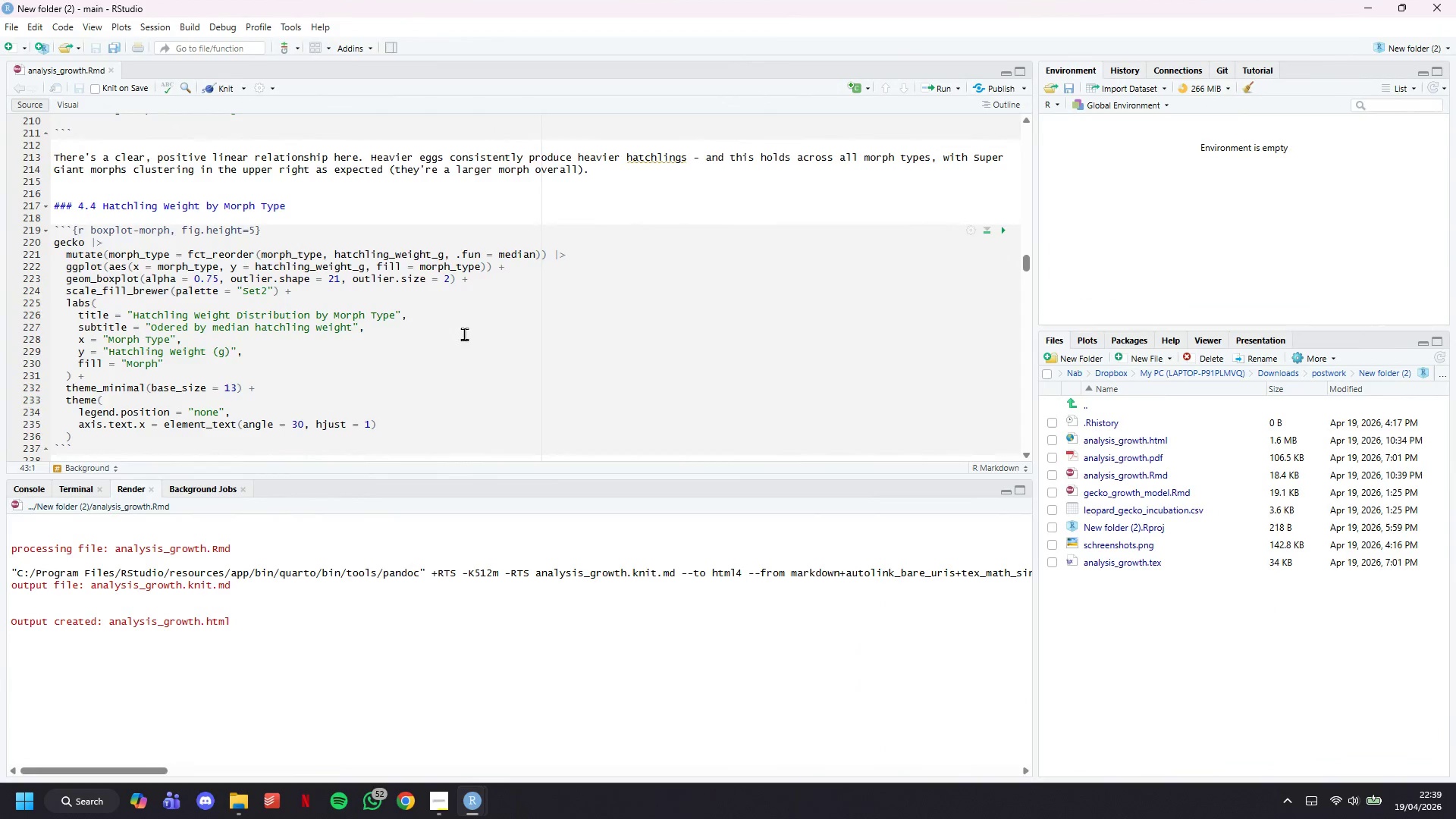 
scroll: coordinate [464, 372], scroll_direction: down, amount: 69.0
 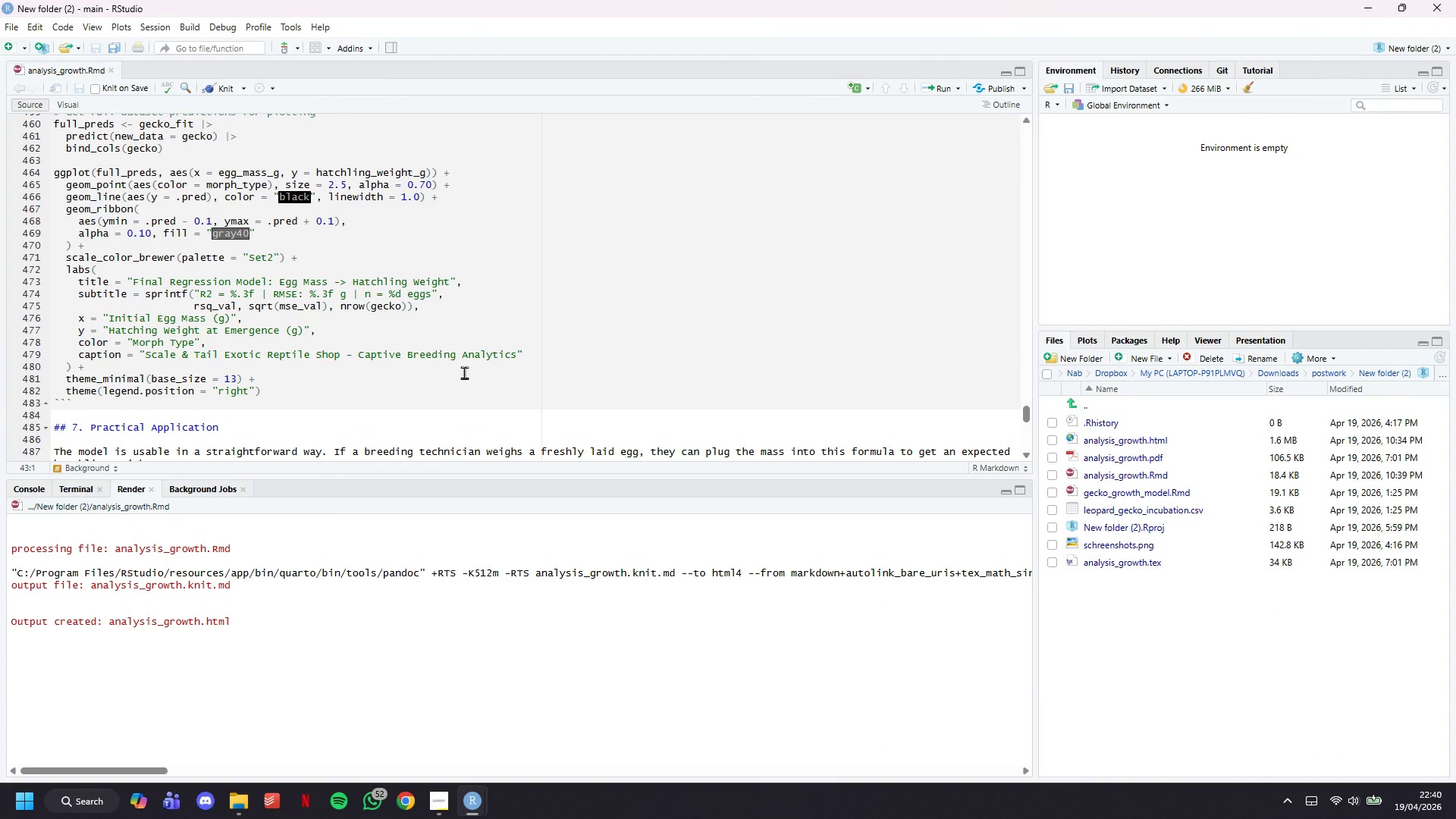 
key(Control+S)
 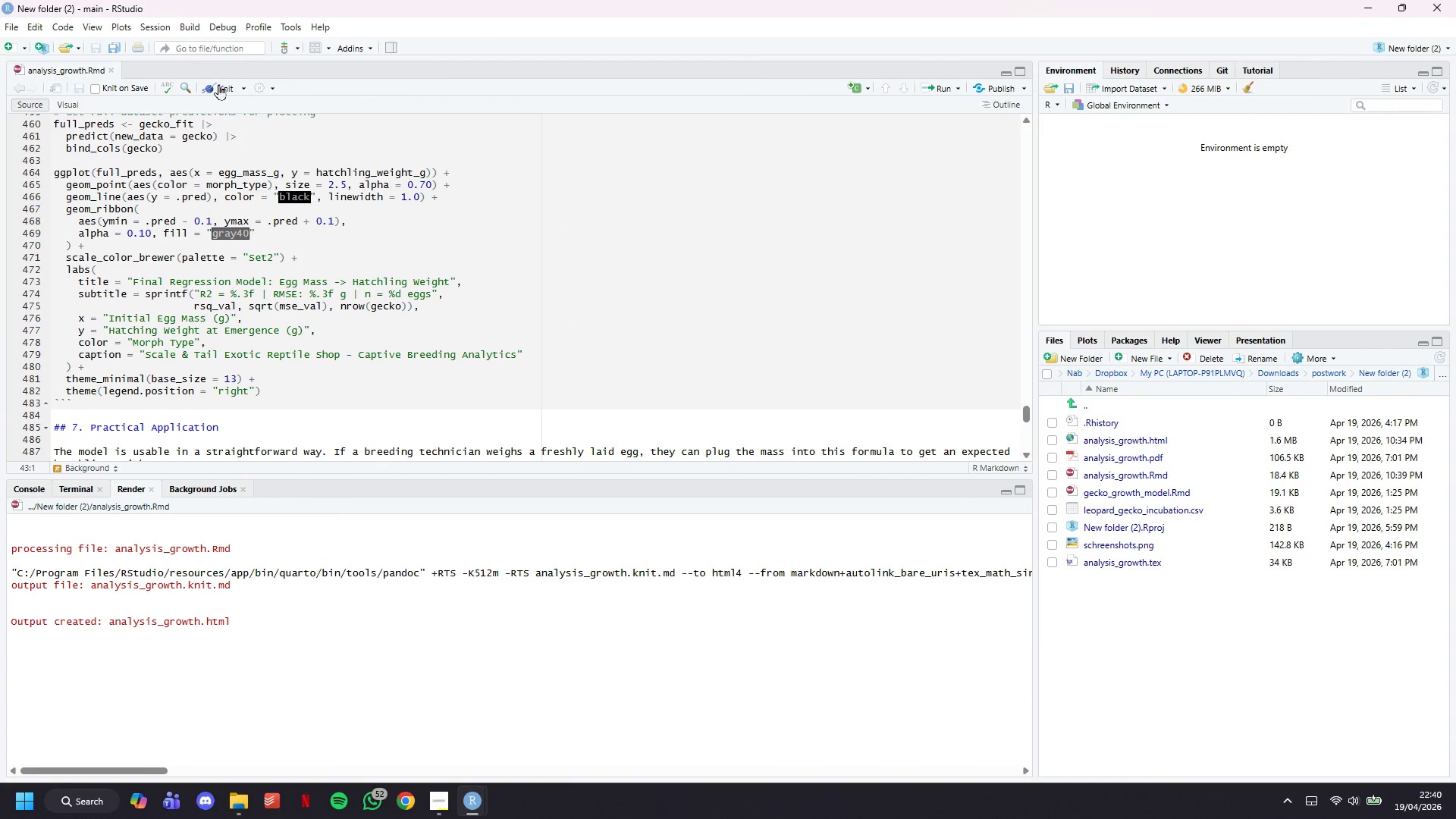 
left_click([218, 84])
 